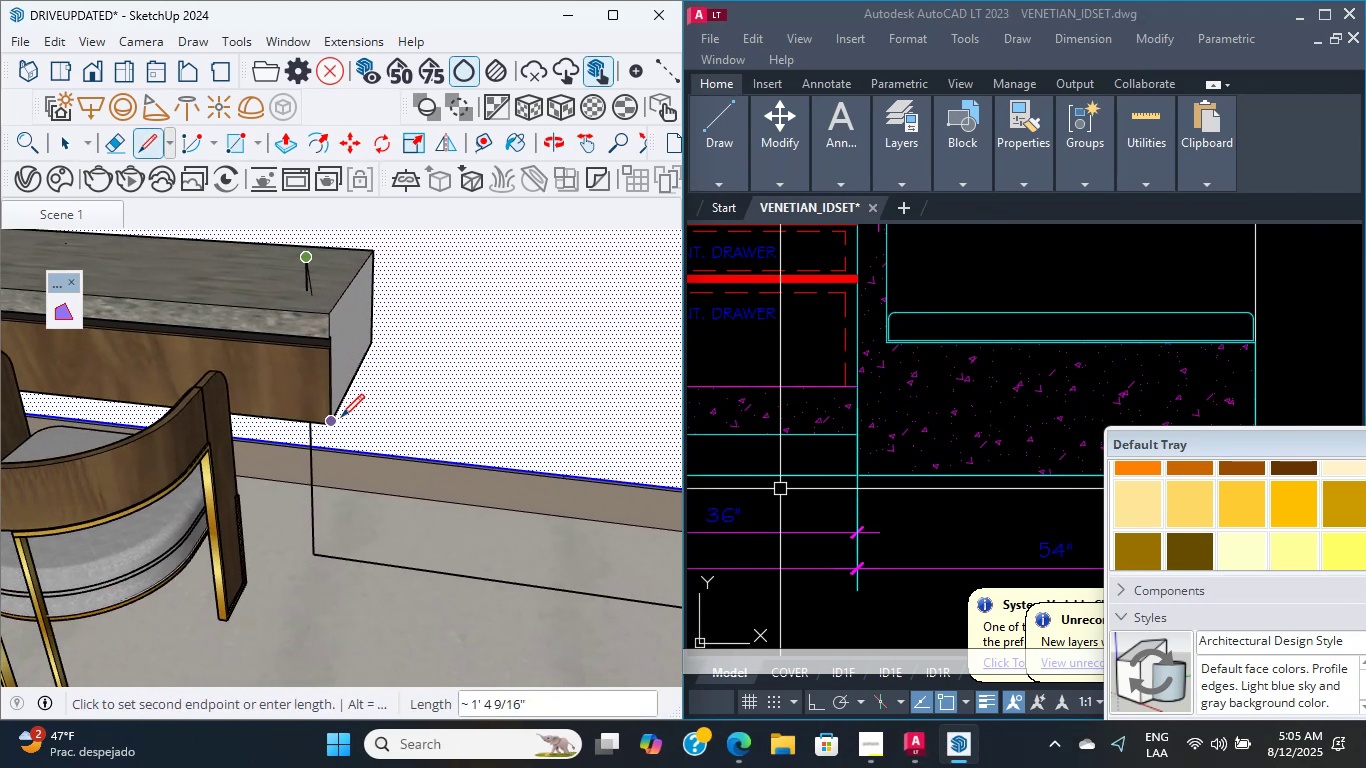 
key(Escape)
 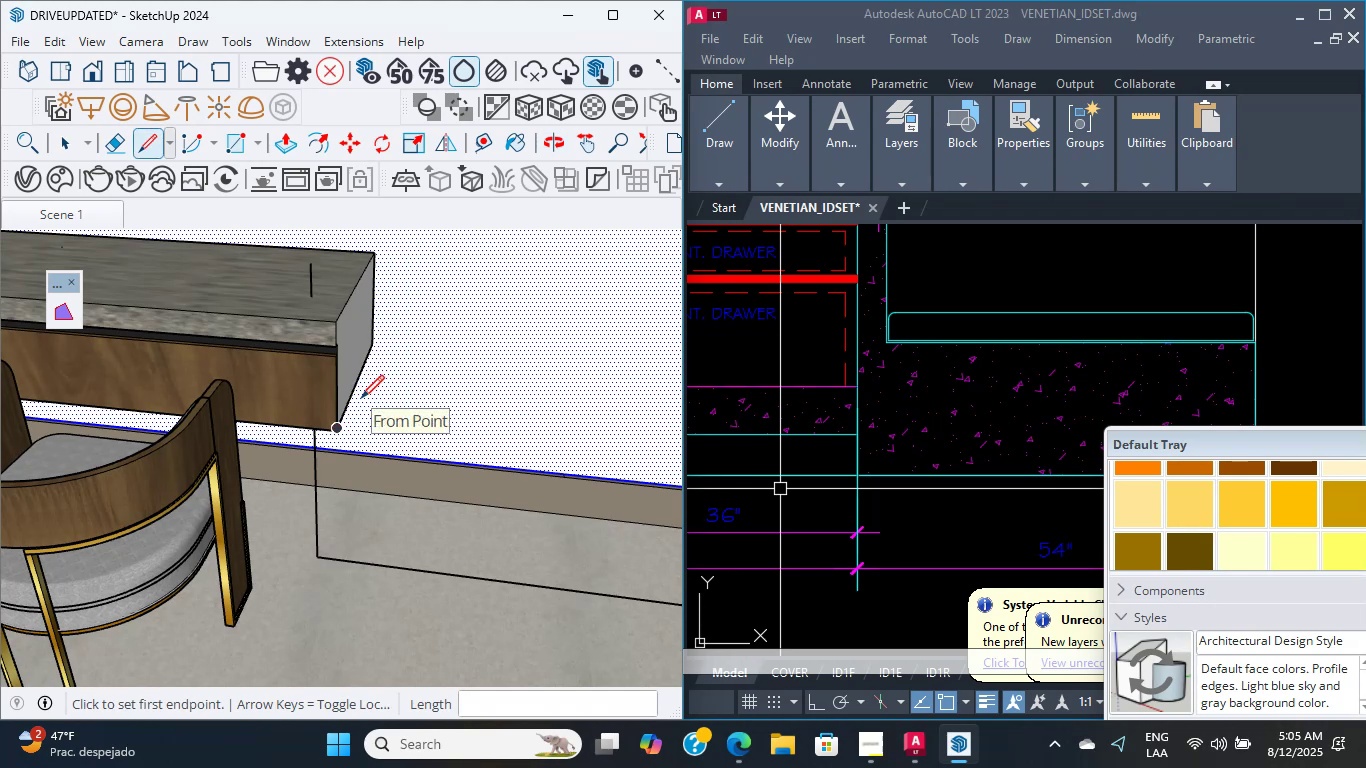 
key(P)
 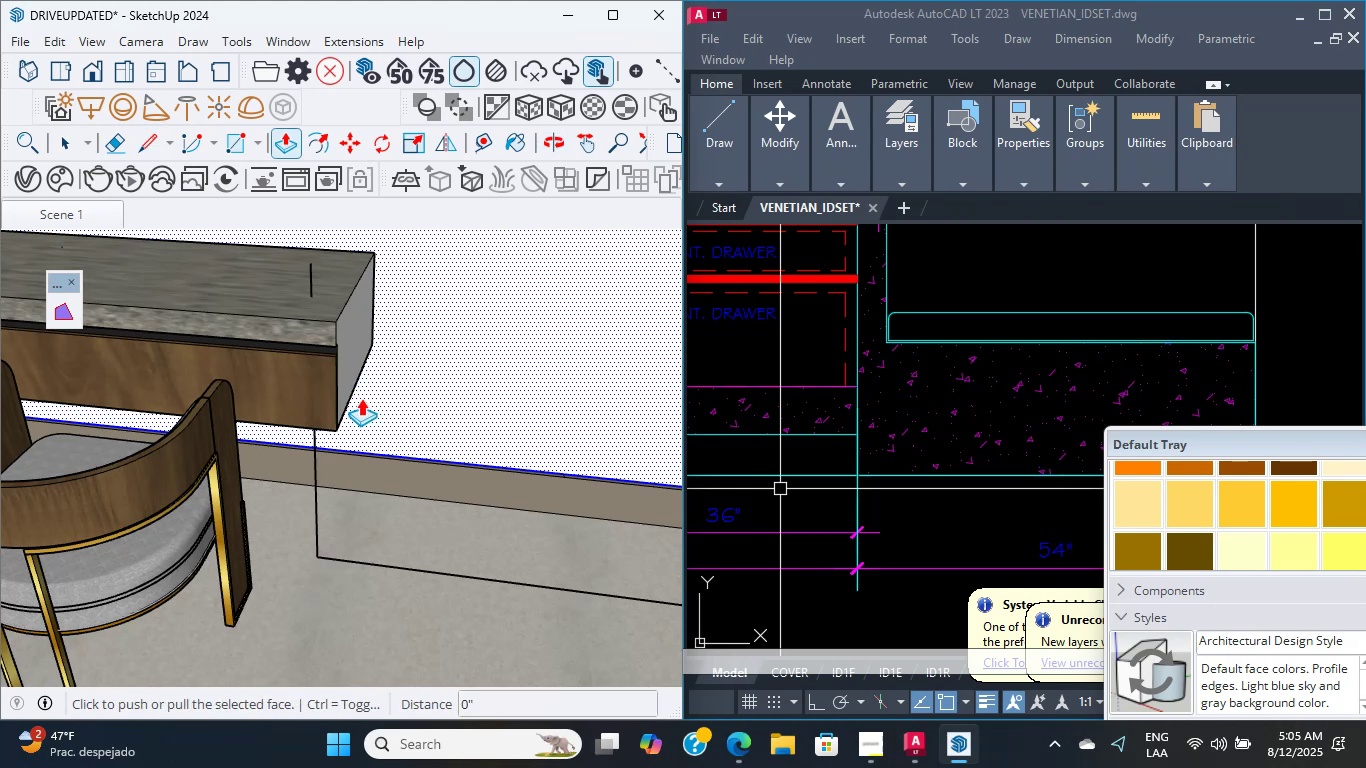 
scroll: coordinate [358, 349], scroll_direction: up, amount: 4.0
 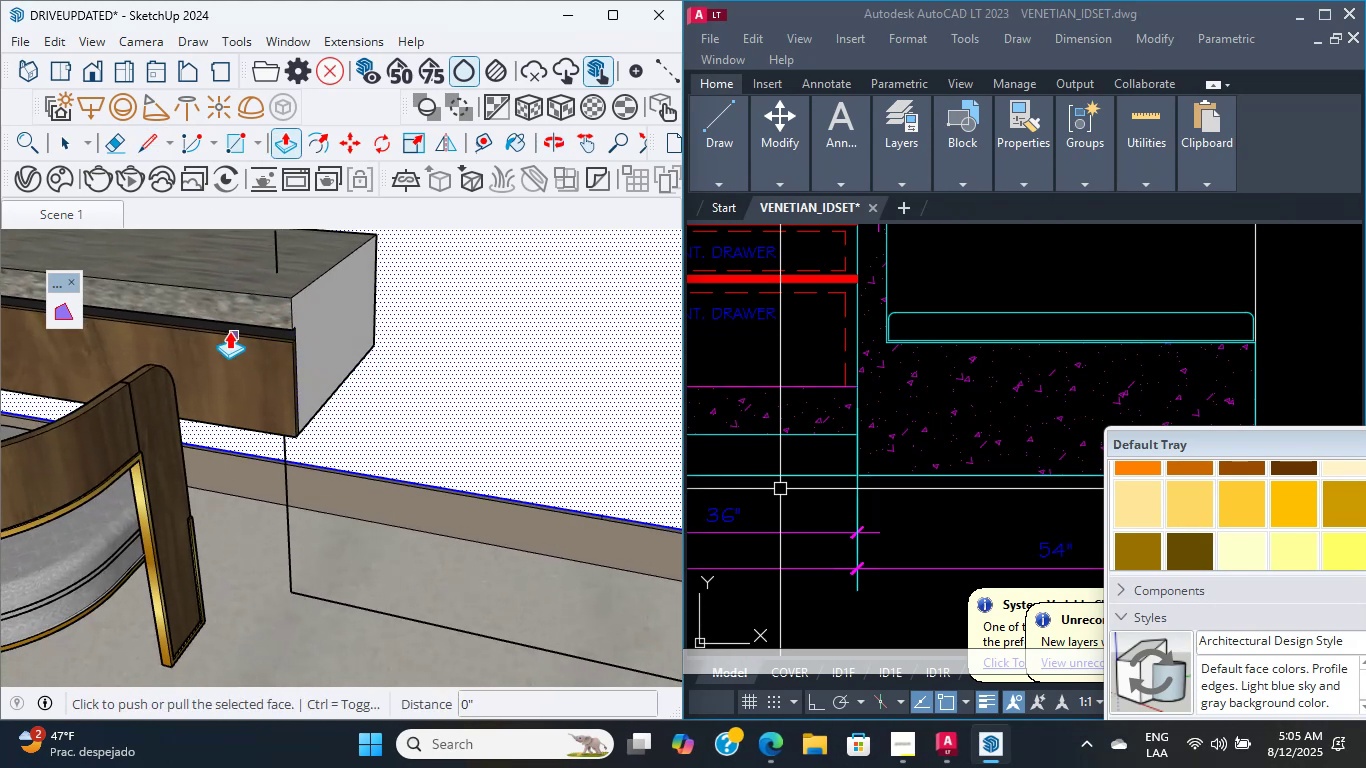 
key(Escape)
 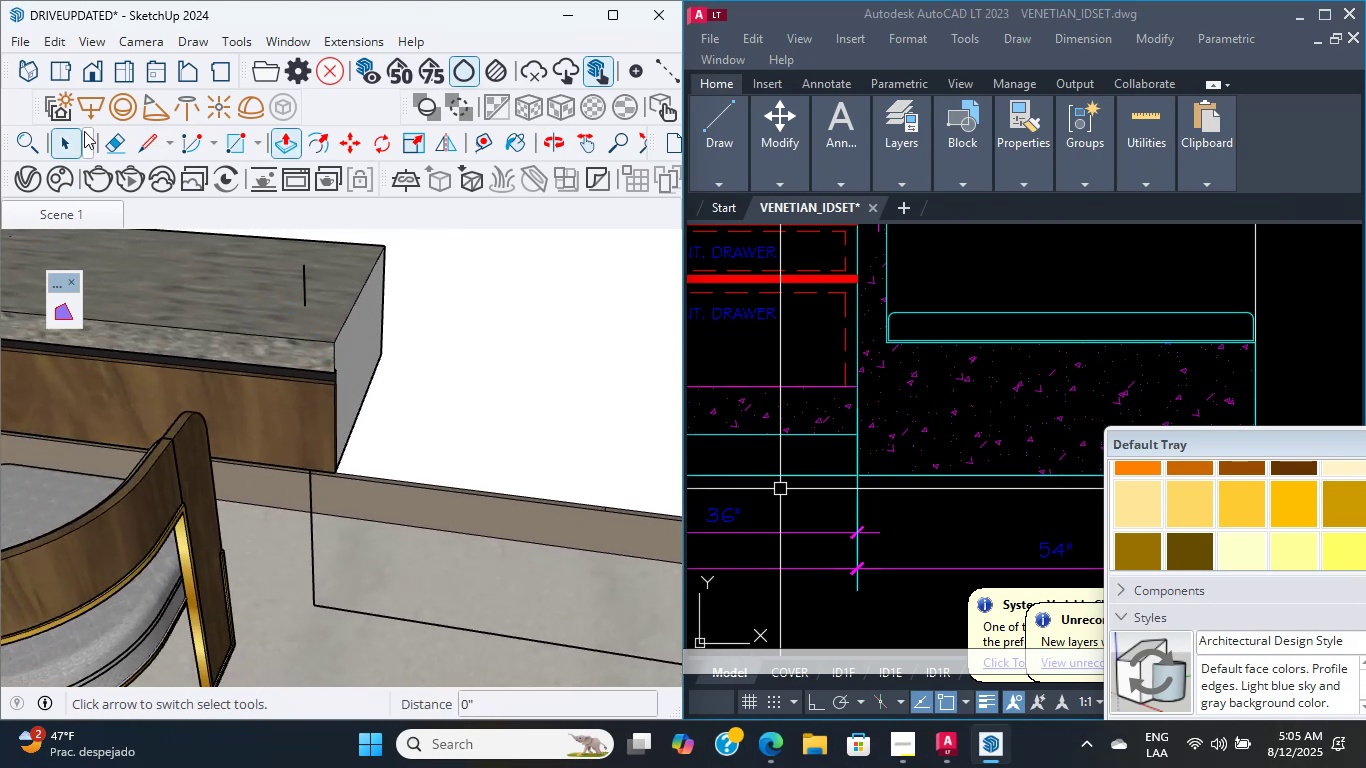 
left_click([76, 130])
 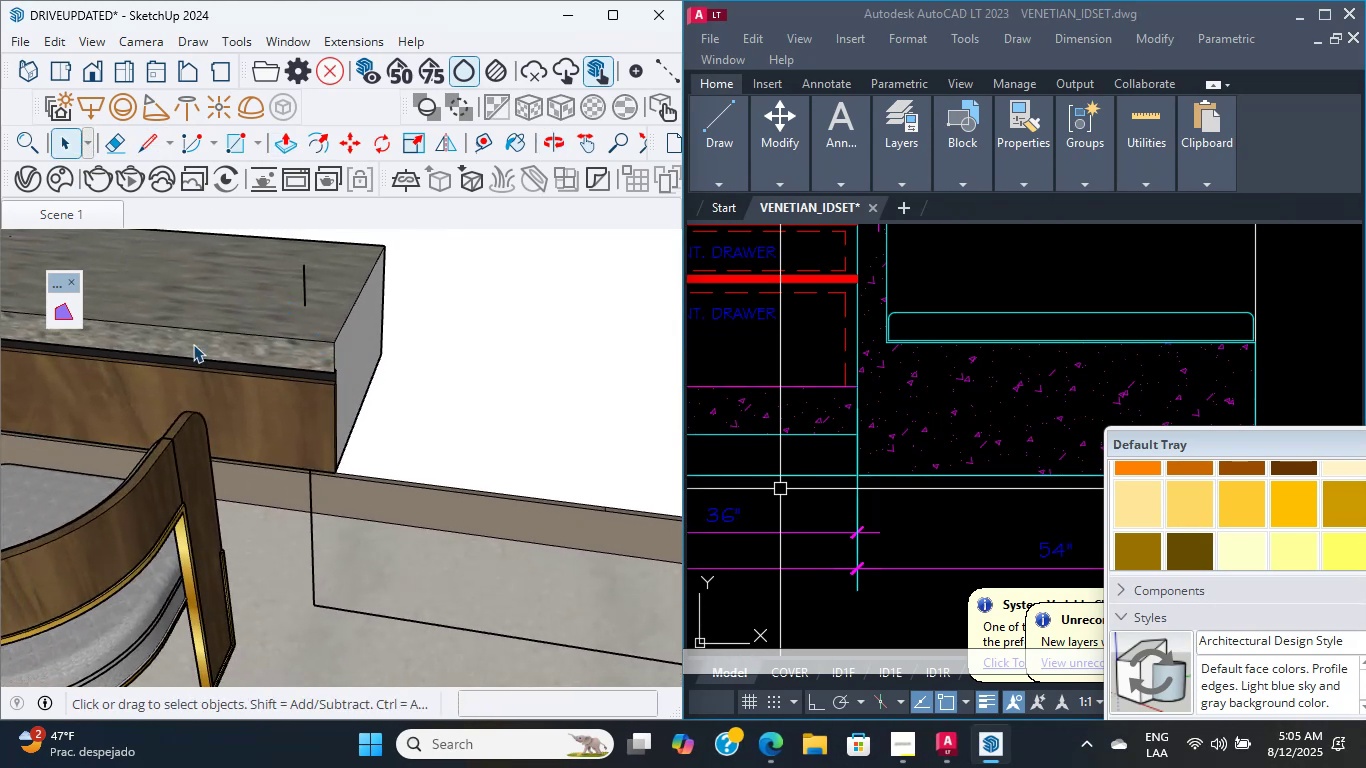 
double_click([243, 370])
 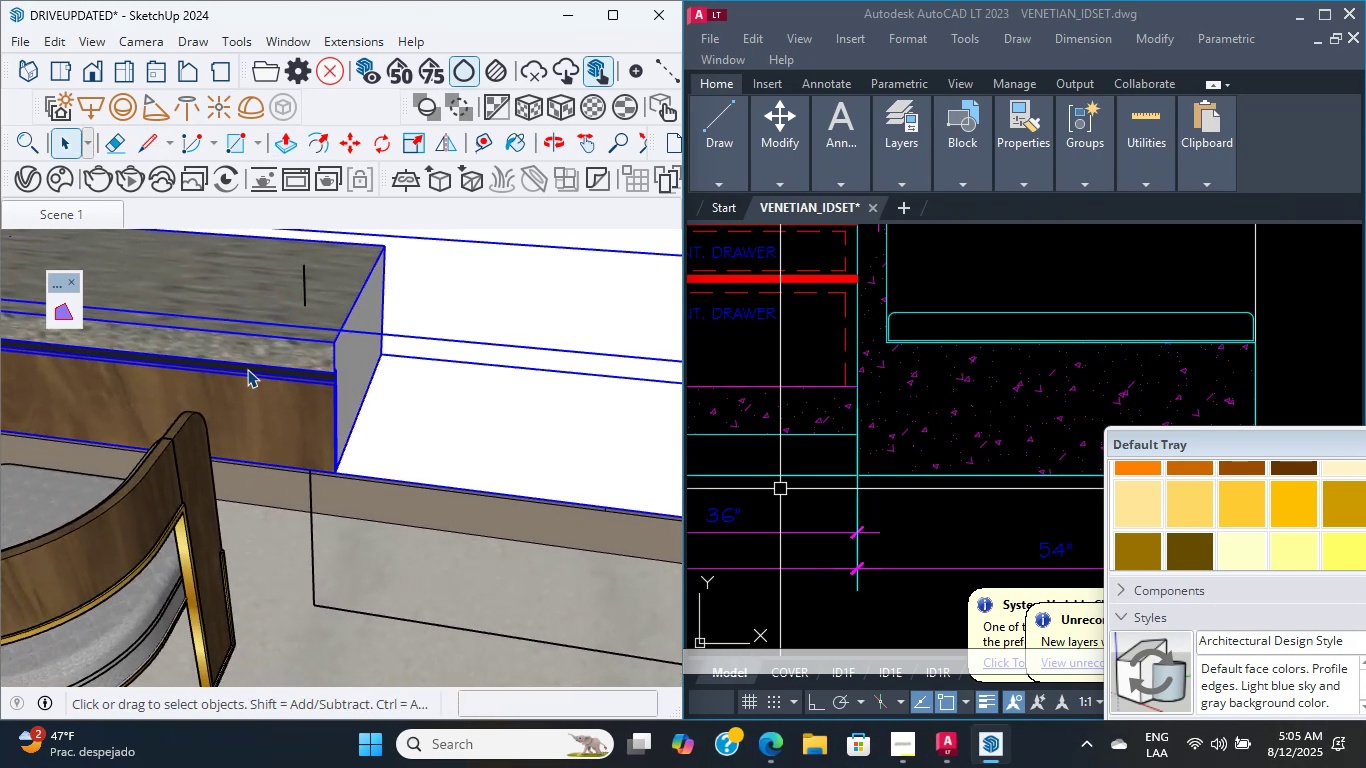 
scroll: coordinate [338, 381], scroll_direction: up, amount: 5.0
 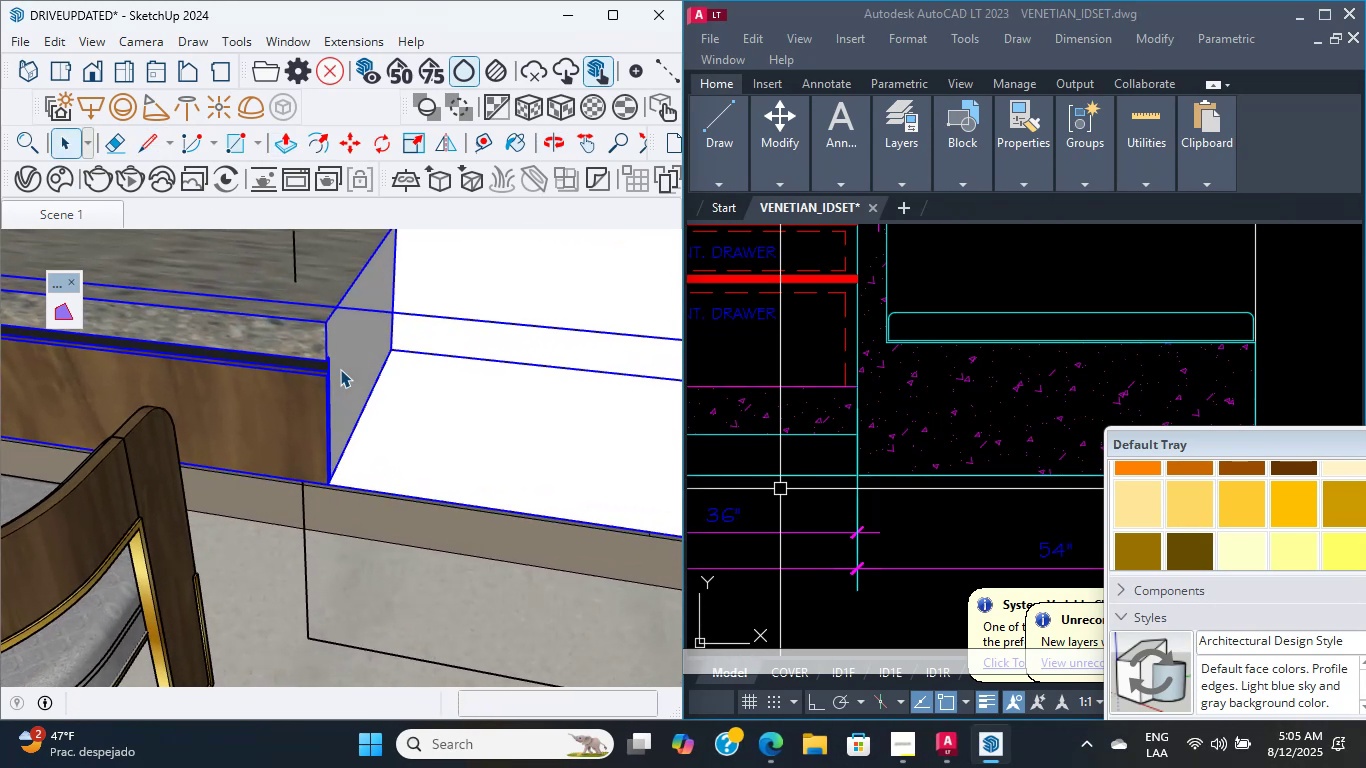 
double_click([341, 369])
 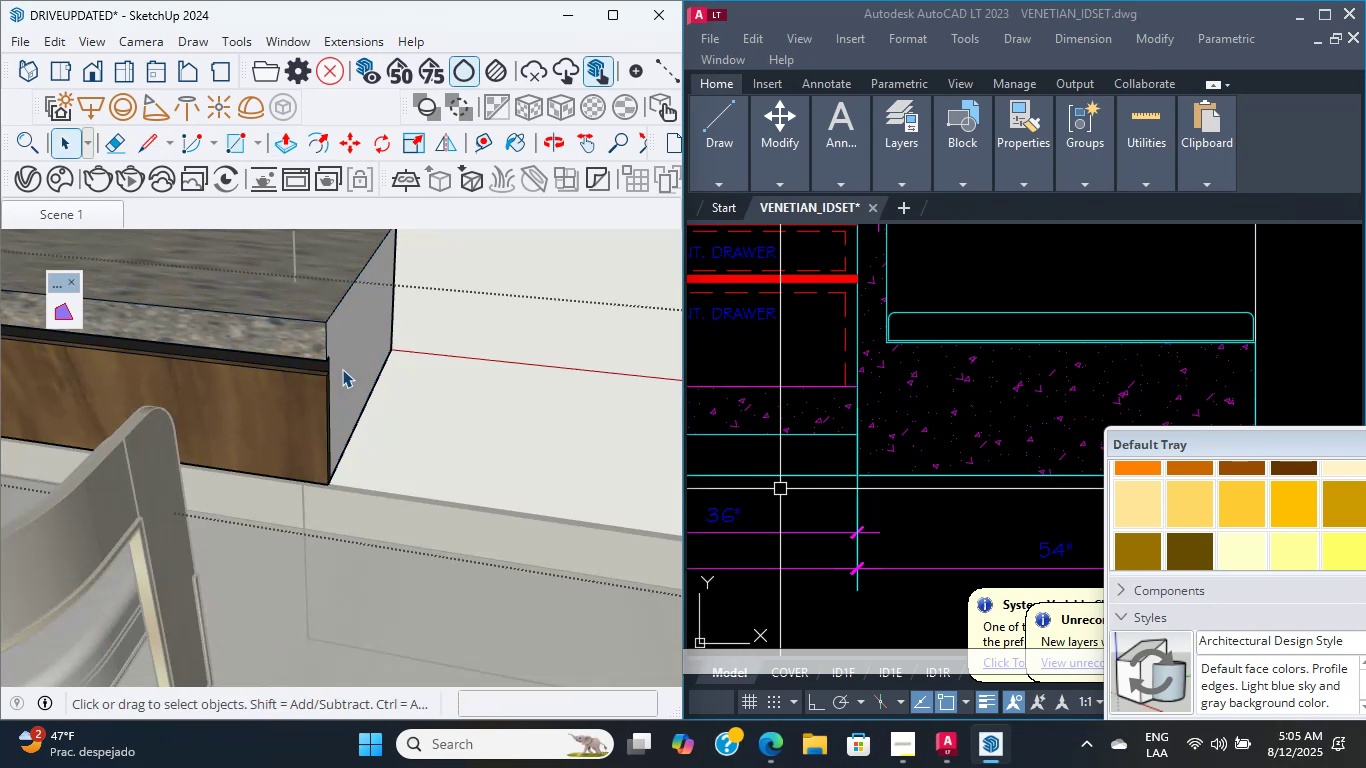 
scroll: coordinate [343, 369], scroll_direction: up, amount: 4.0
 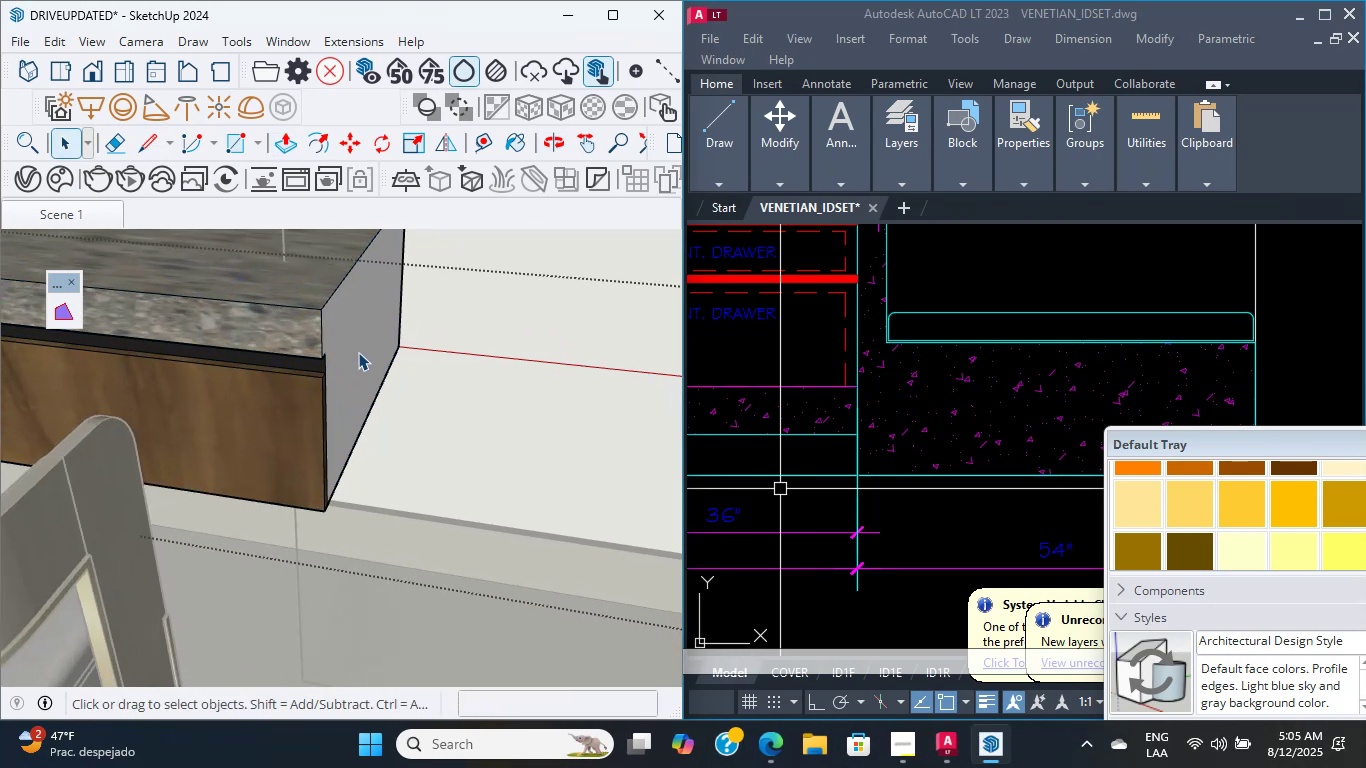 
key(P)
 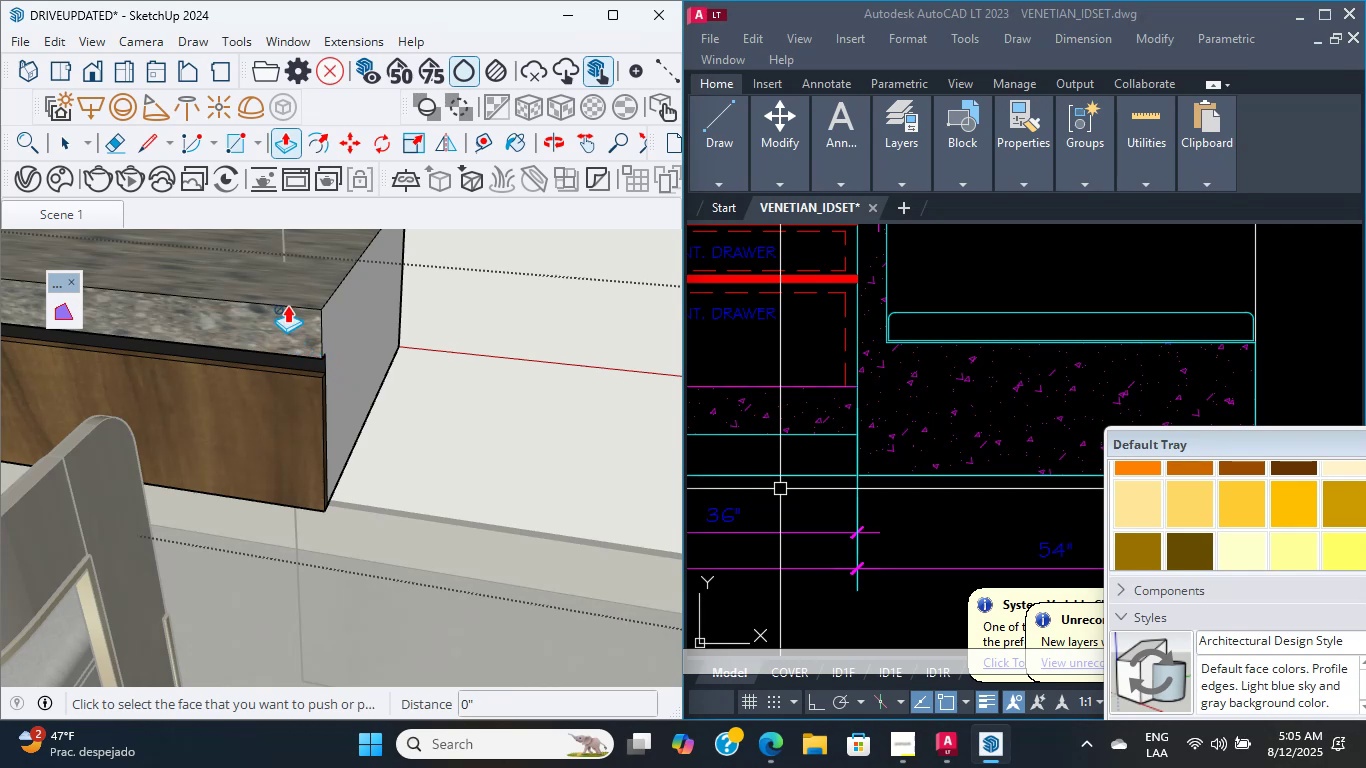 
scroll: coordinate [377, 457], scroll_direction: down, amount: 5.0
 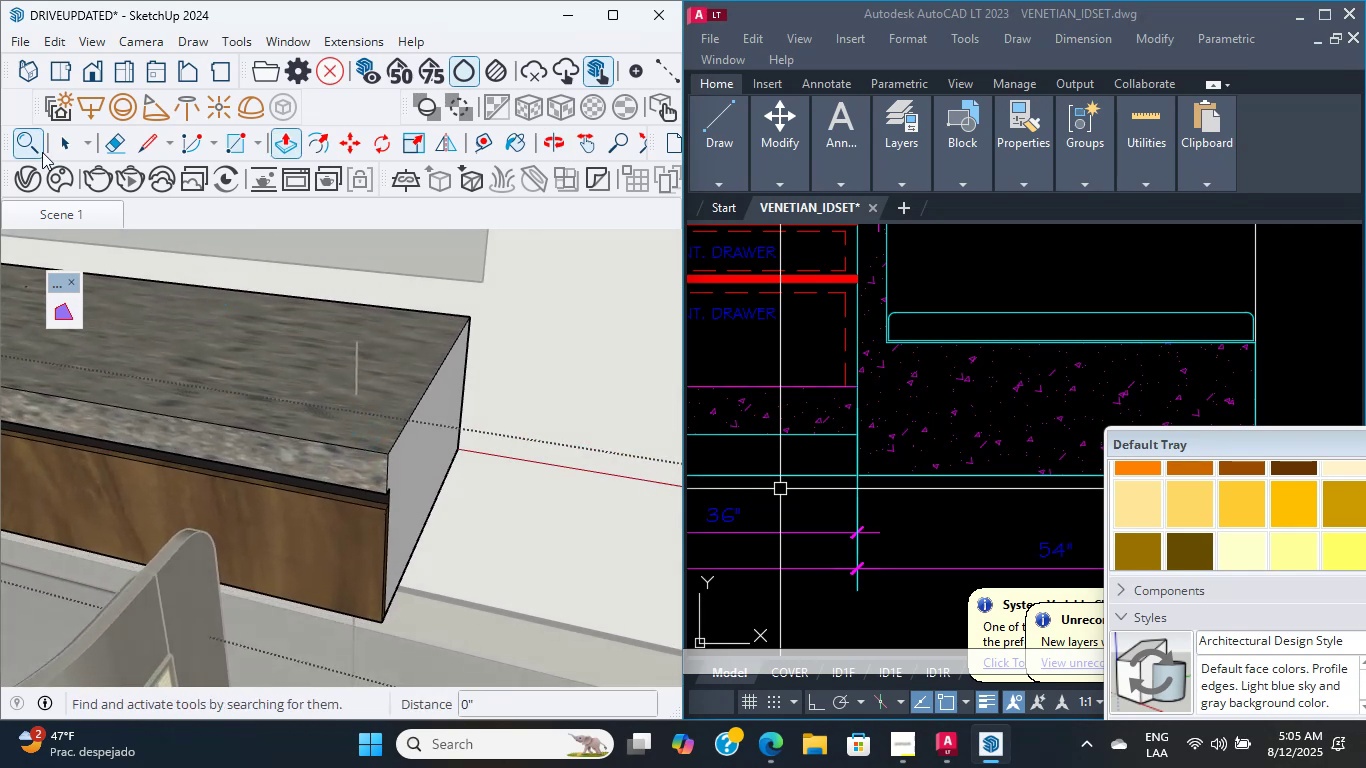 
hold_key(key=ShiftLeft, duration=0.34)
 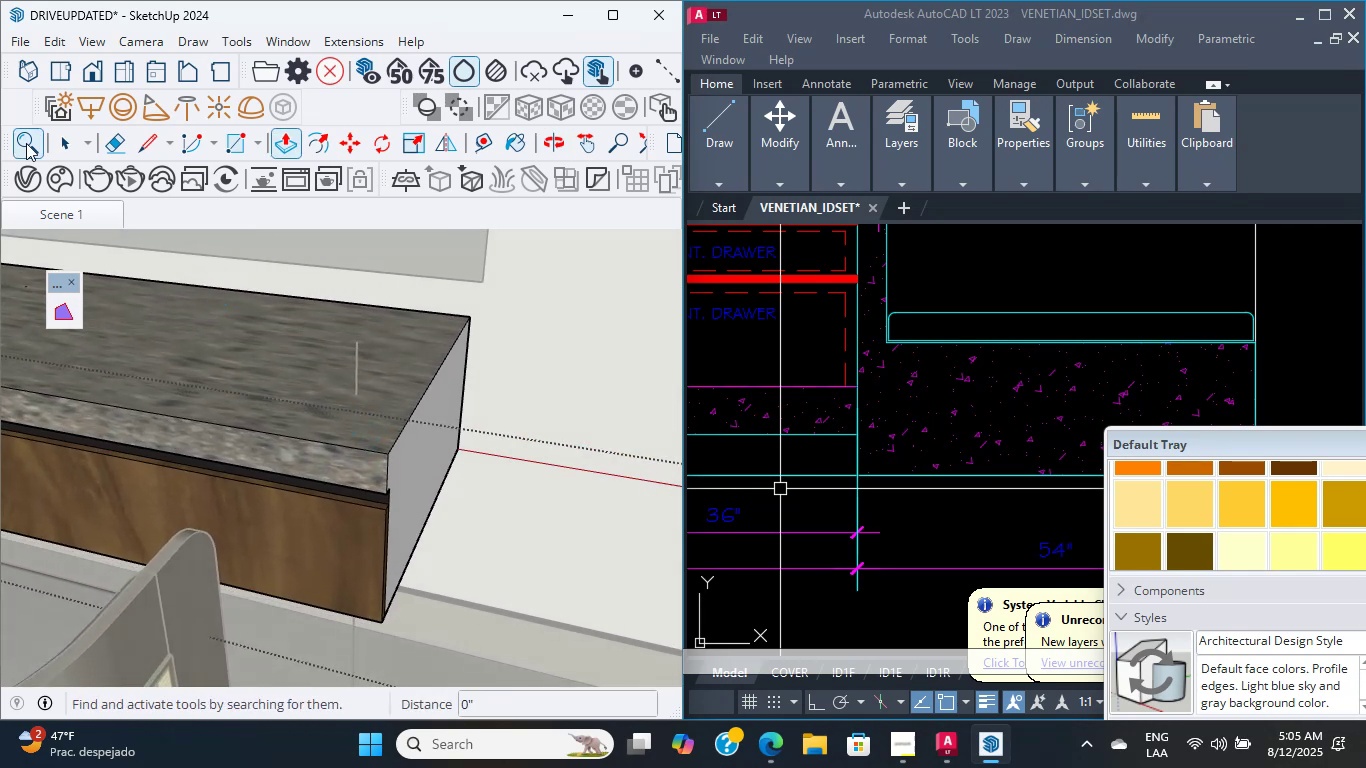 
left_click([74, 146])
 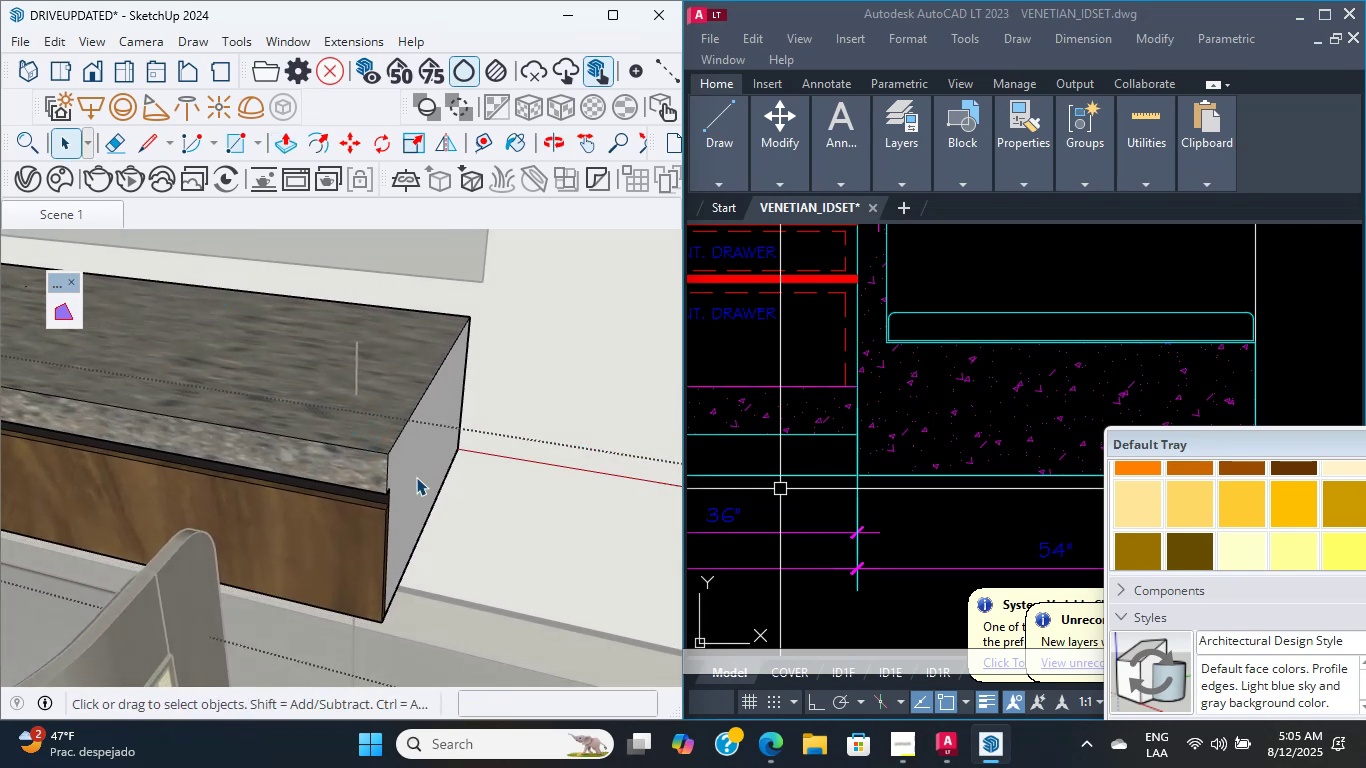 
left_click([436, 486])
 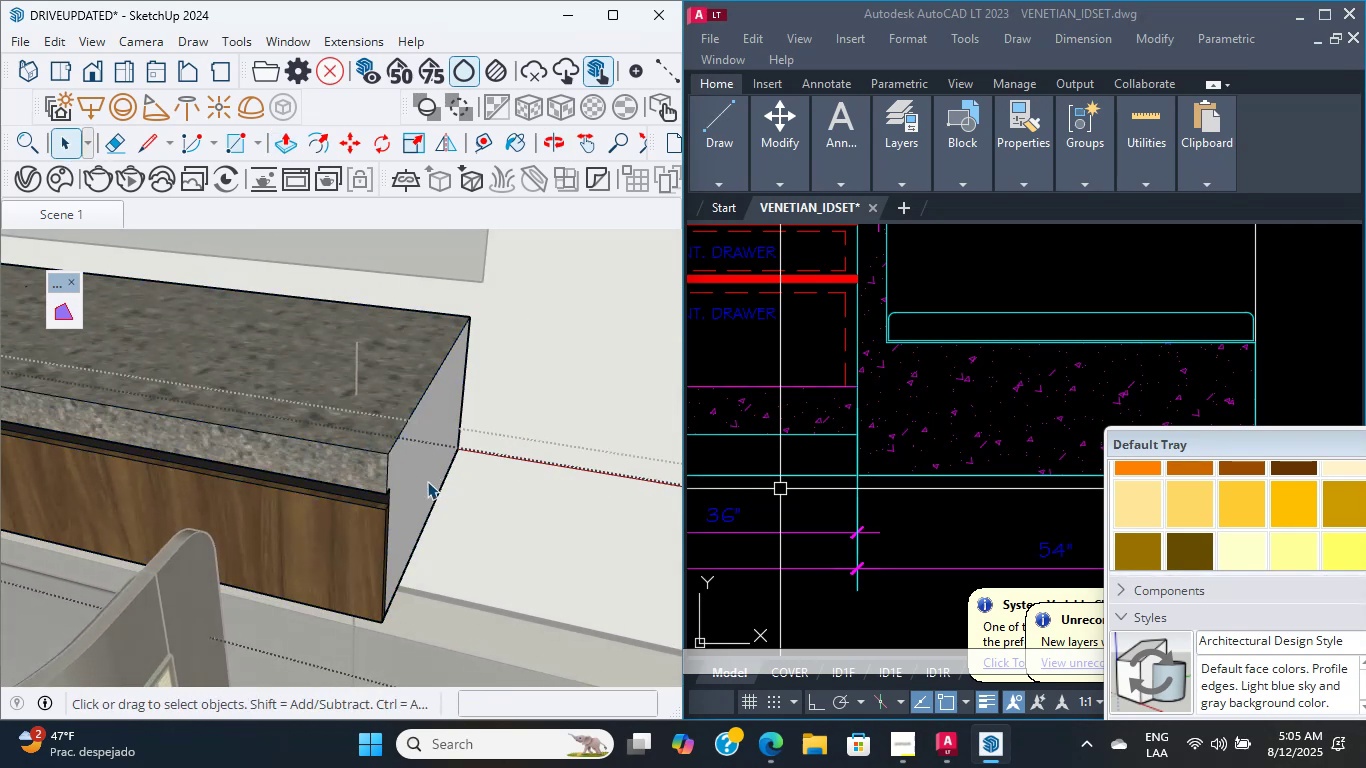 
key(P)
 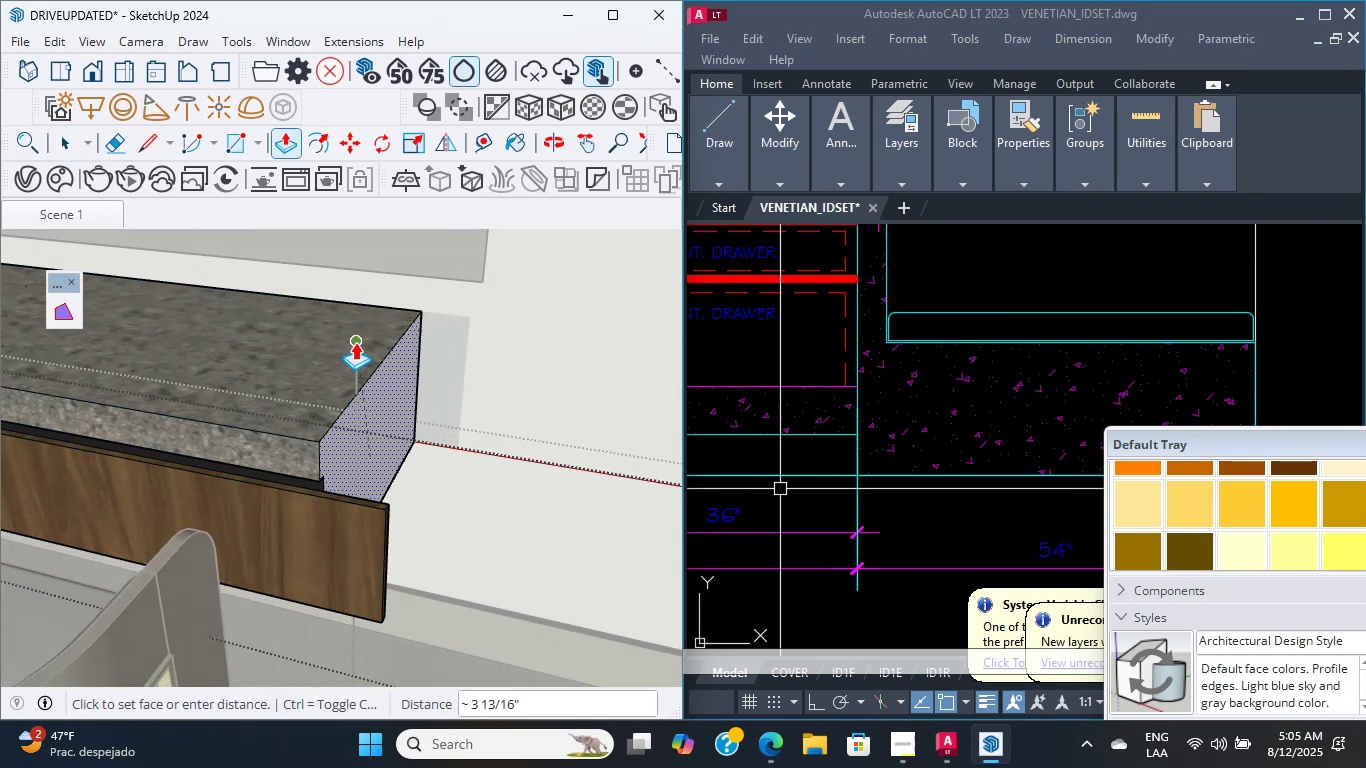 
left_click([362, 342])
 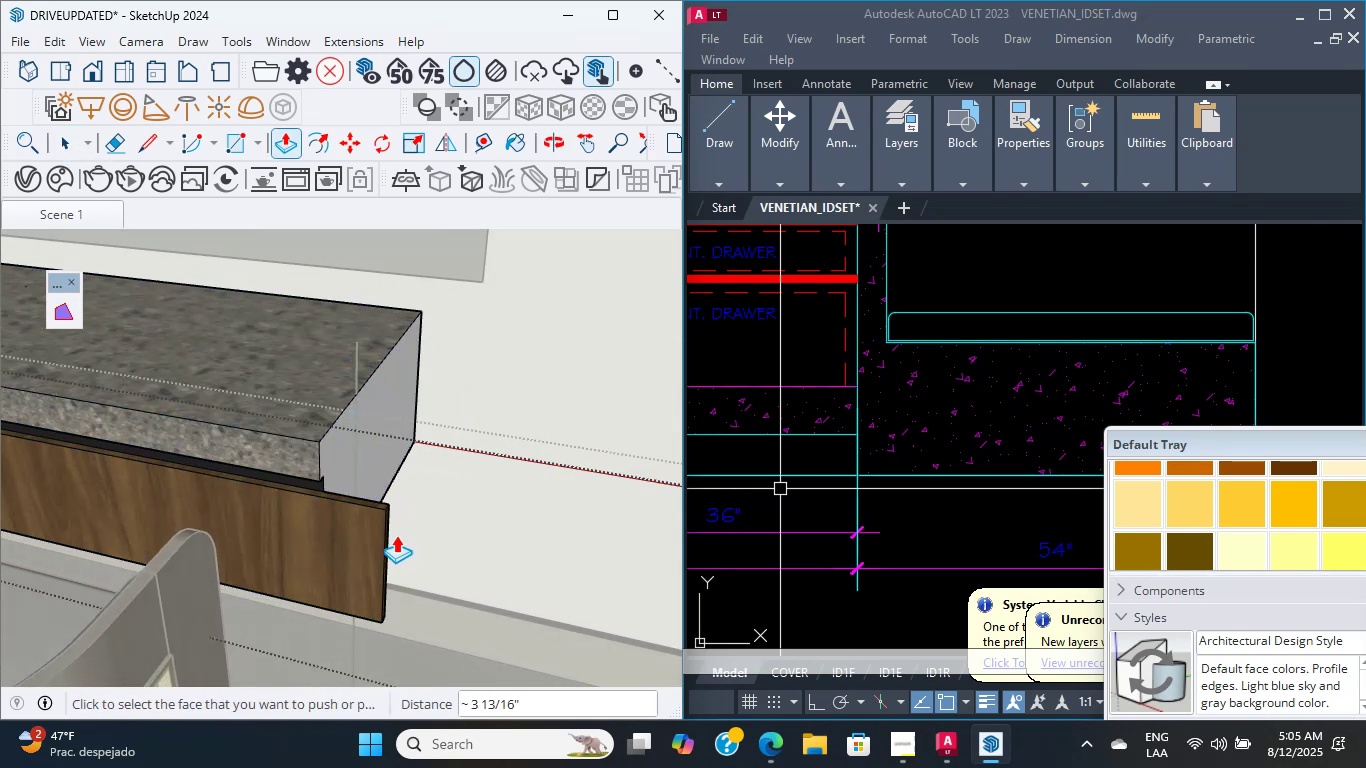 
scroll: coordinate [386, 529], scroll_direction: up, amount: 4.0
 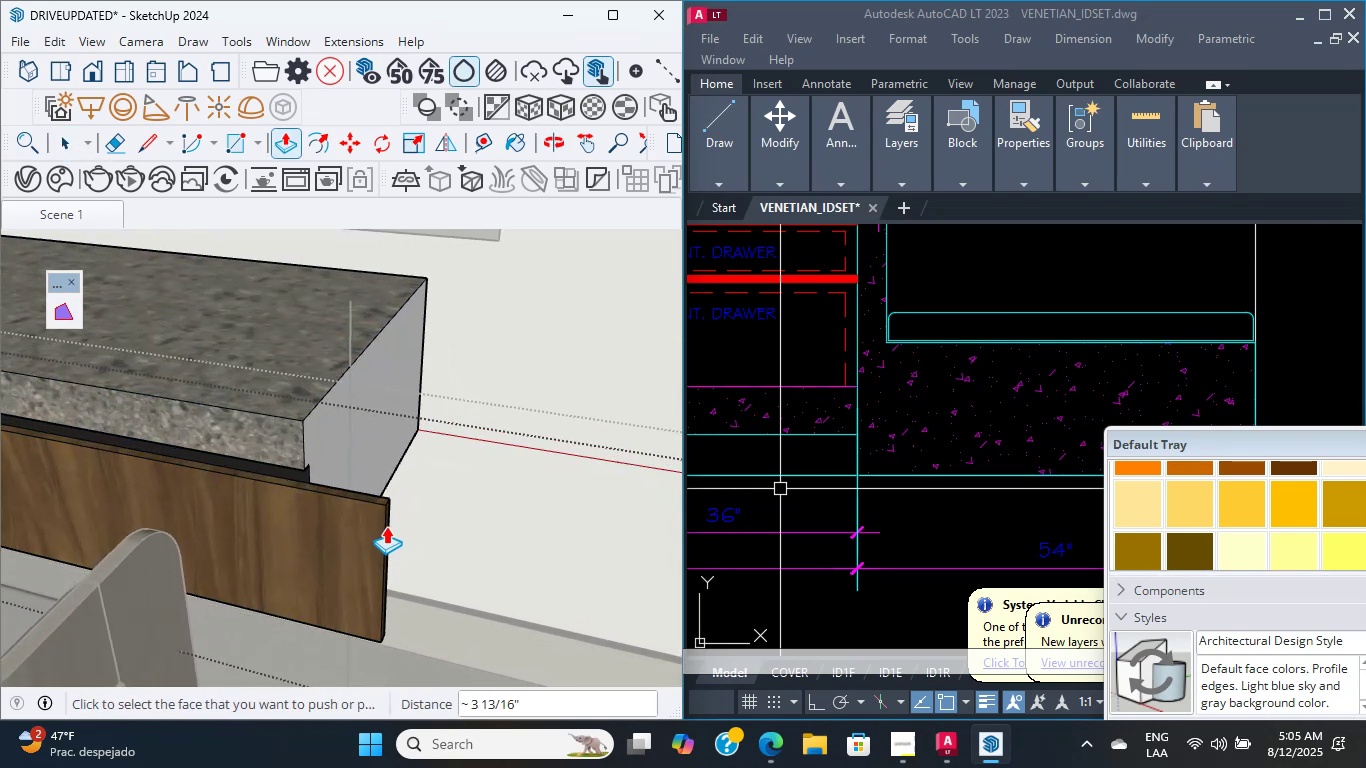 
left_click([386, 526])
 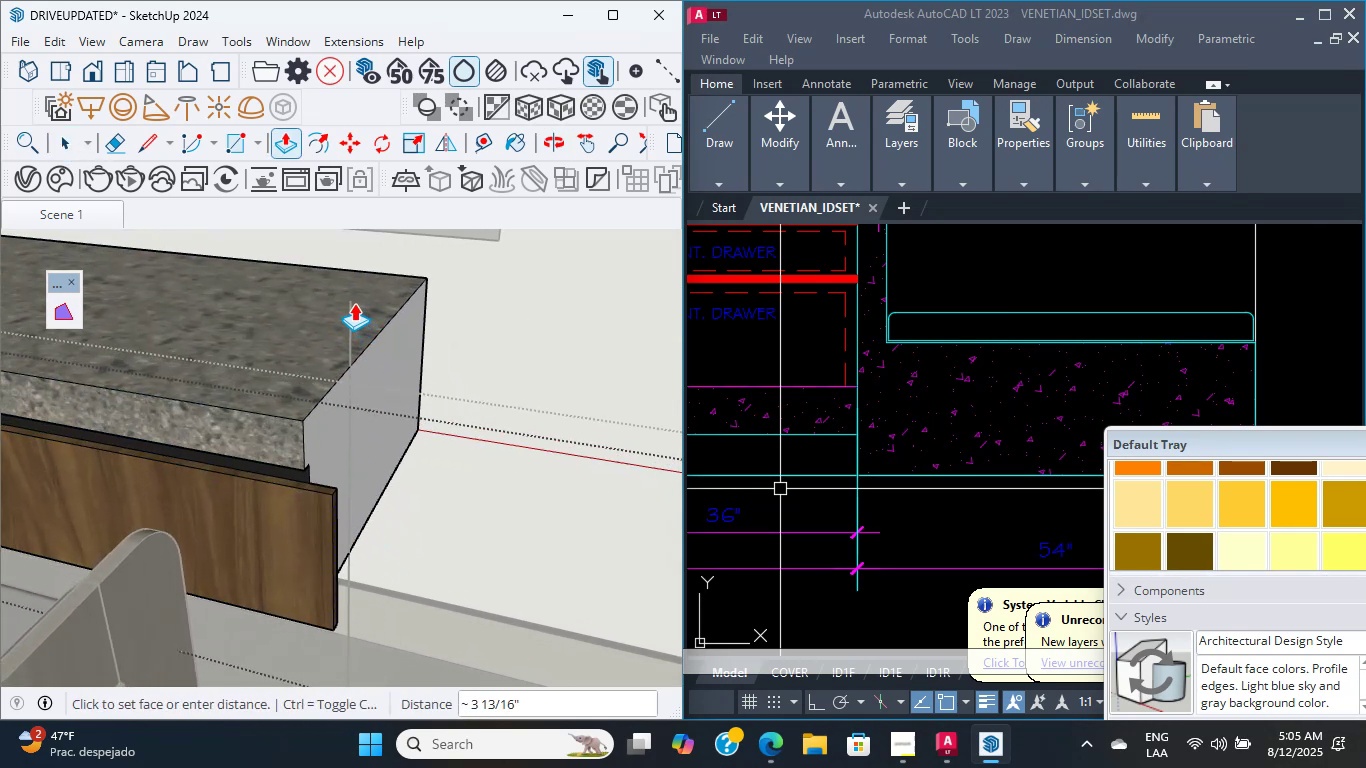 
left_click([351, 302])
 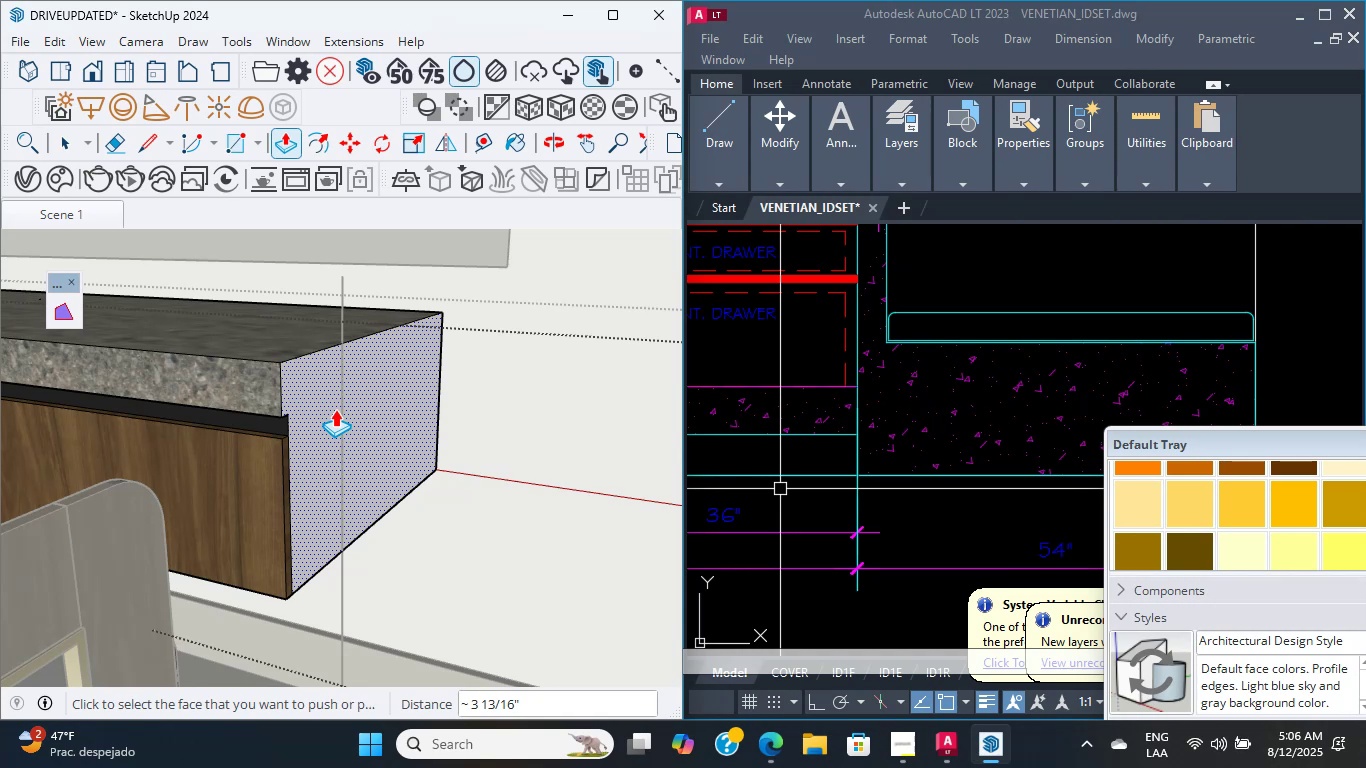 
wait(38.1)
 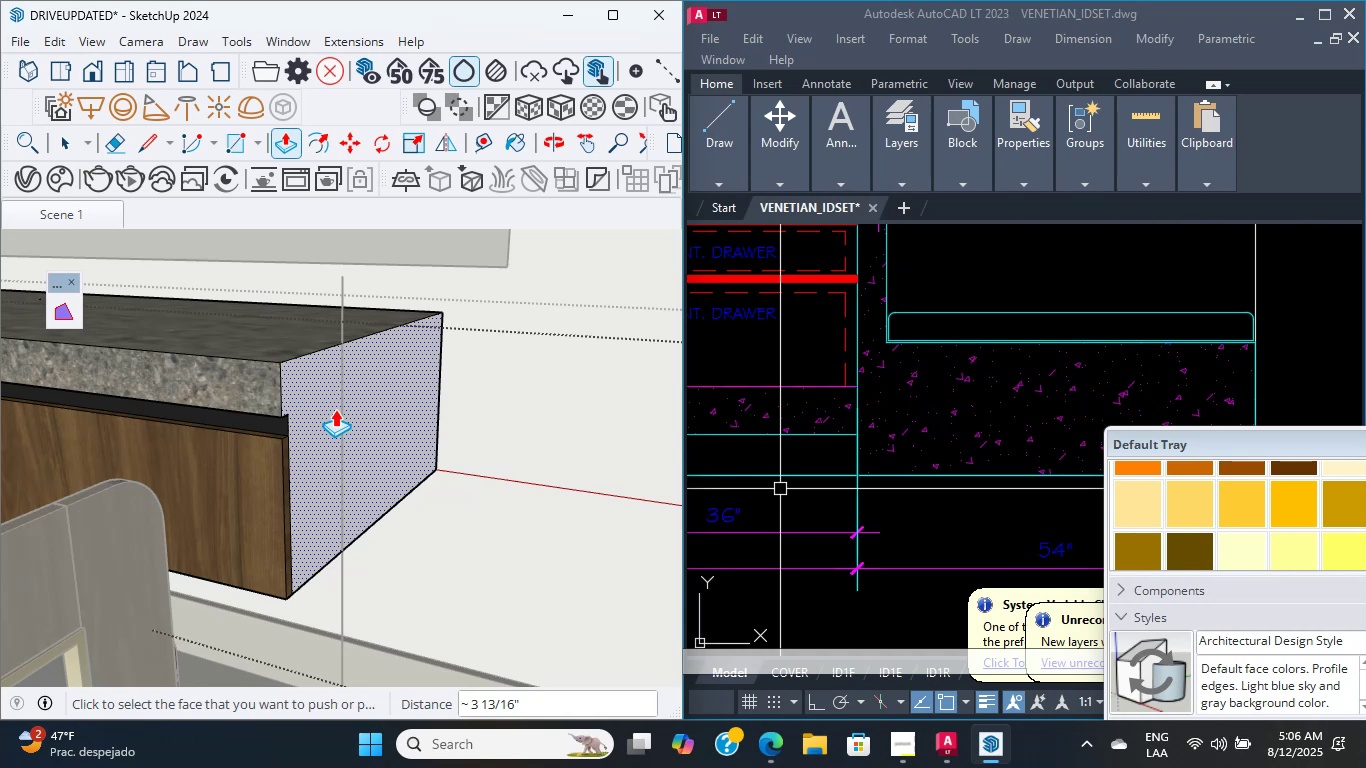 
scroll: coordinate [332, 417], scroll_direction: up, amount: 3.0
 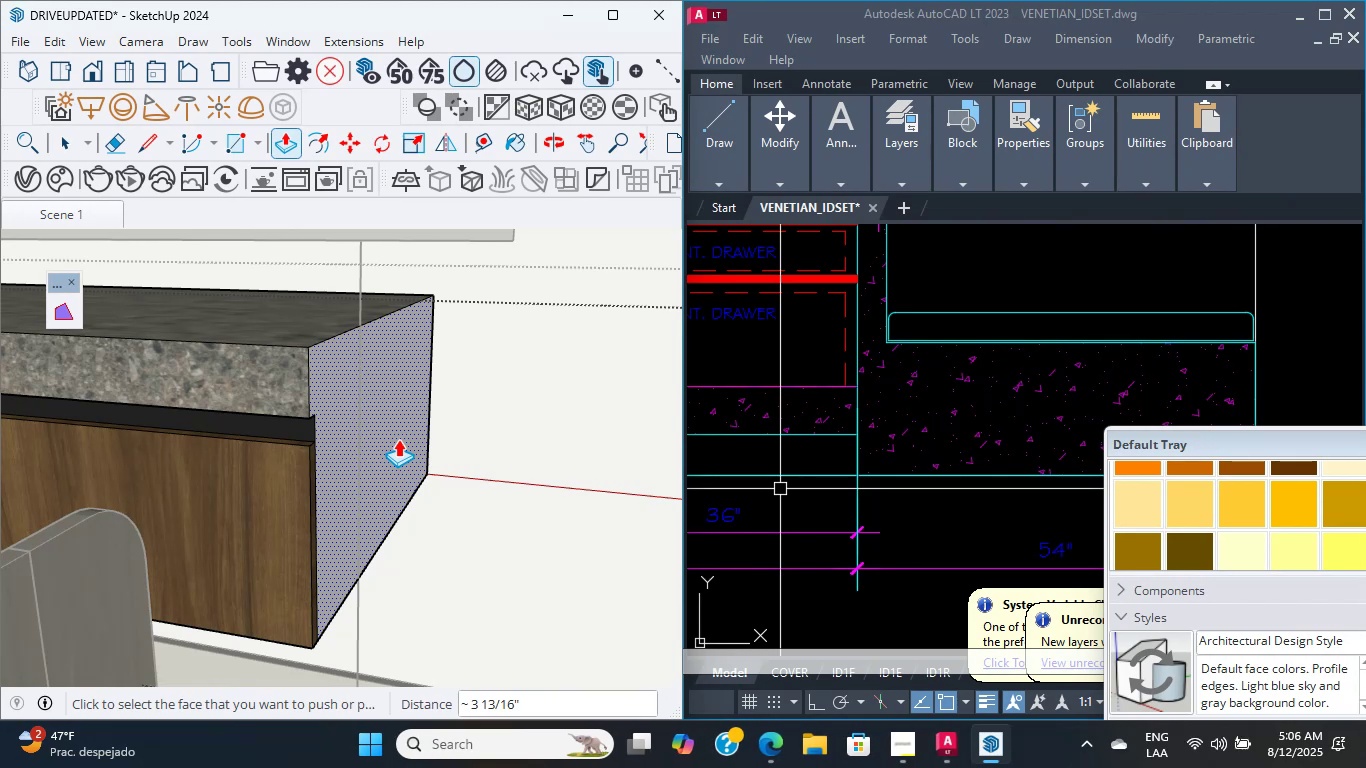 
wait(7.81)
 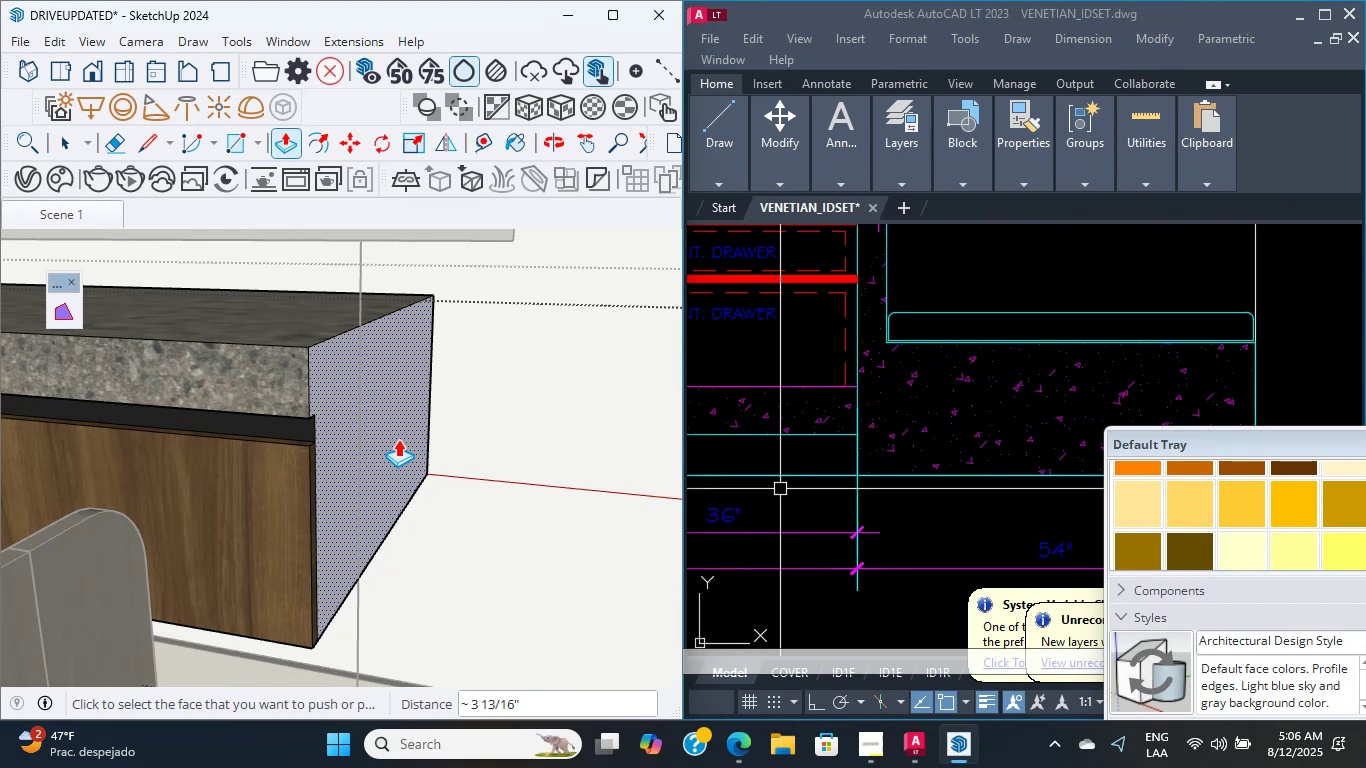 
scroll: coordinate [463, 499], scroll_direction: down, amount: 2.0
 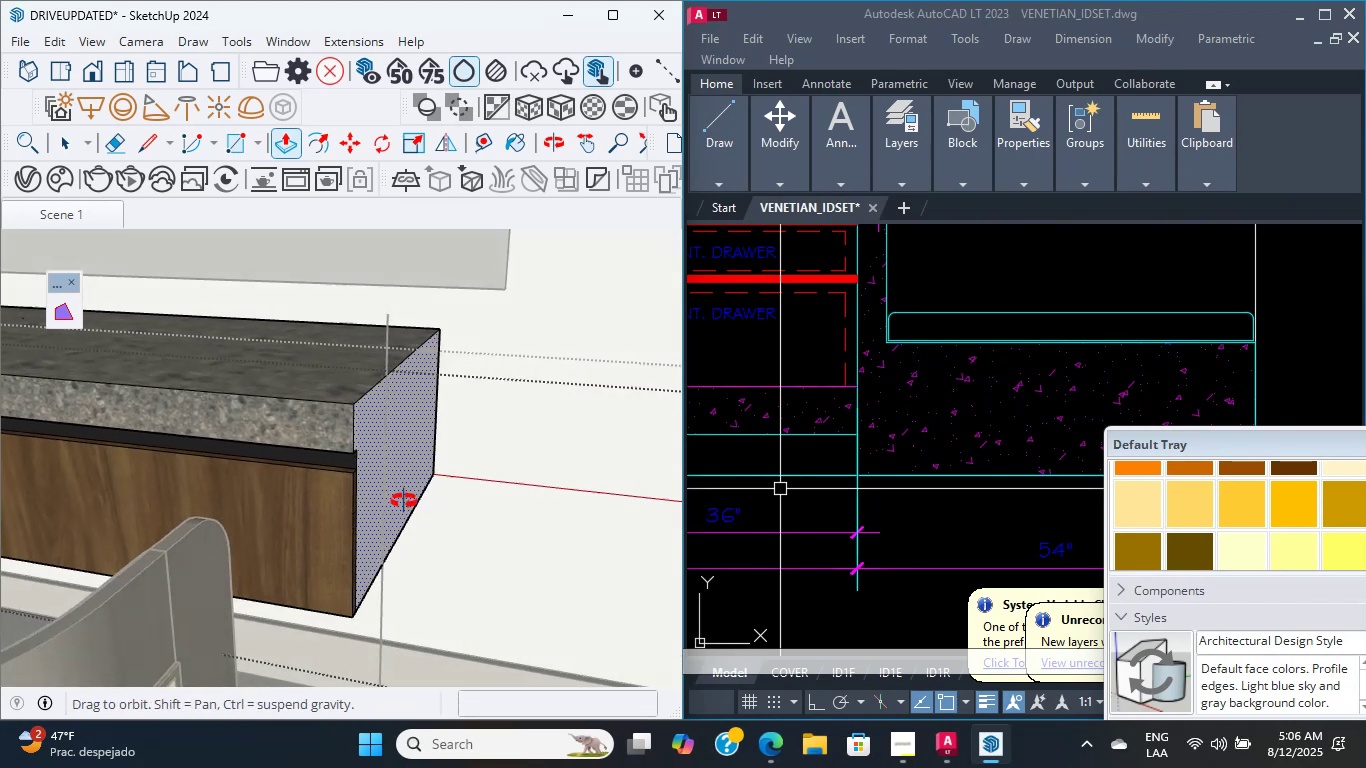 
key(Escape)
 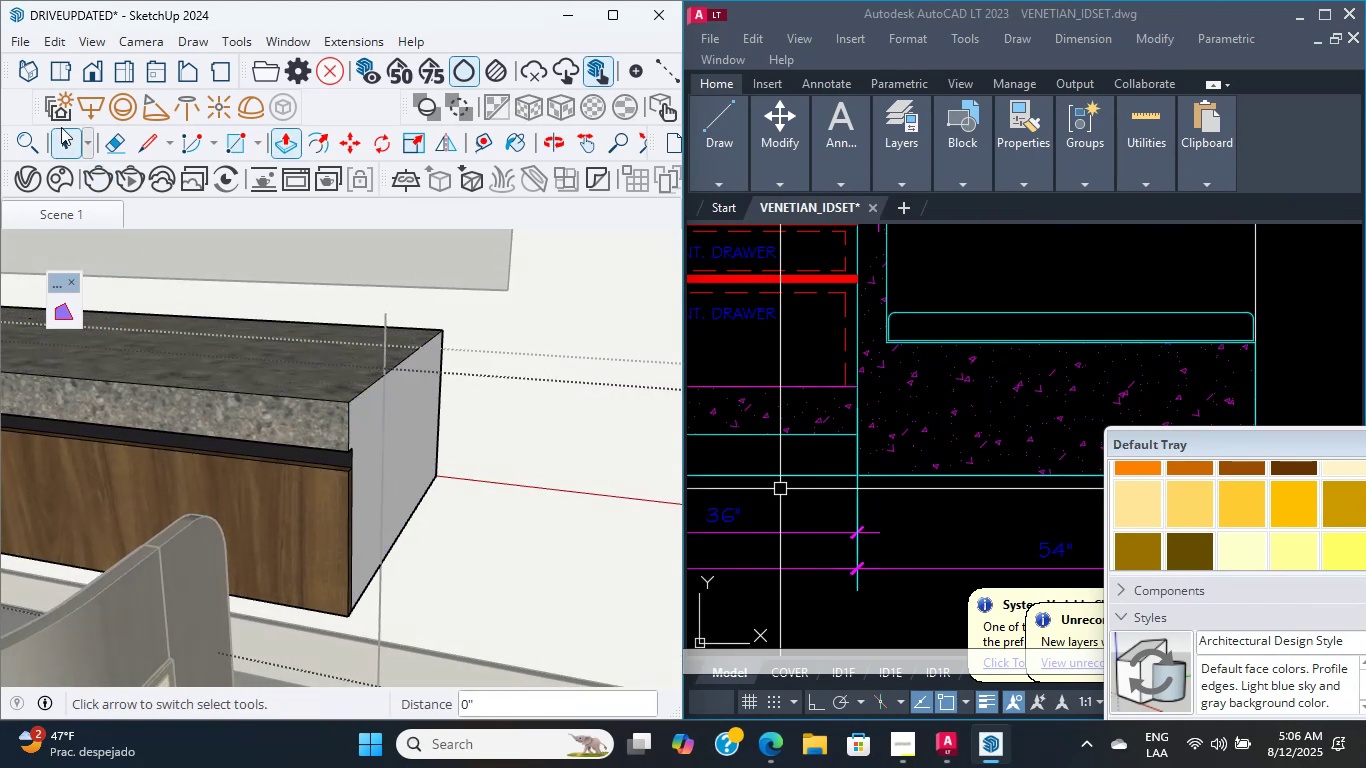 
double_click([472, 405])
 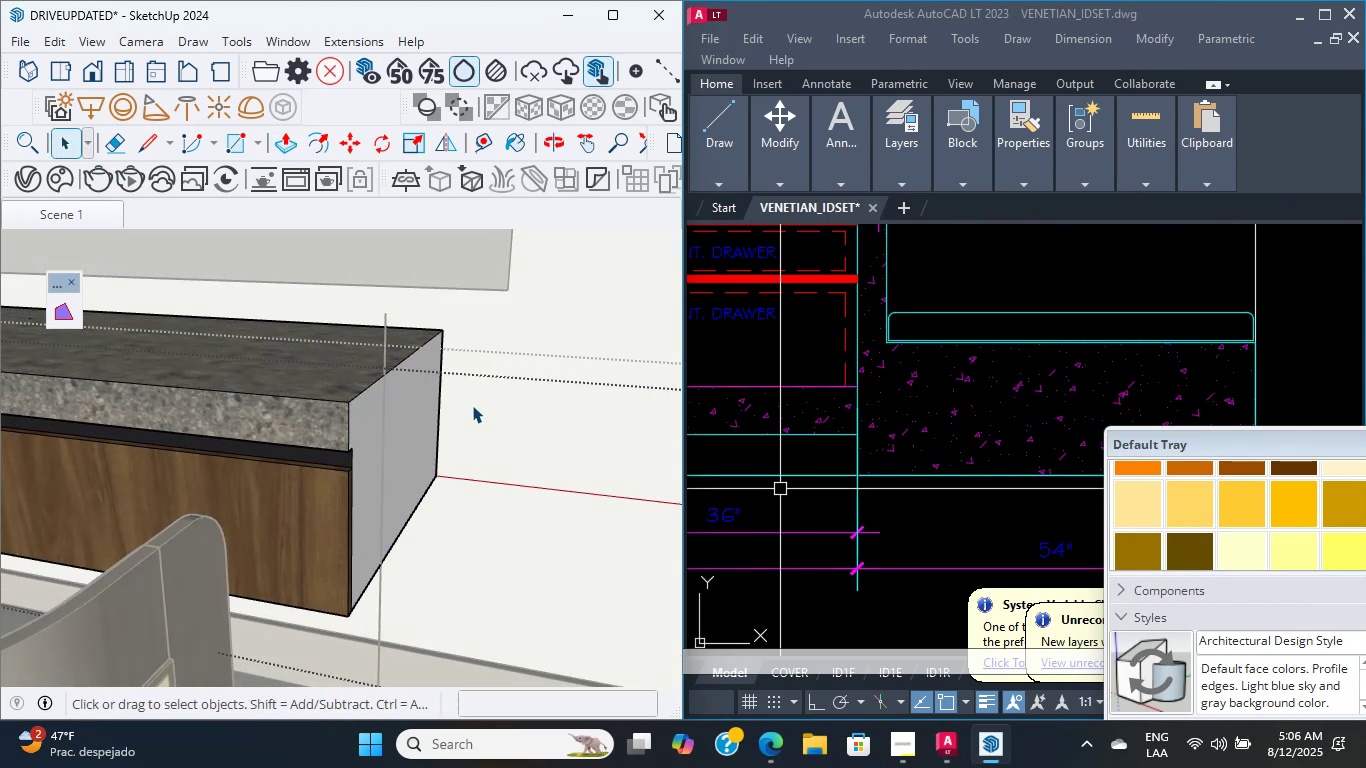 
key(Escape)
 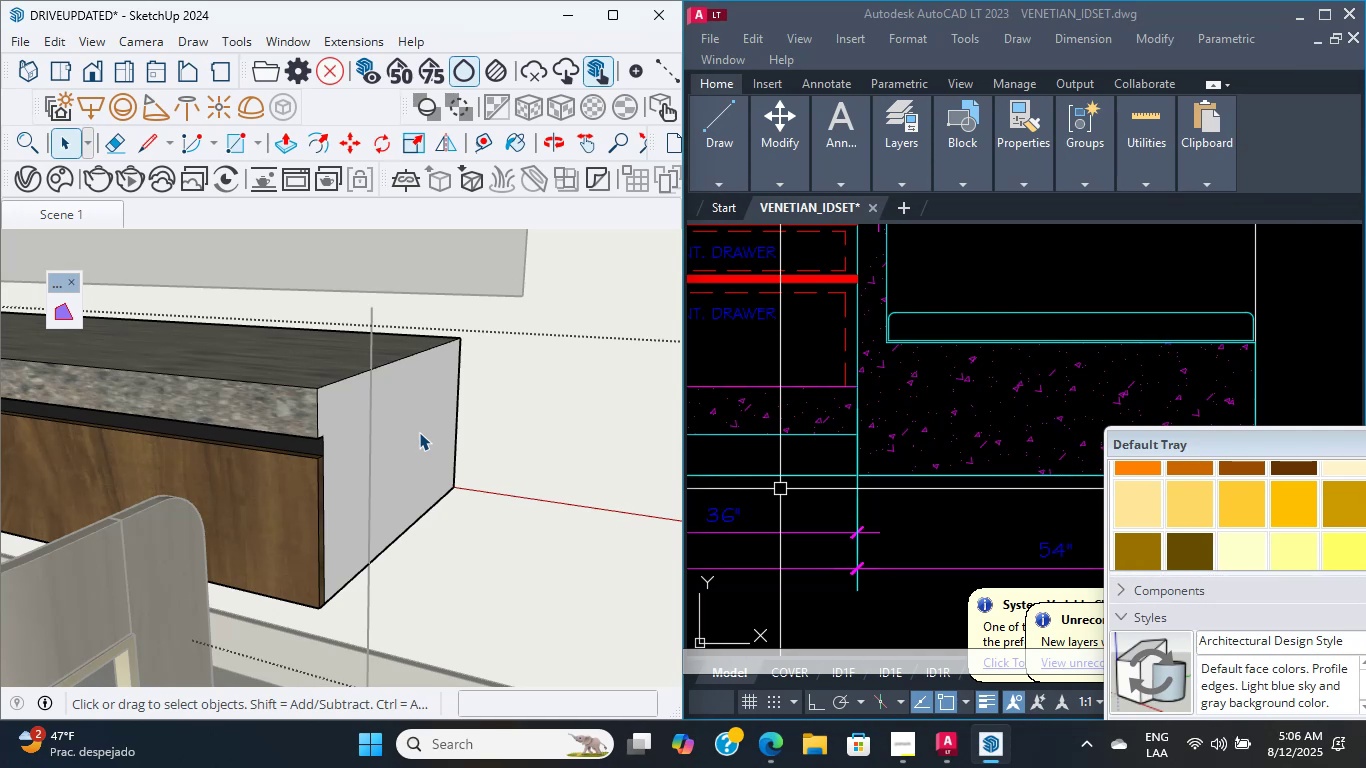 
wait(5.16)
 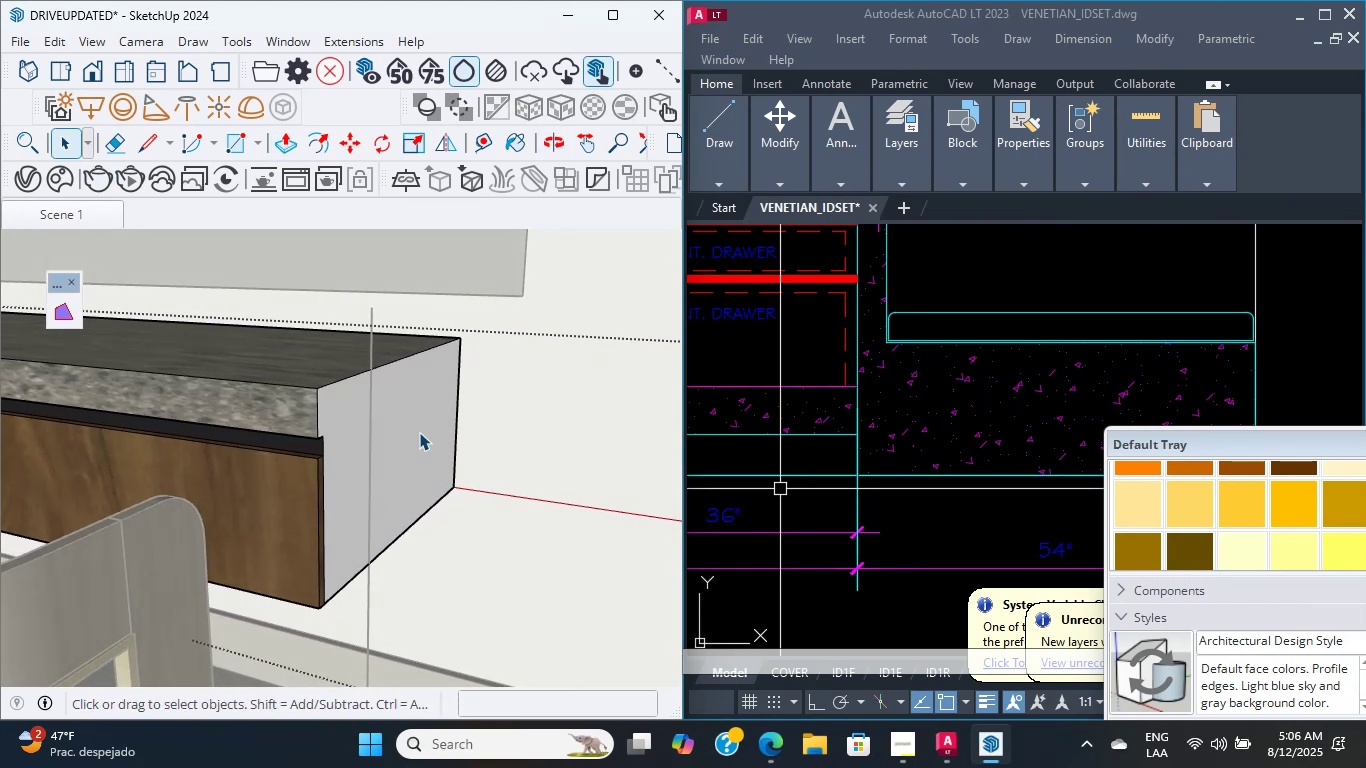 
scroll: coordinate [403, 437], scroll_direction: down, amount: 3.0
 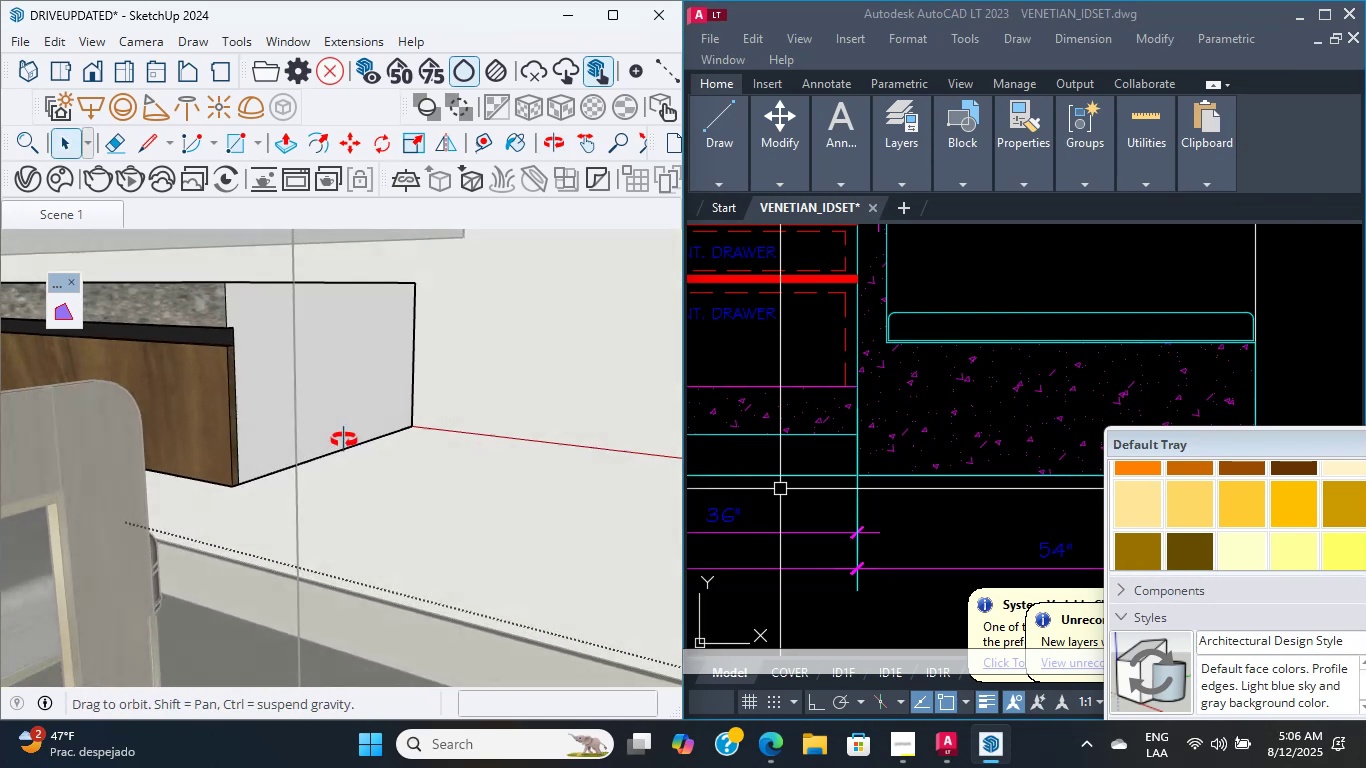 
hold_key(key=ShiftLeft, duration=1.28)
 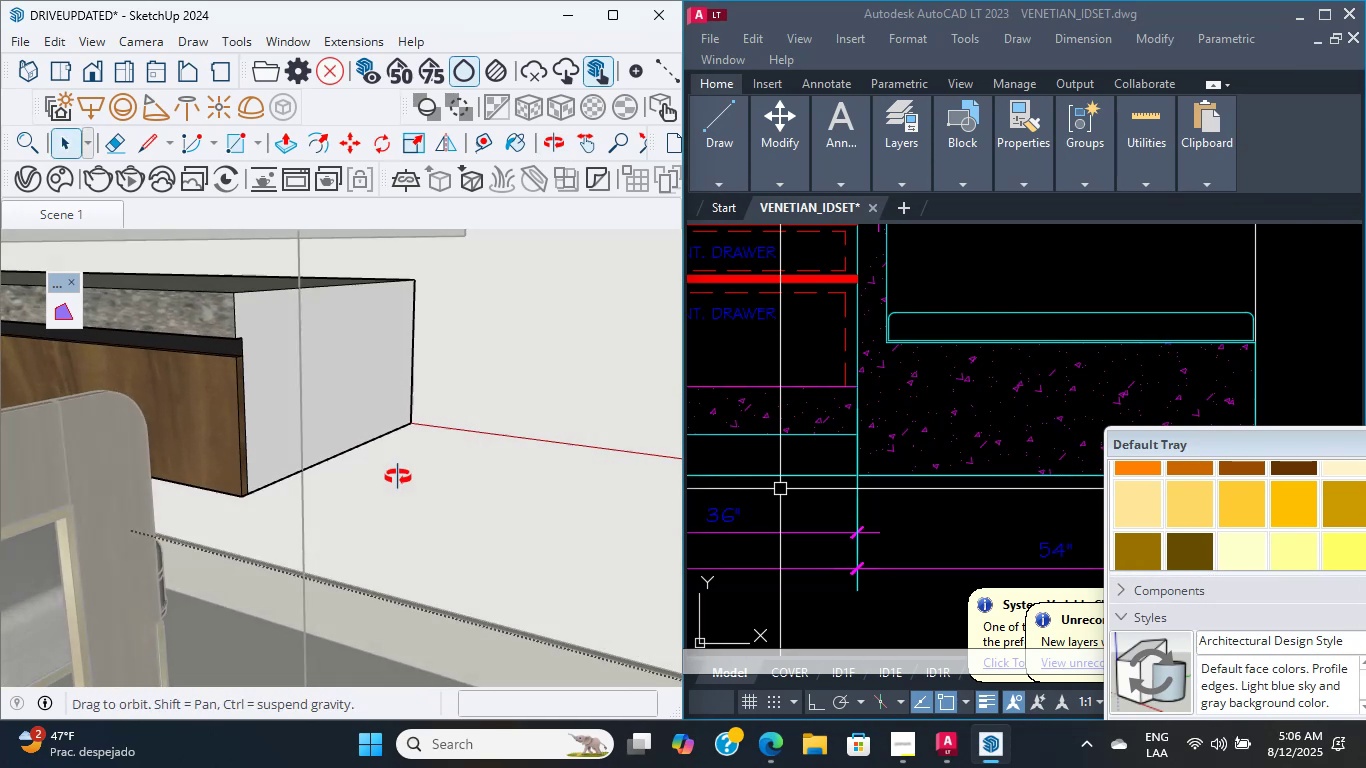 
hold_key(key=ShiftLeft, duration=0.48)
scroll: coordinate [418, 542], scroll_direction: down, amount: 2.0
 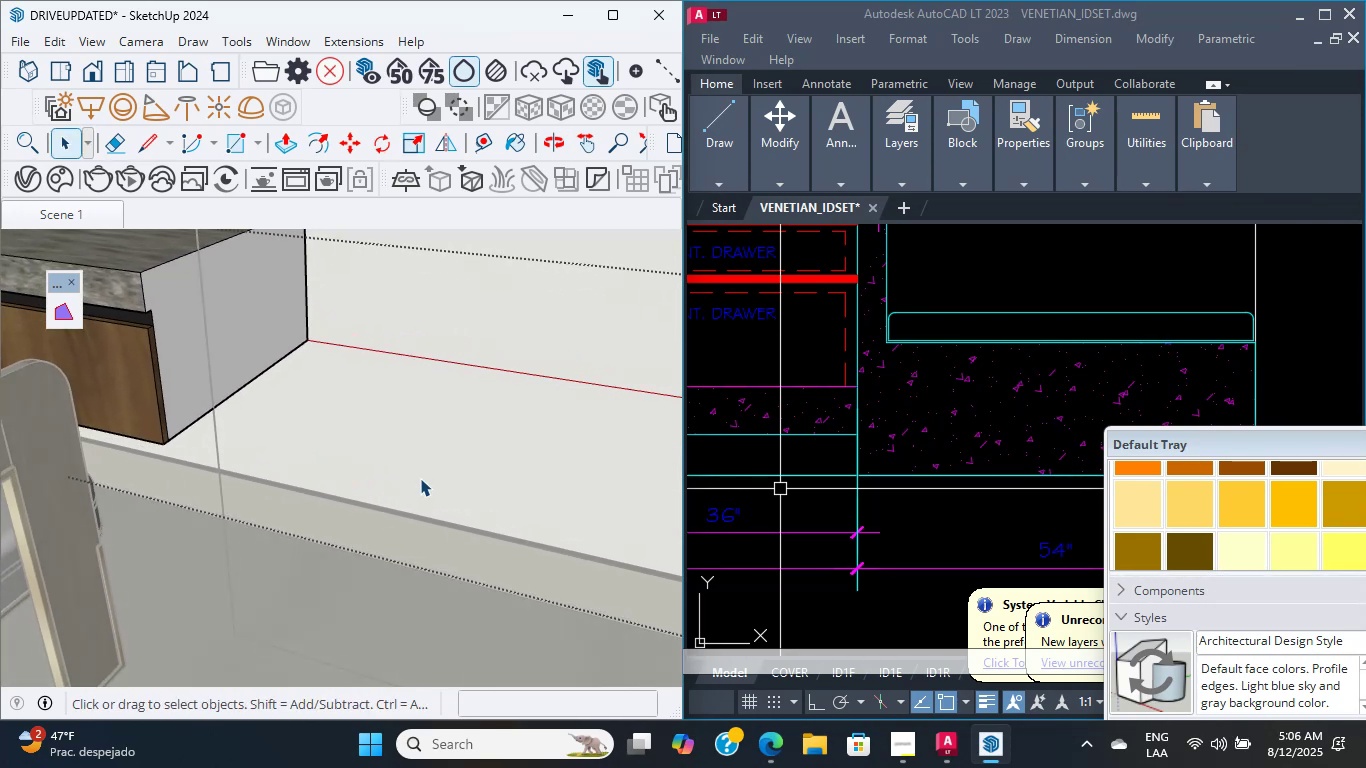 
scroll: coordinate [420, 478], scroll_direction: up, amount: 3.0
 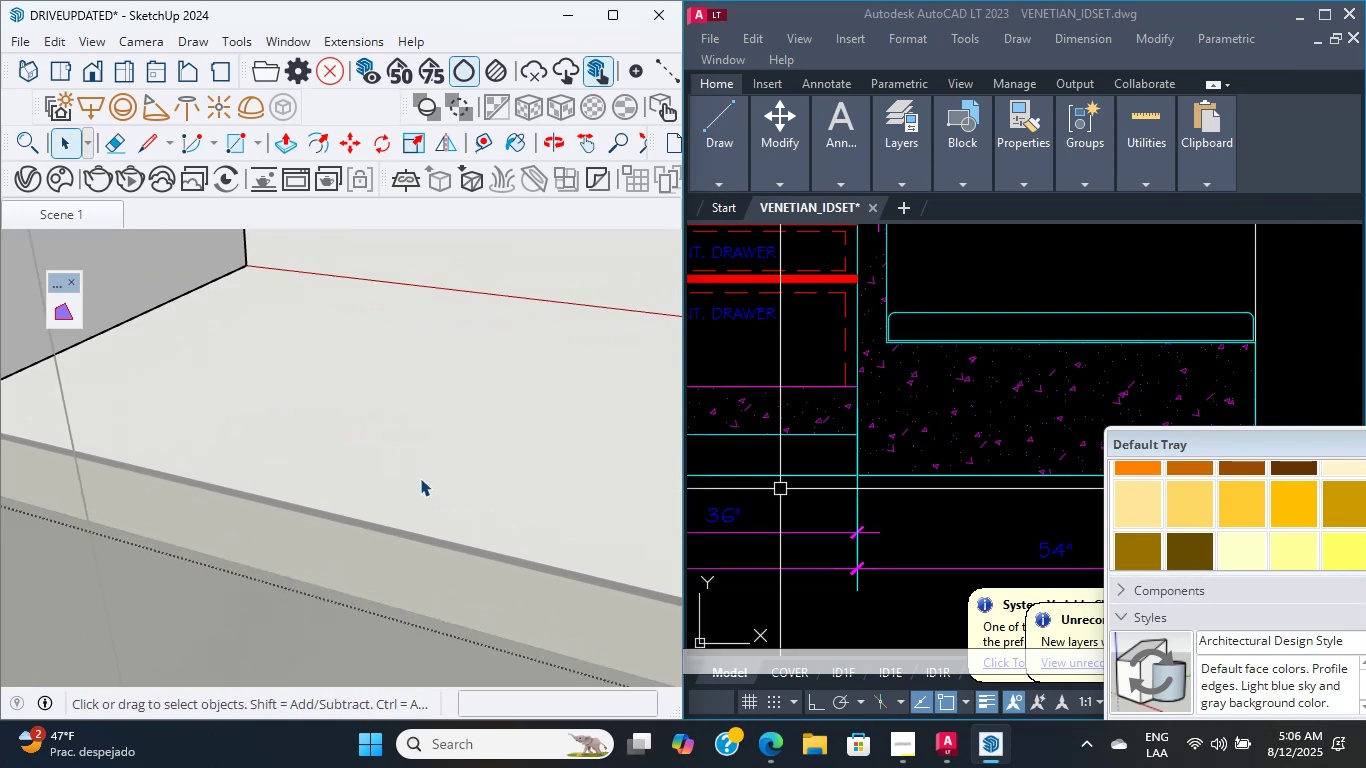 
scroll: coordinate [420, 478], scroll_direction: down, amount: 8.0
 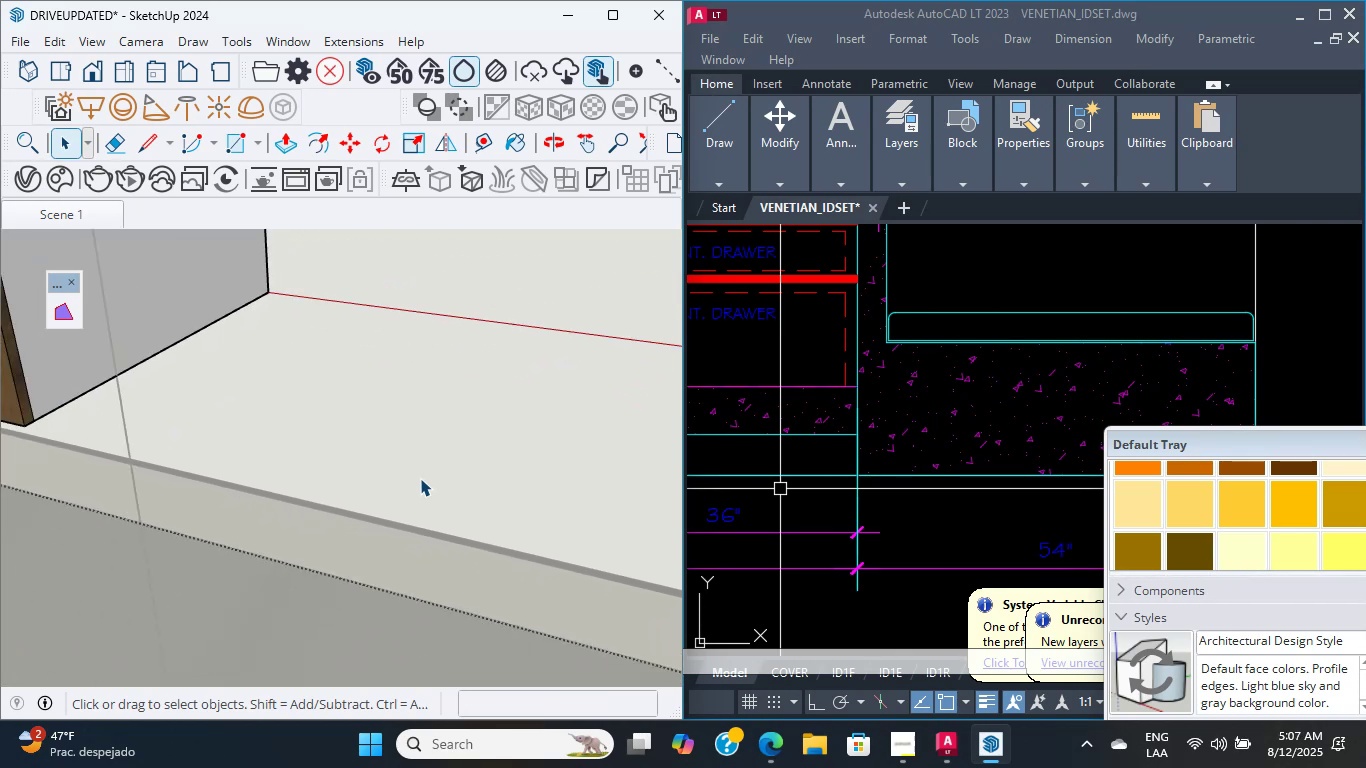 
wait(11.21)
 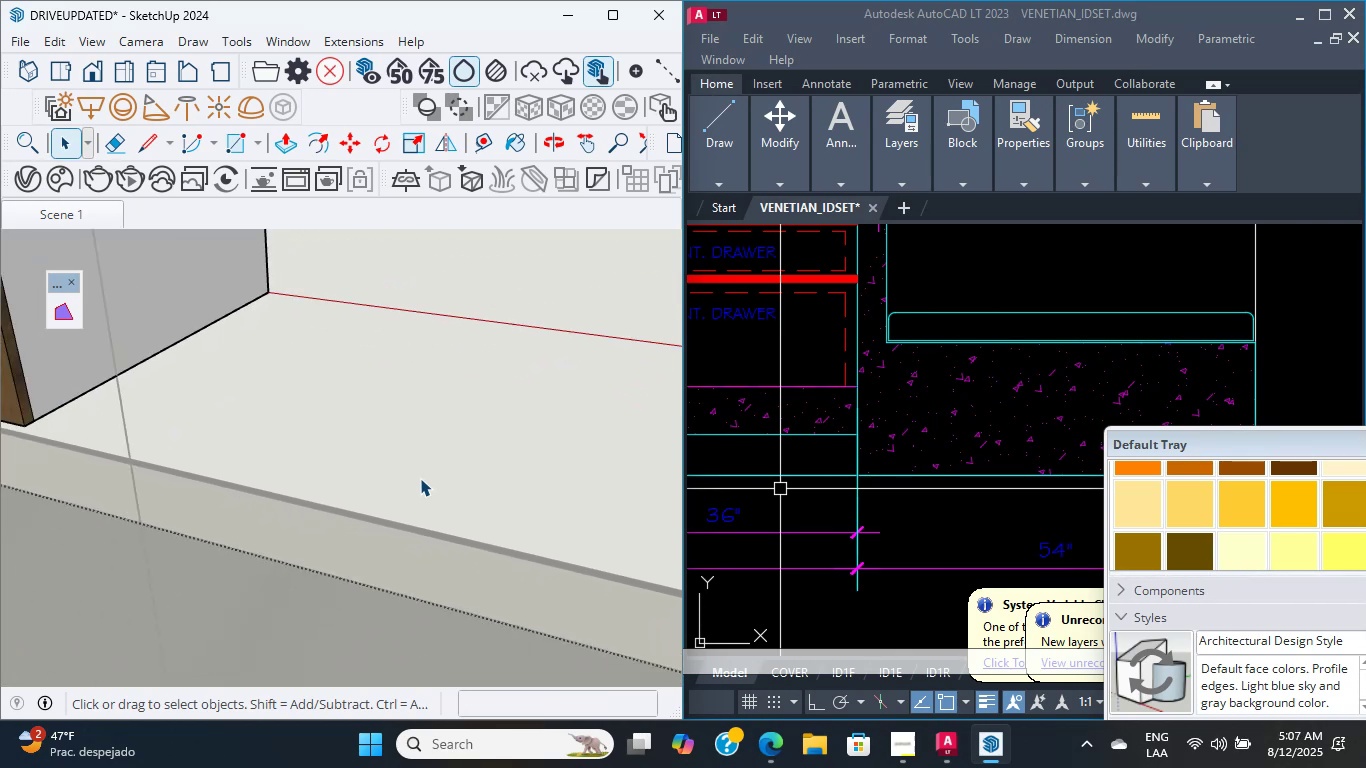 
scroll: coordinate [420, 478], scroll_direction: up, amount: 5.0
 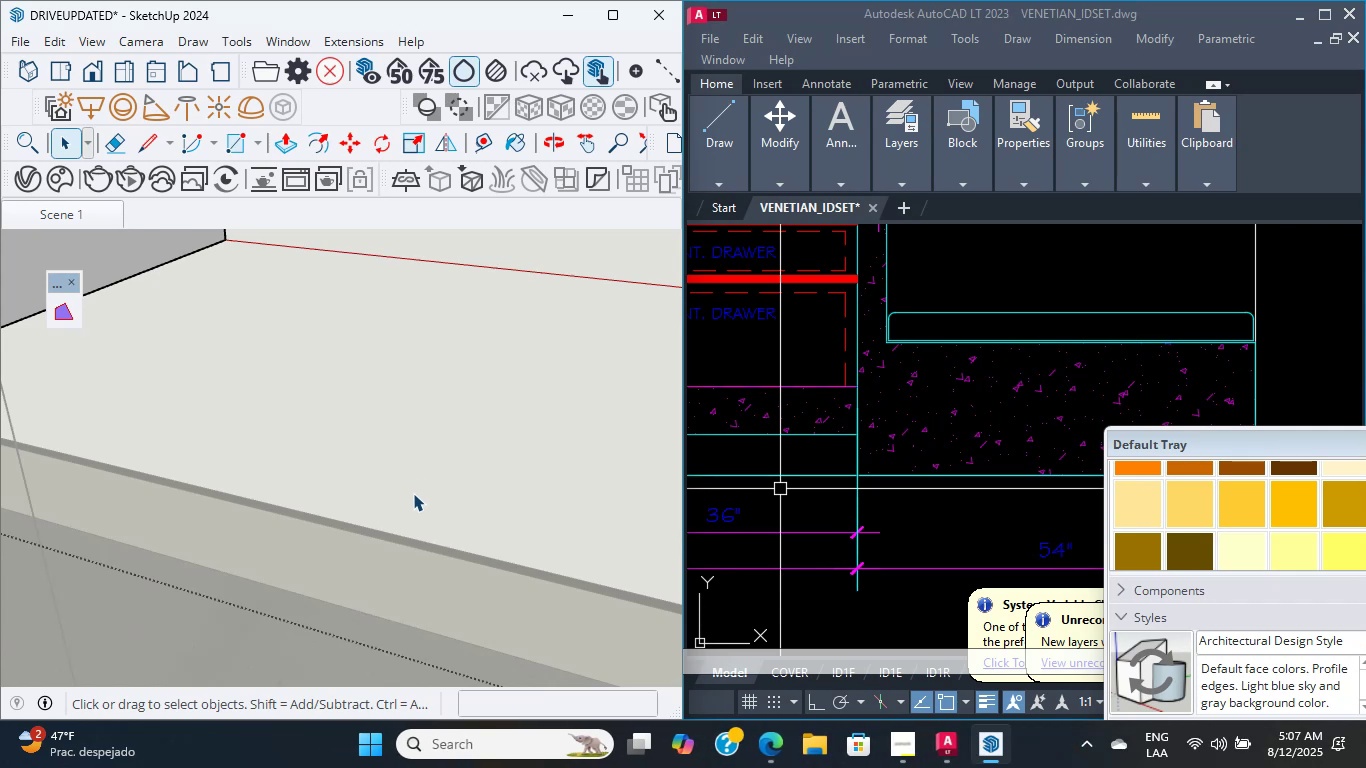 
wait(6.74)
 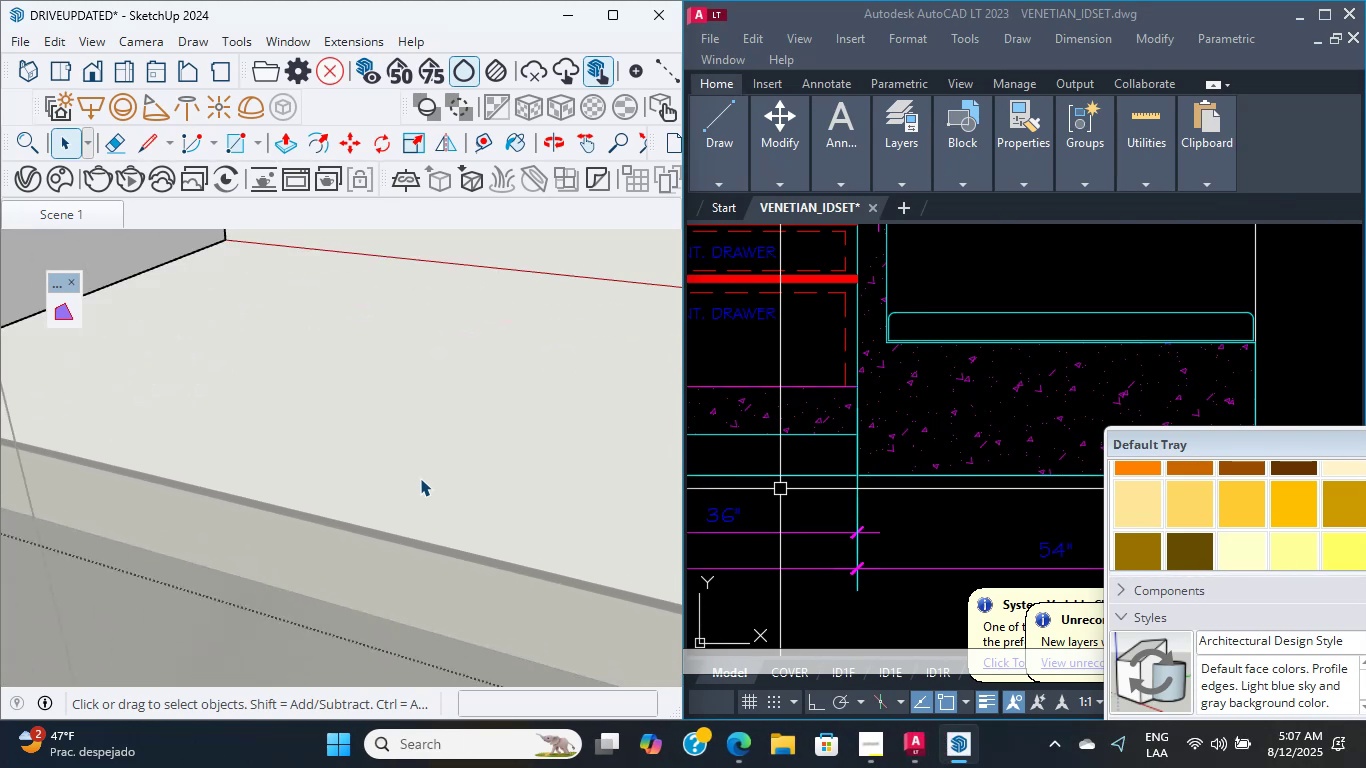 
scroll: coordinate [398, 502], scroll_direction: up, amount: 2.0
 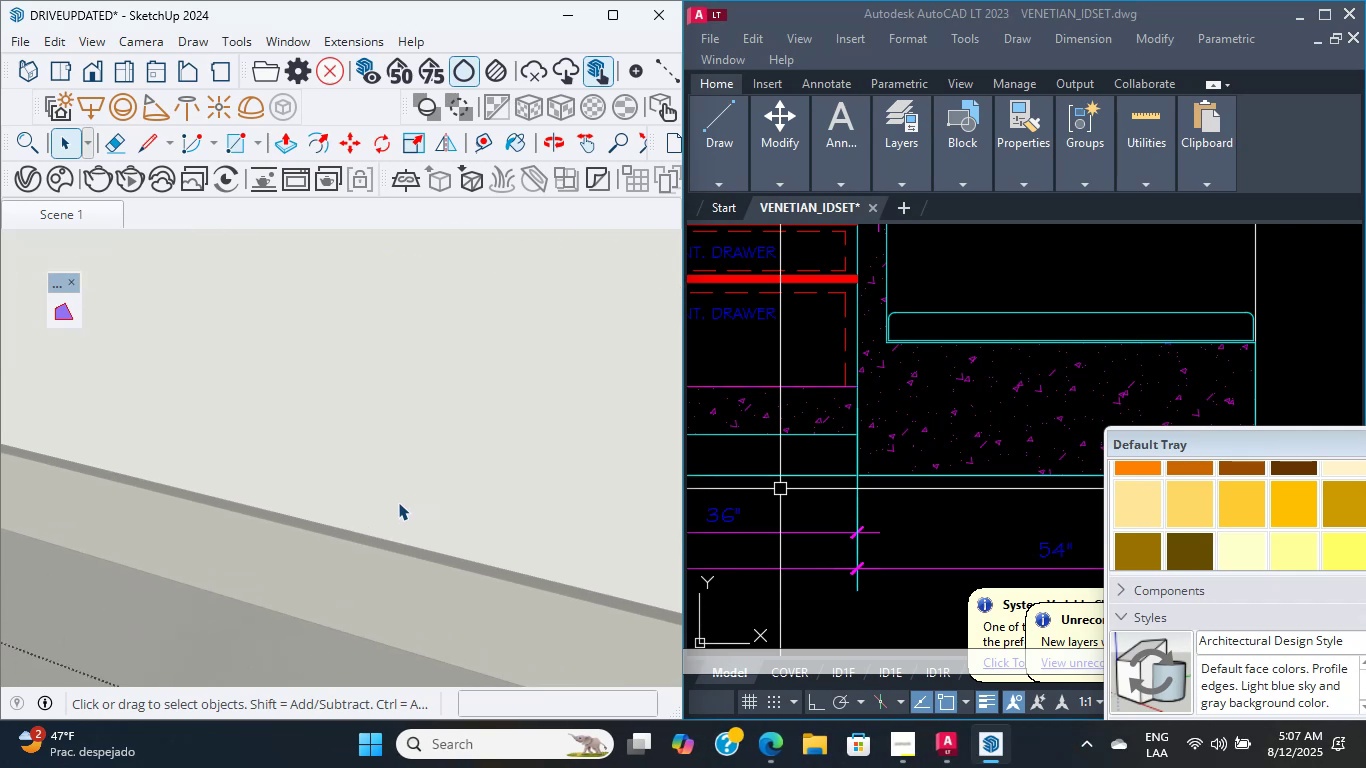 
double_click([398, 502])
 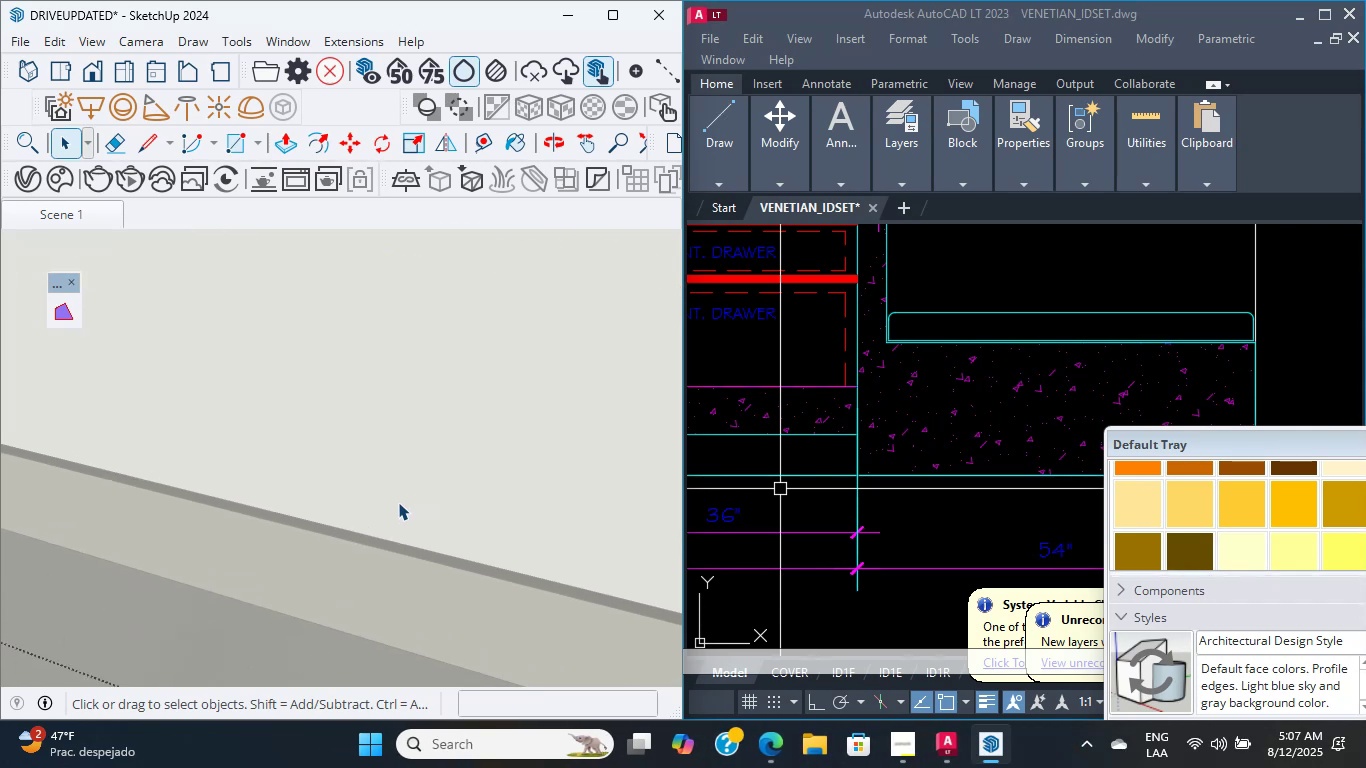 
scroll: coordinate [398, 502], scroll_direction: up, amount: 2.0
 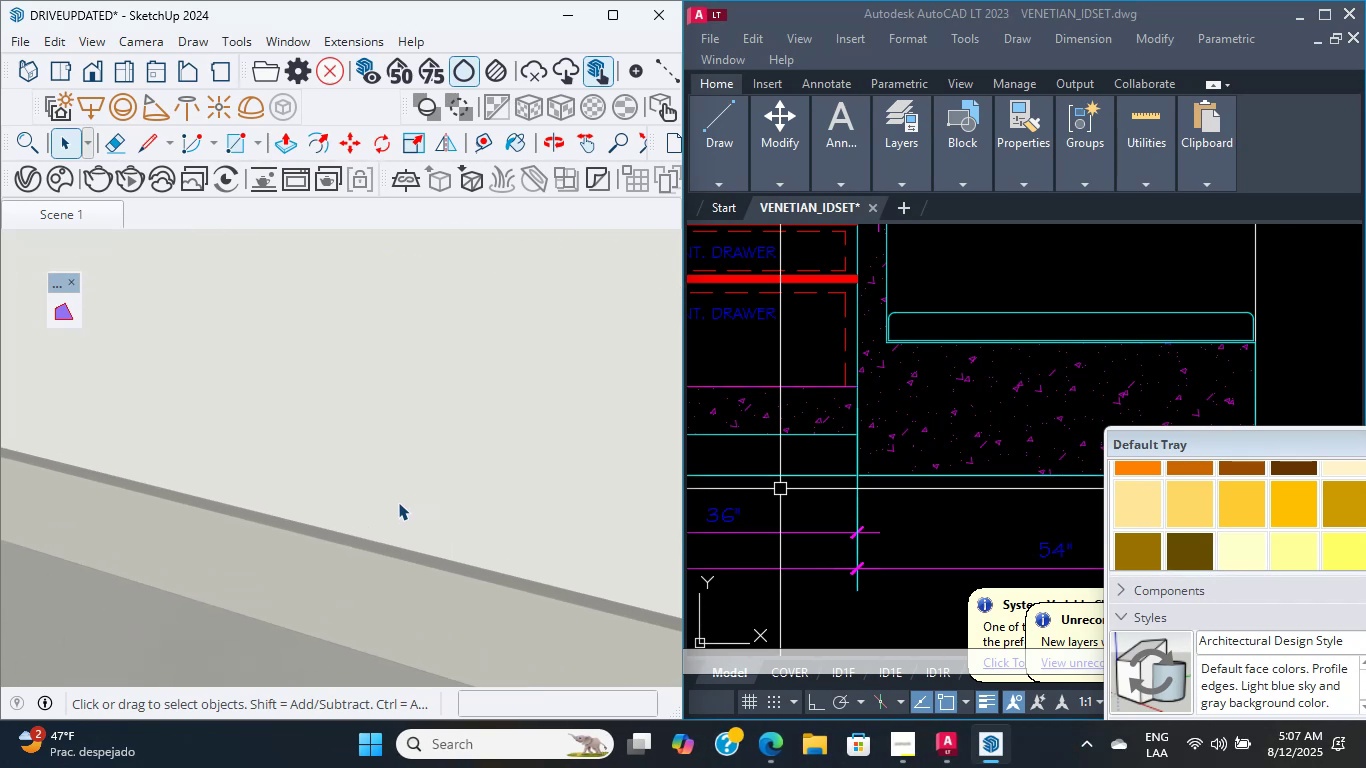 
scroll: coordinate [398, 502], scroll_direction: down, amount: 1.0
 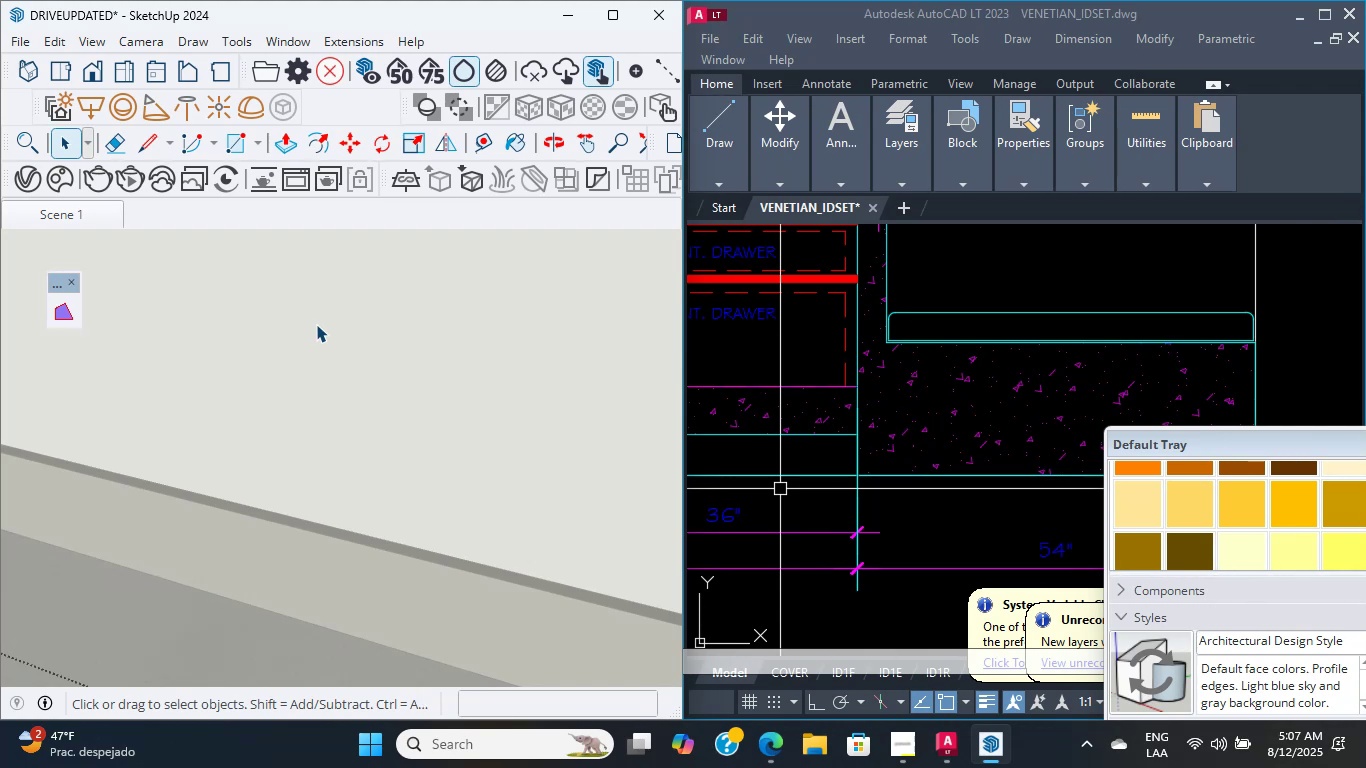 
wait(13.0)
 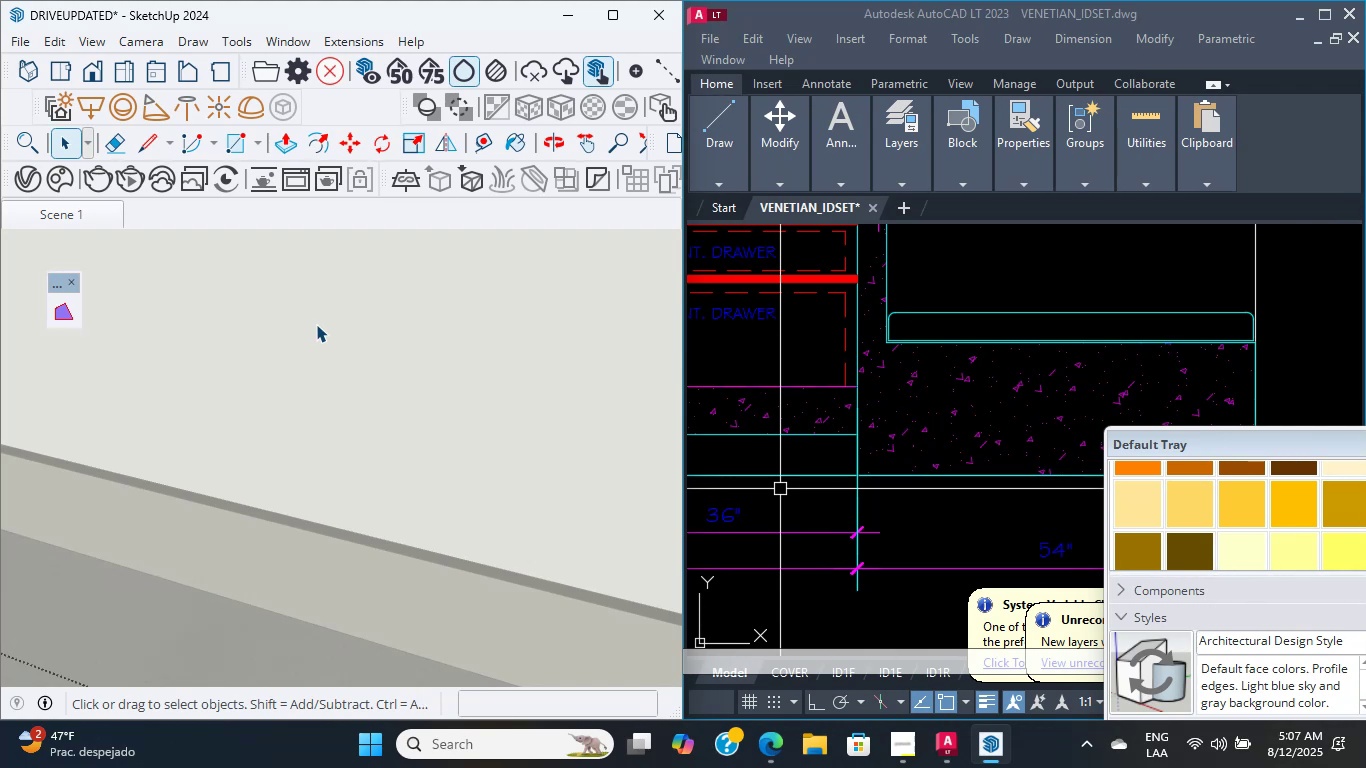 
scroll: coordinate [383, 458], scroll_direction: down, amount: 23.0
 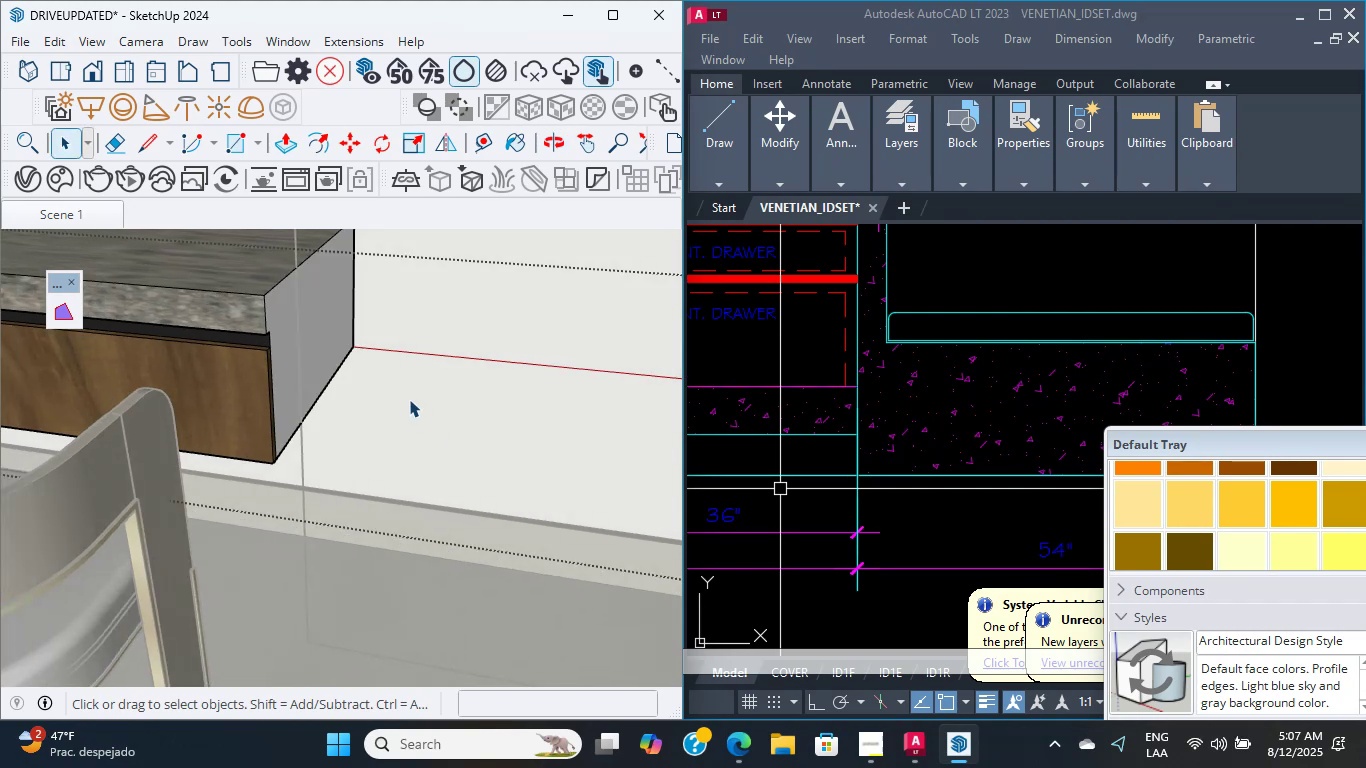 
key(Shift+ShiftLeft)
 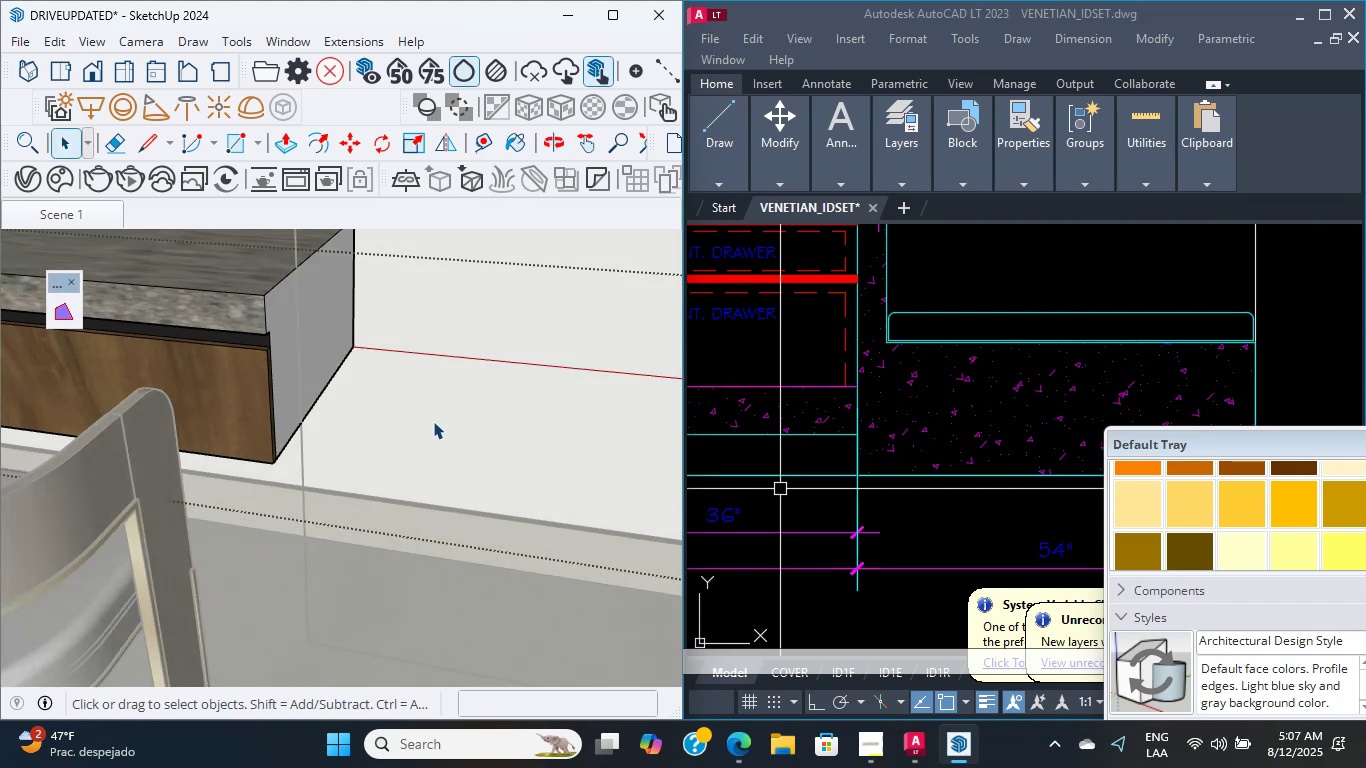 
scroll: coordinate [365, 347], scroll_direction: down, amount: 3.0
 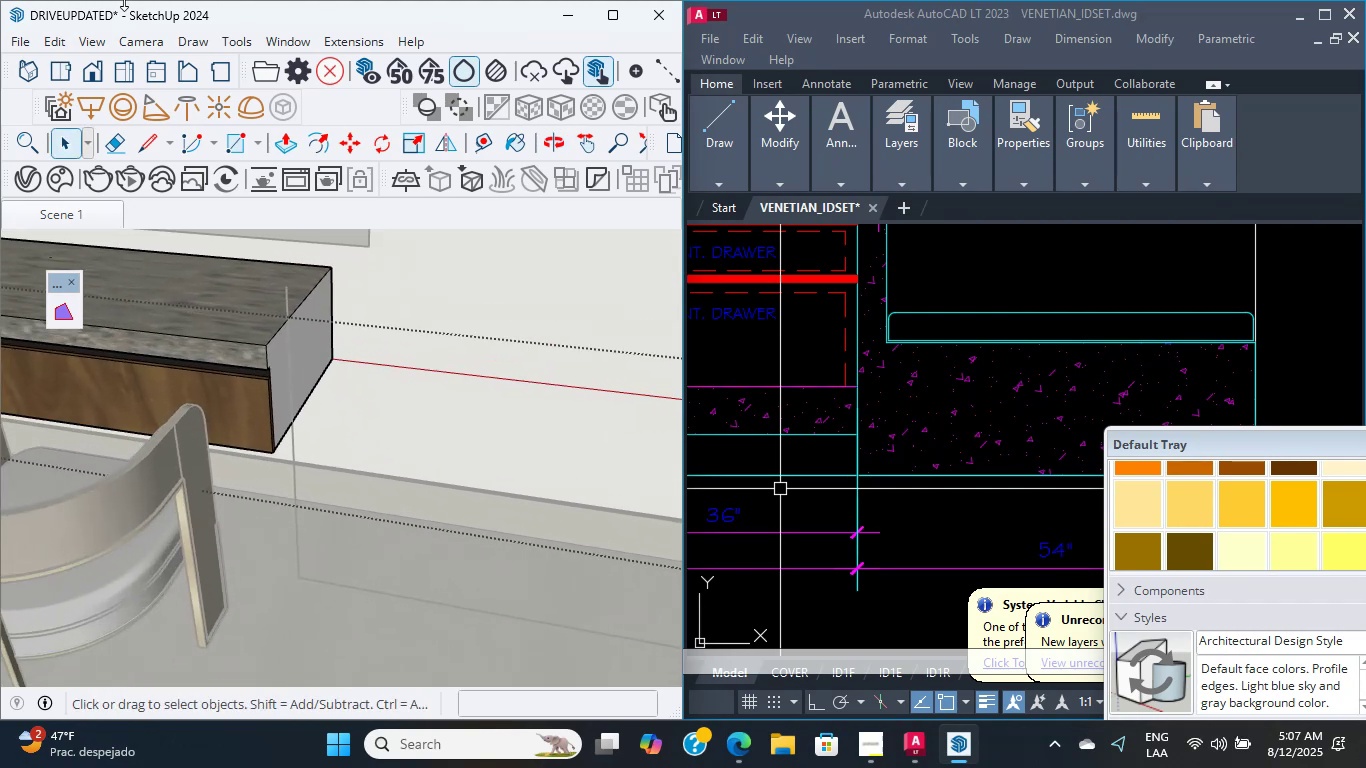 
hold_key(key=ShiftLeft, duration=0.3)
 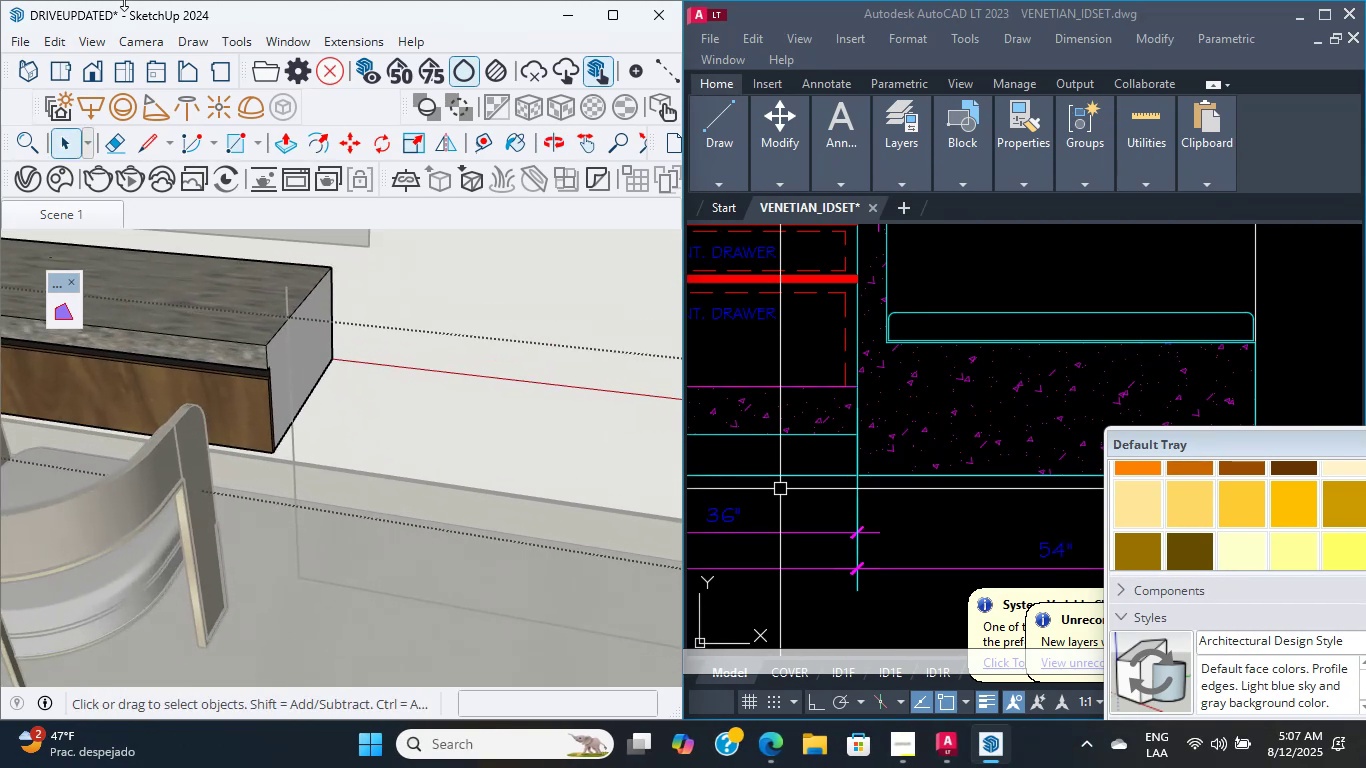 
wait(12.84)
 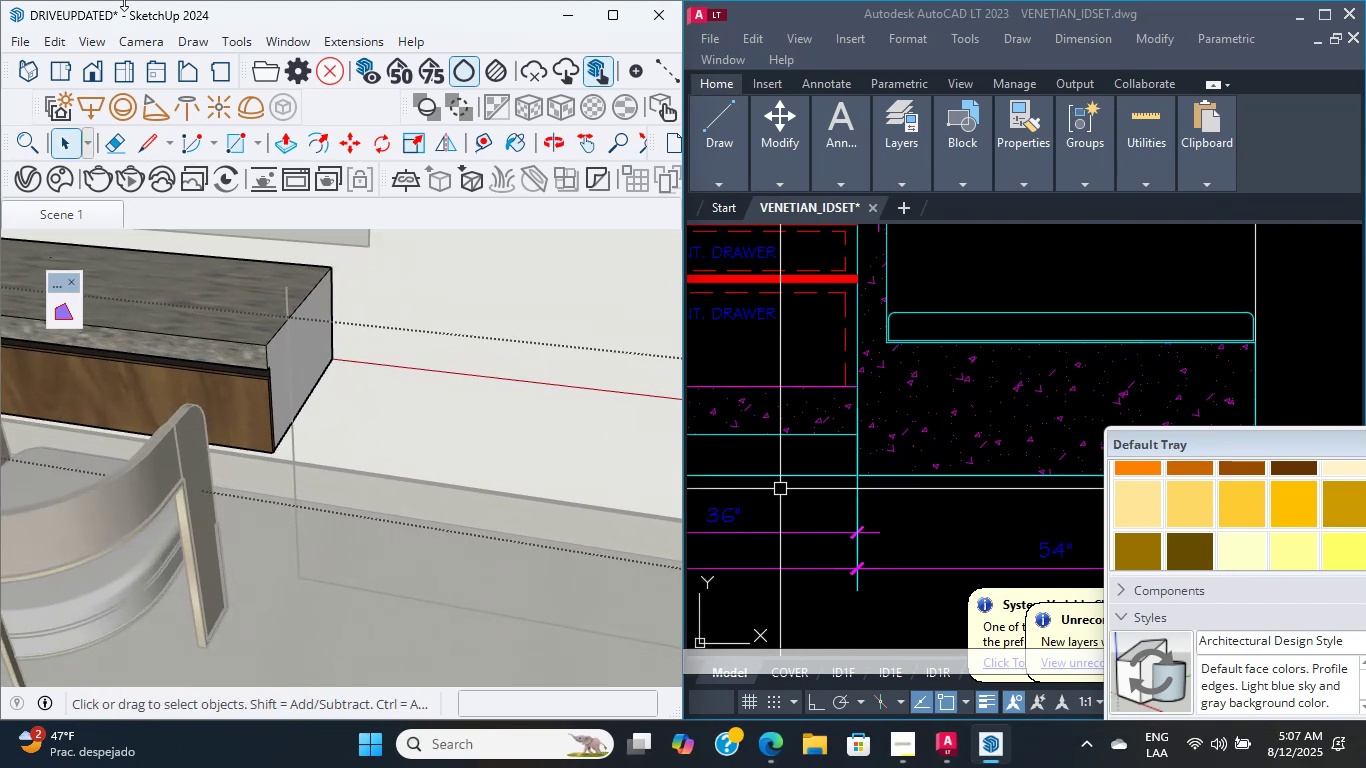 
scroll: coordinate [312, 386], scroll_direction: up, amount: 4.0
 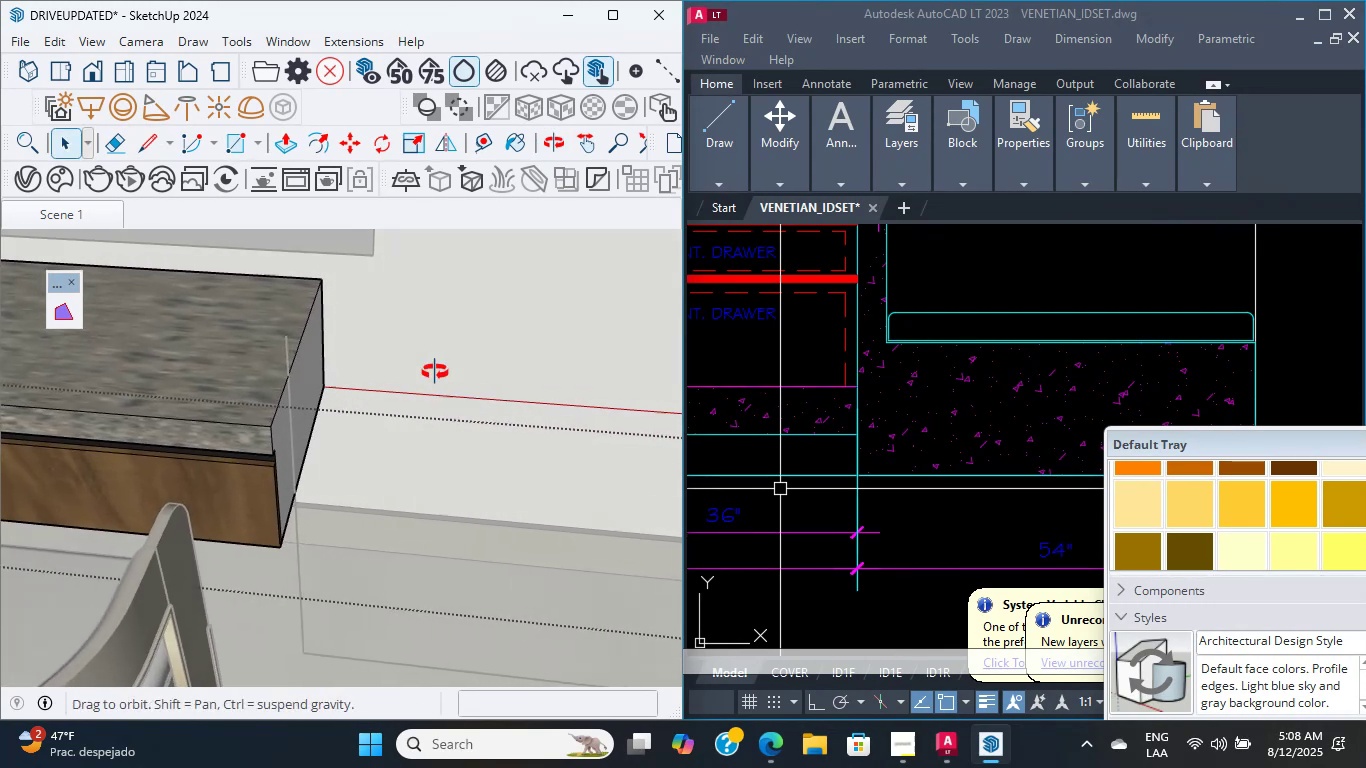 
wait(25.34)
 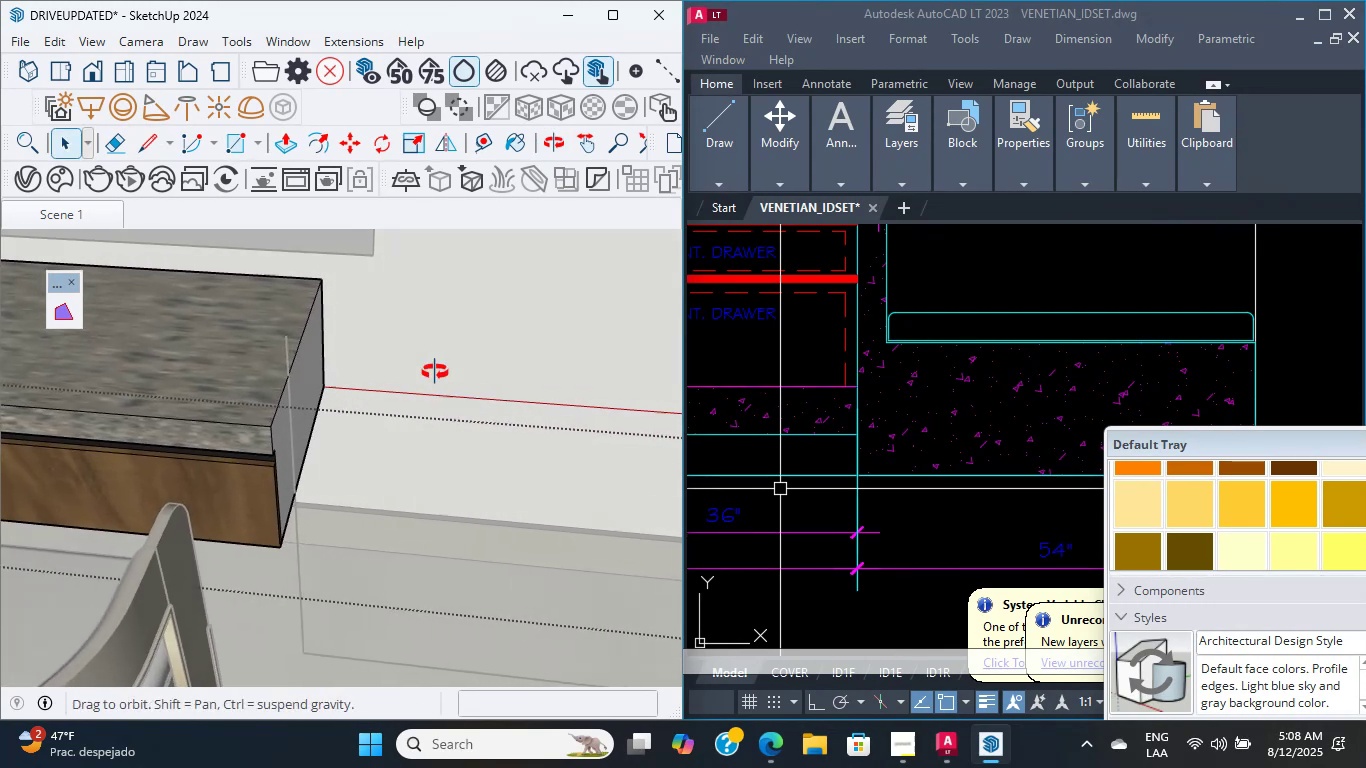 
scroll: coordinate [429, 386], scroll_direction: up, amount: 1.0
 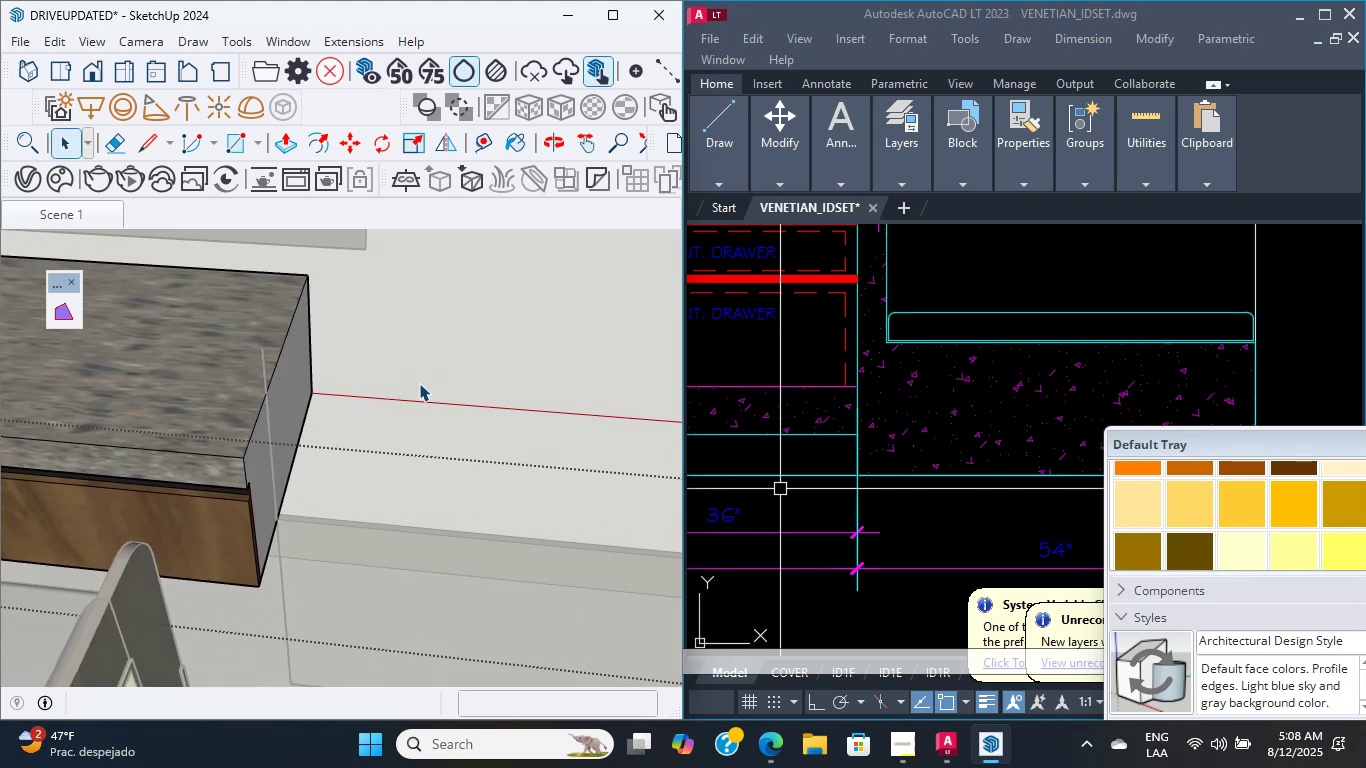 
wait(10.35)
 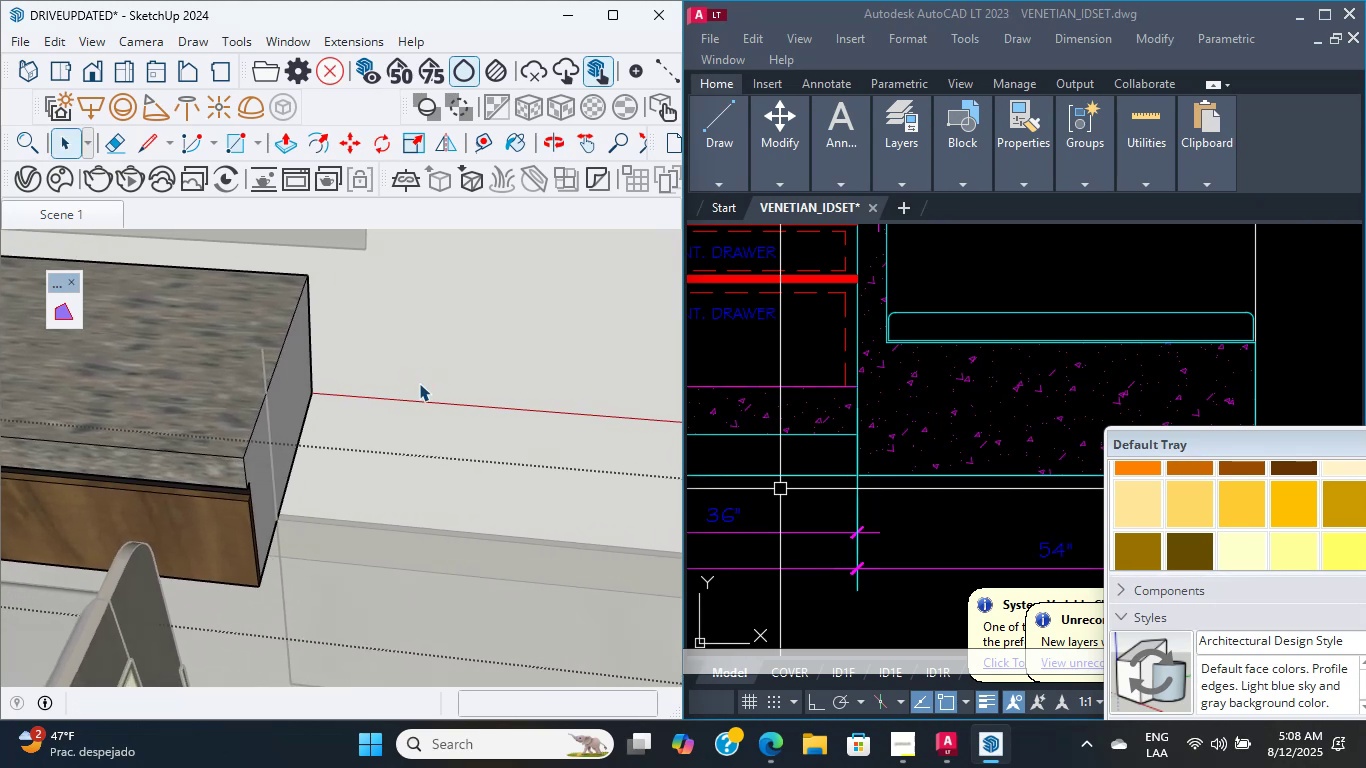 
middle_click([426, 385])
 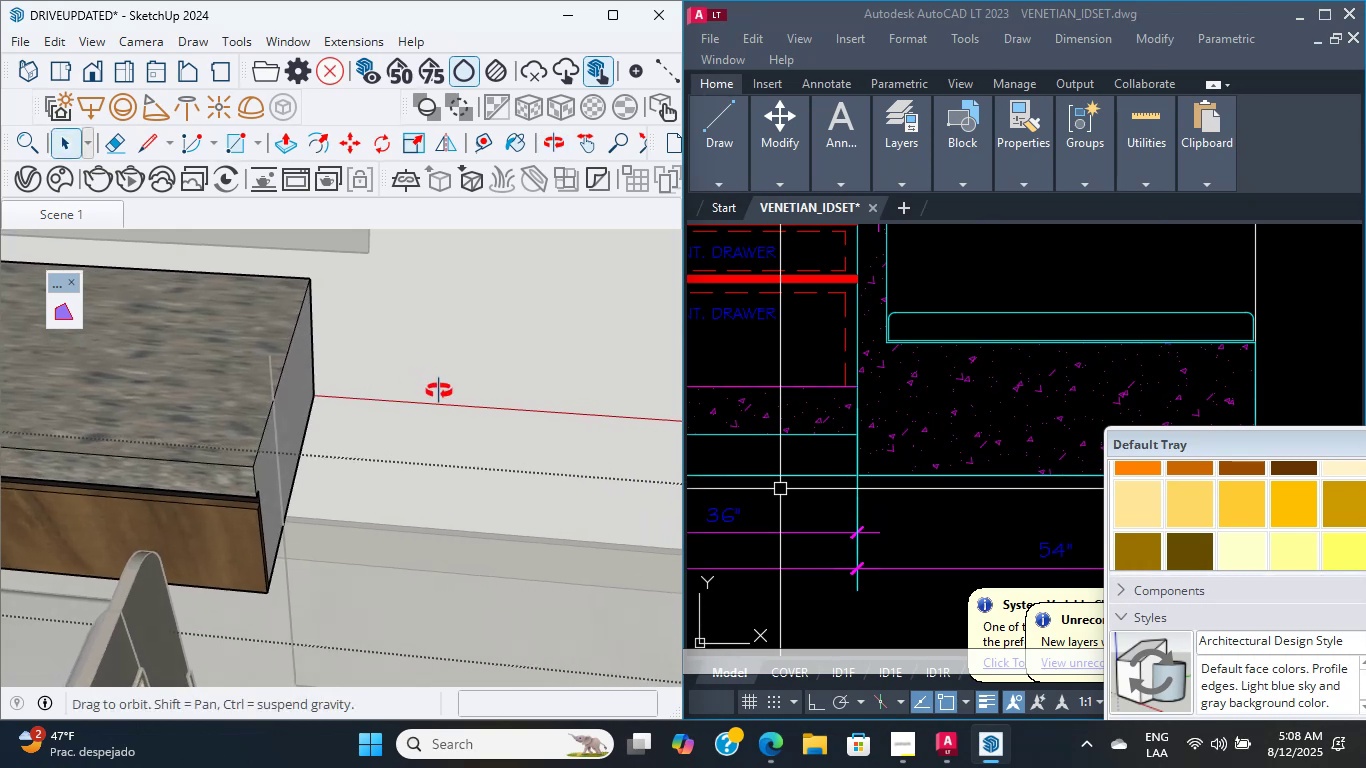 
scroll: coordinate [439, 392], scroll_direction: up, amount: 1.0
 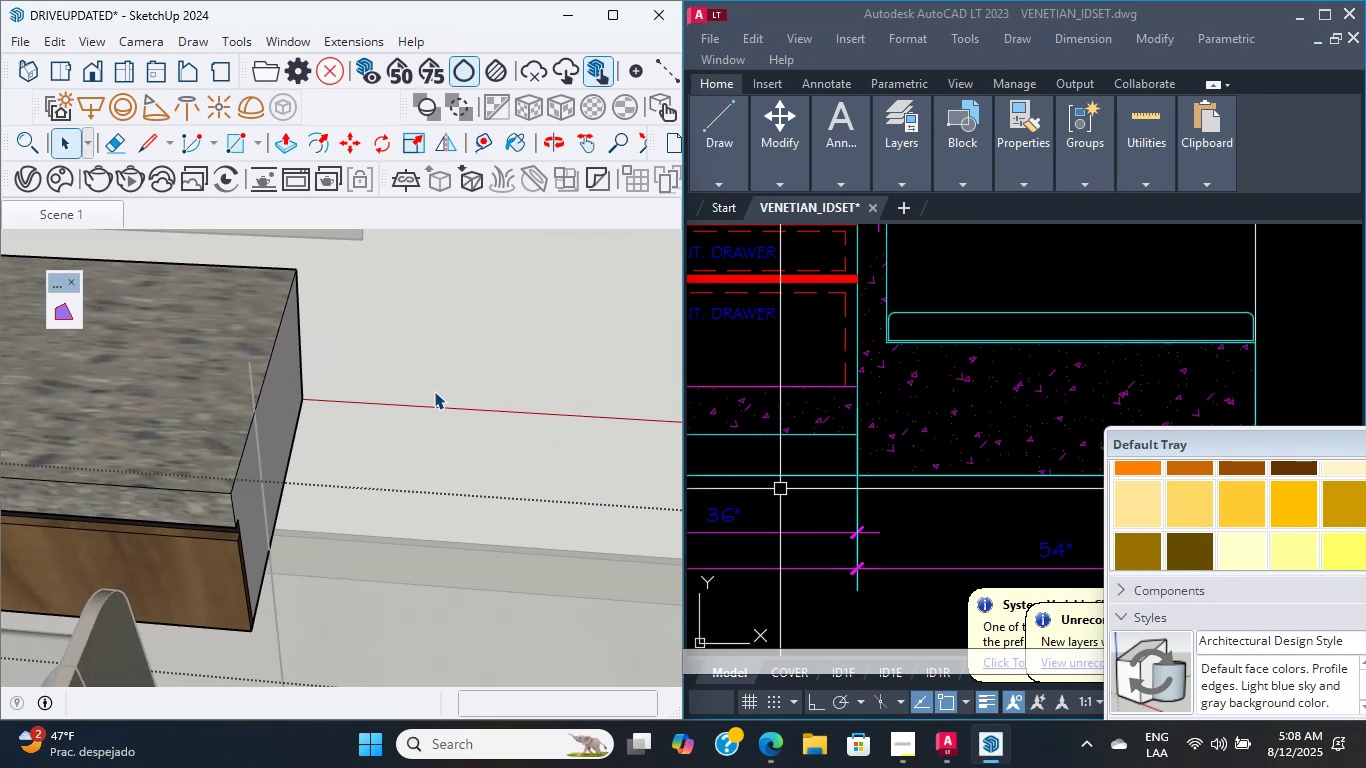 
middle_click([434, 391])
 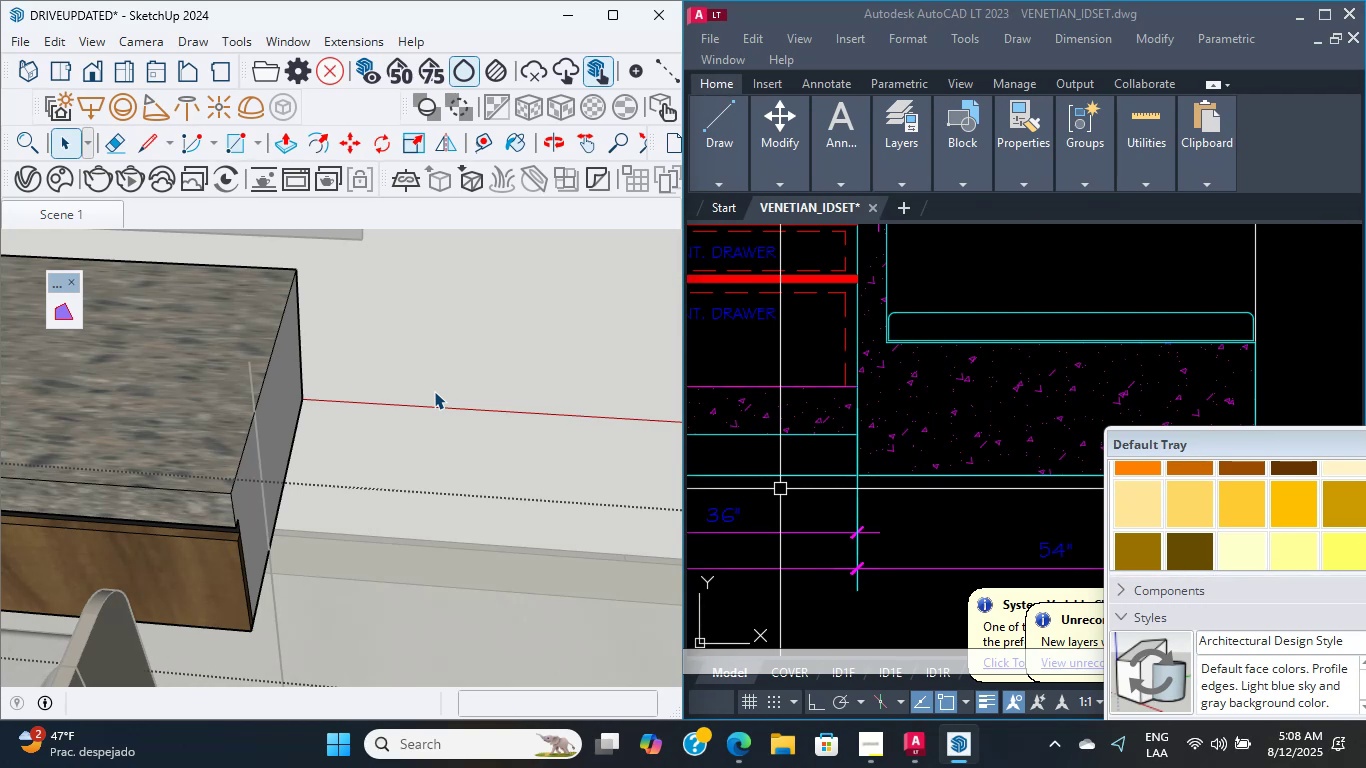 
wait(12.44)
 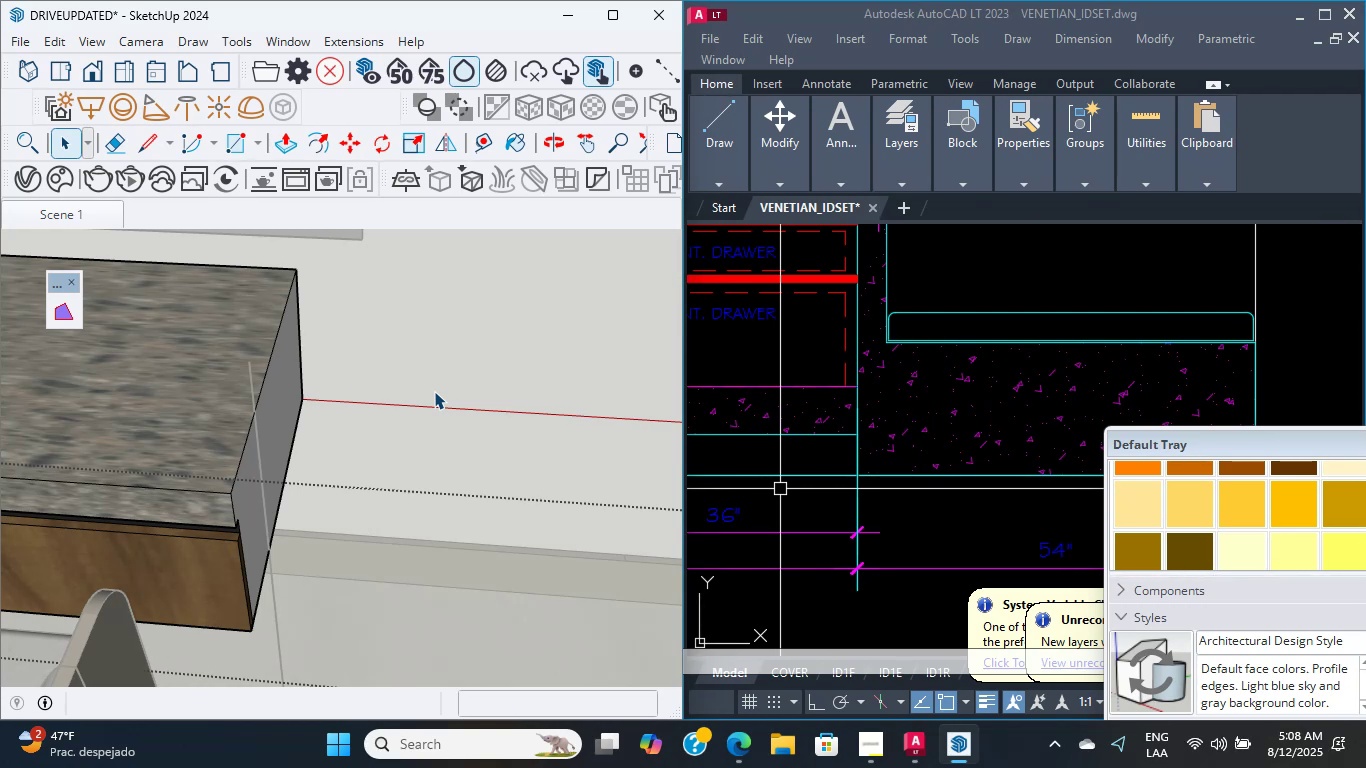 
scroll: coordinate [437, 428], scroll_direction: up, amount: 2.0
 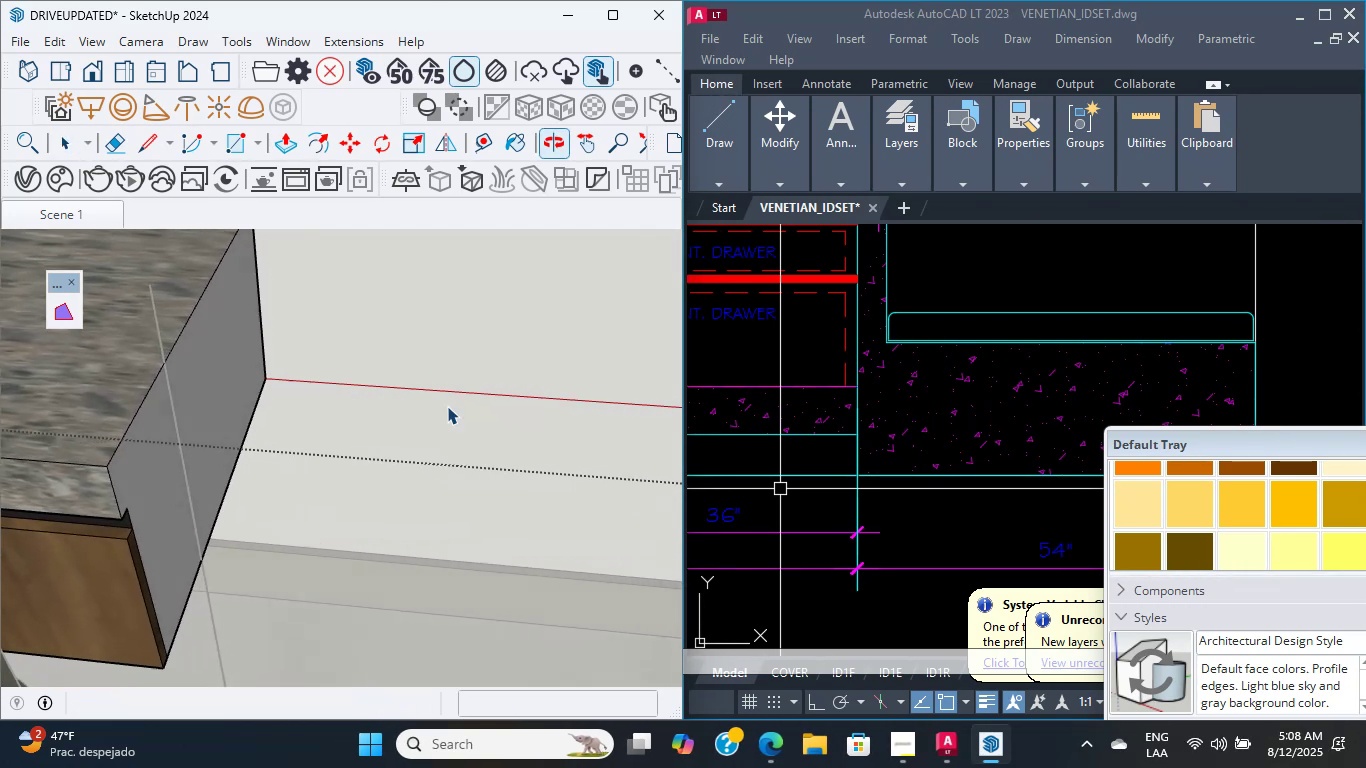 
middle_click([447, 406])
 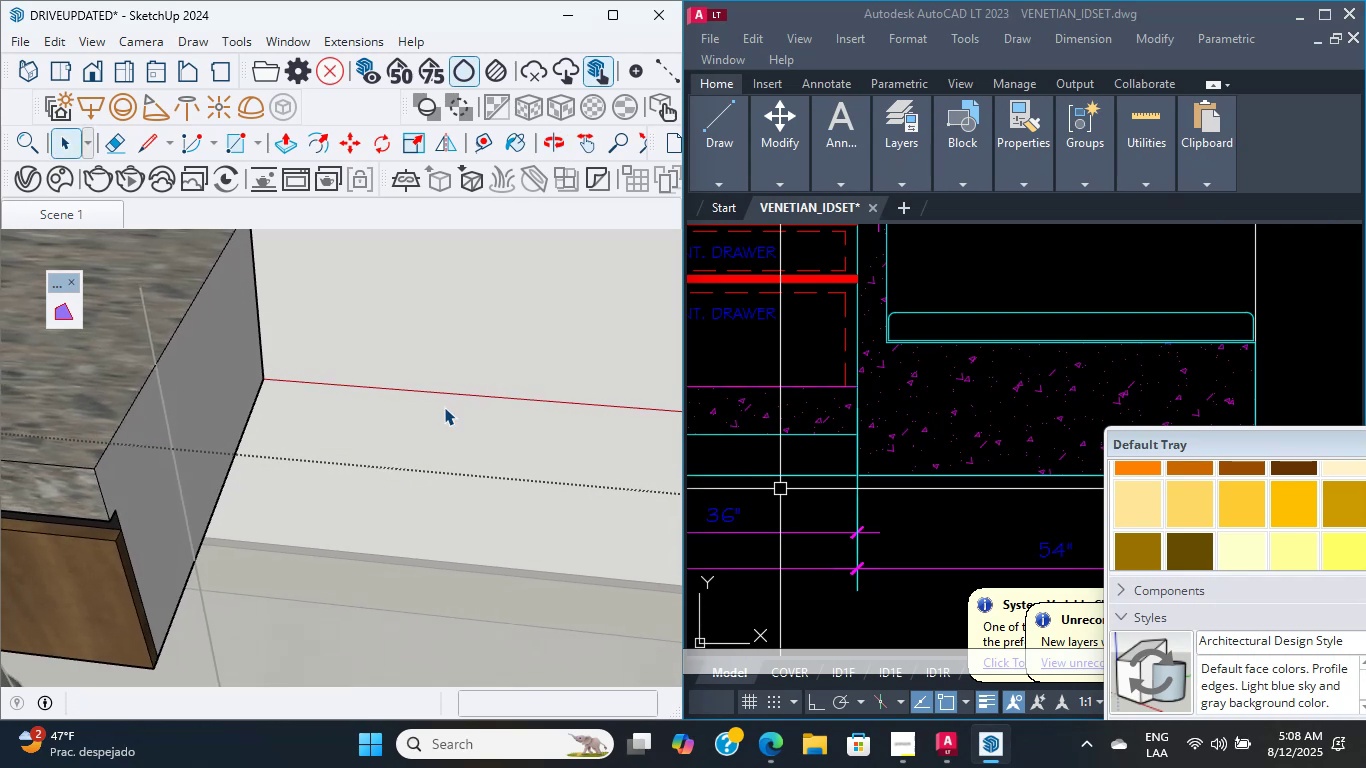 
scroll: coordinate [456, 420], scroll_direction: up, amount: 1.0
 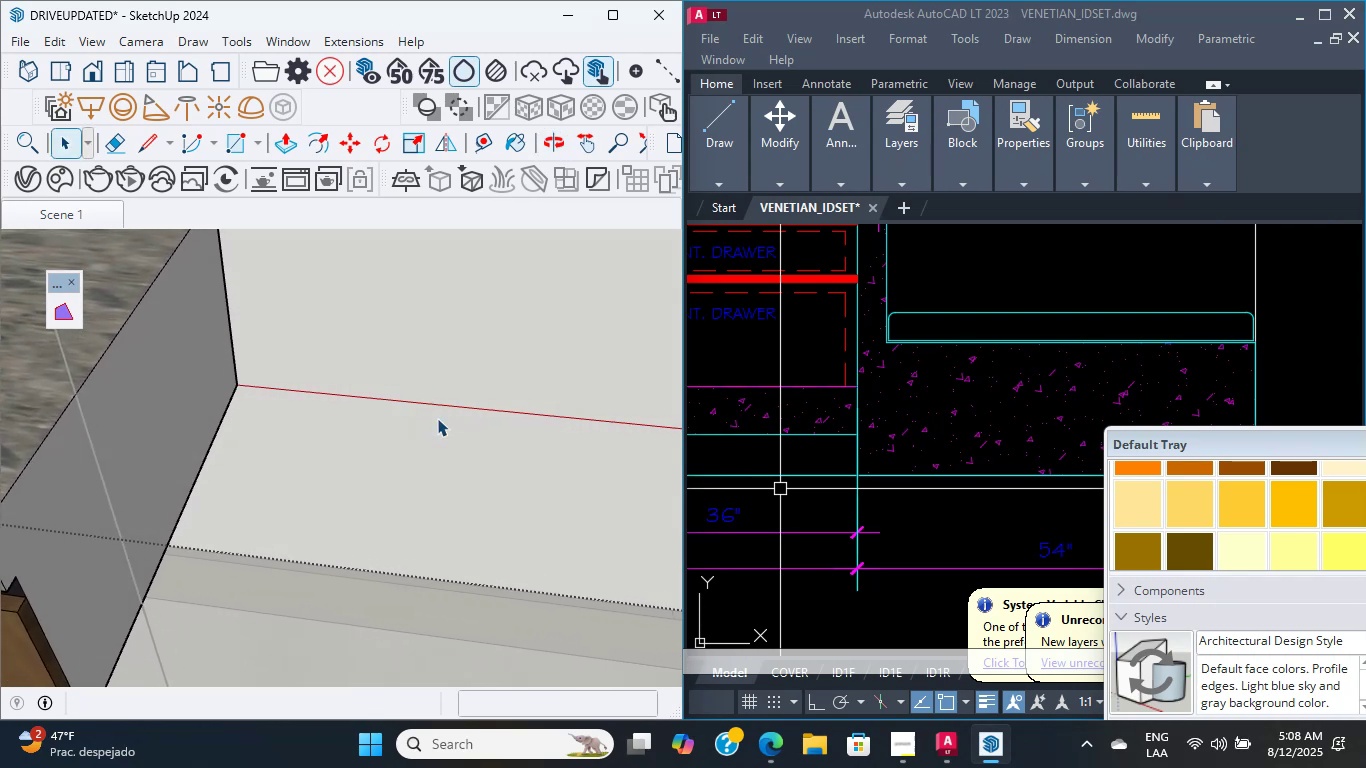 
wait(6.5)
 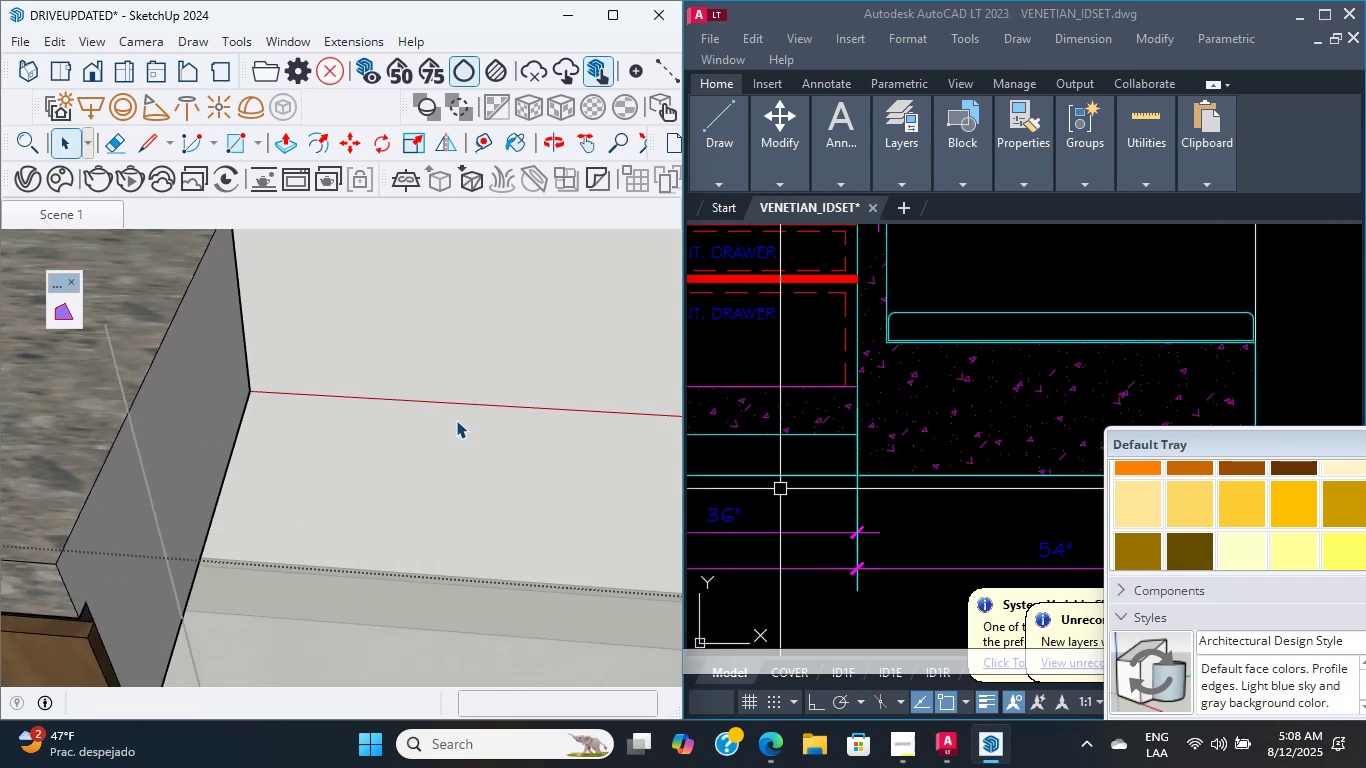 
middle_click([437, 418])
 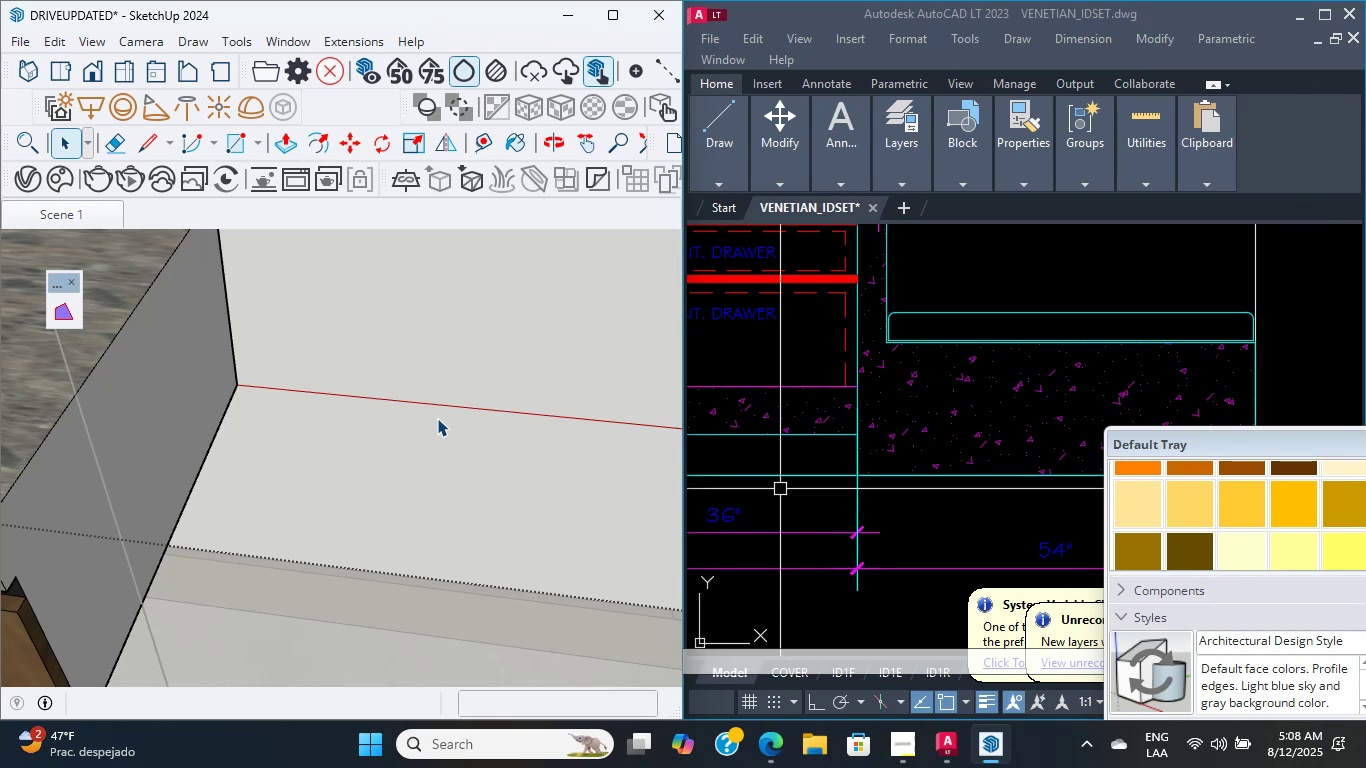 
middle_click([437, 418])
 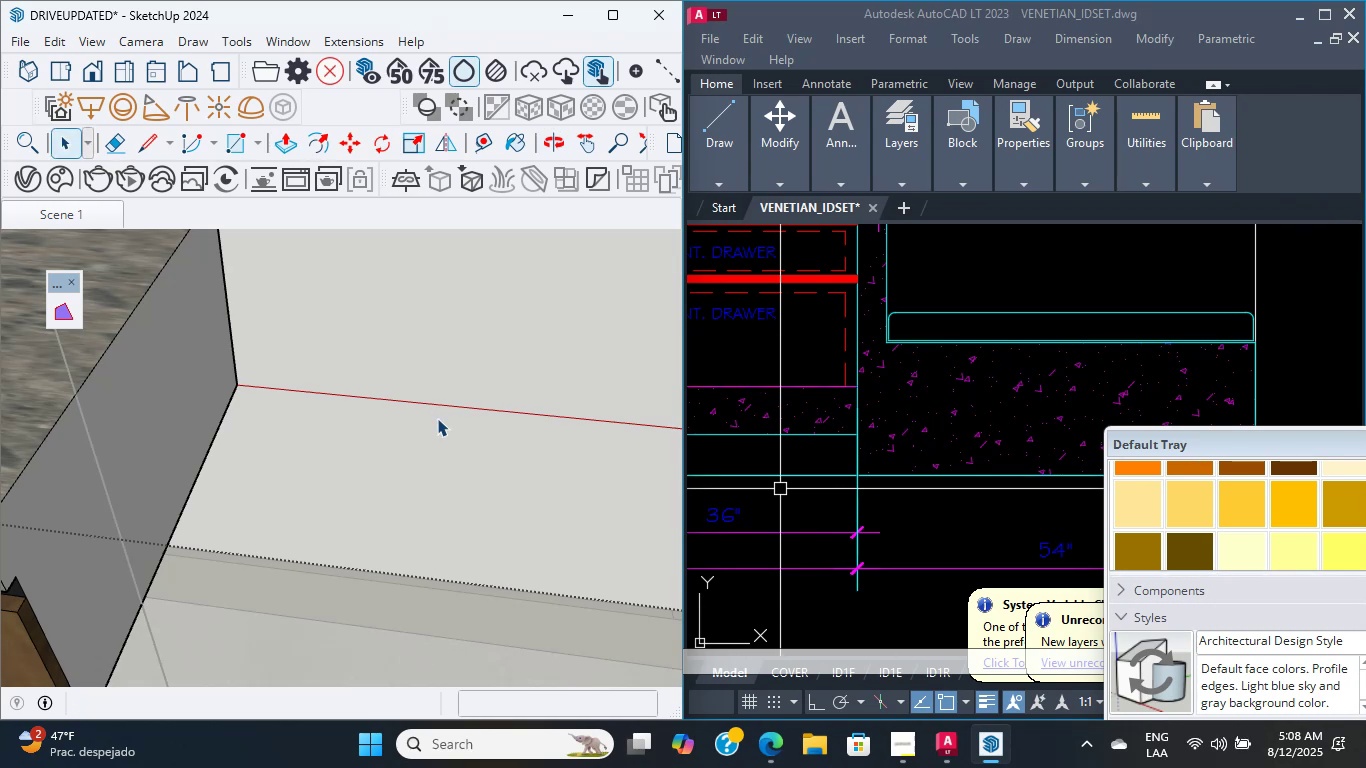 
middle_click([437, 418])
 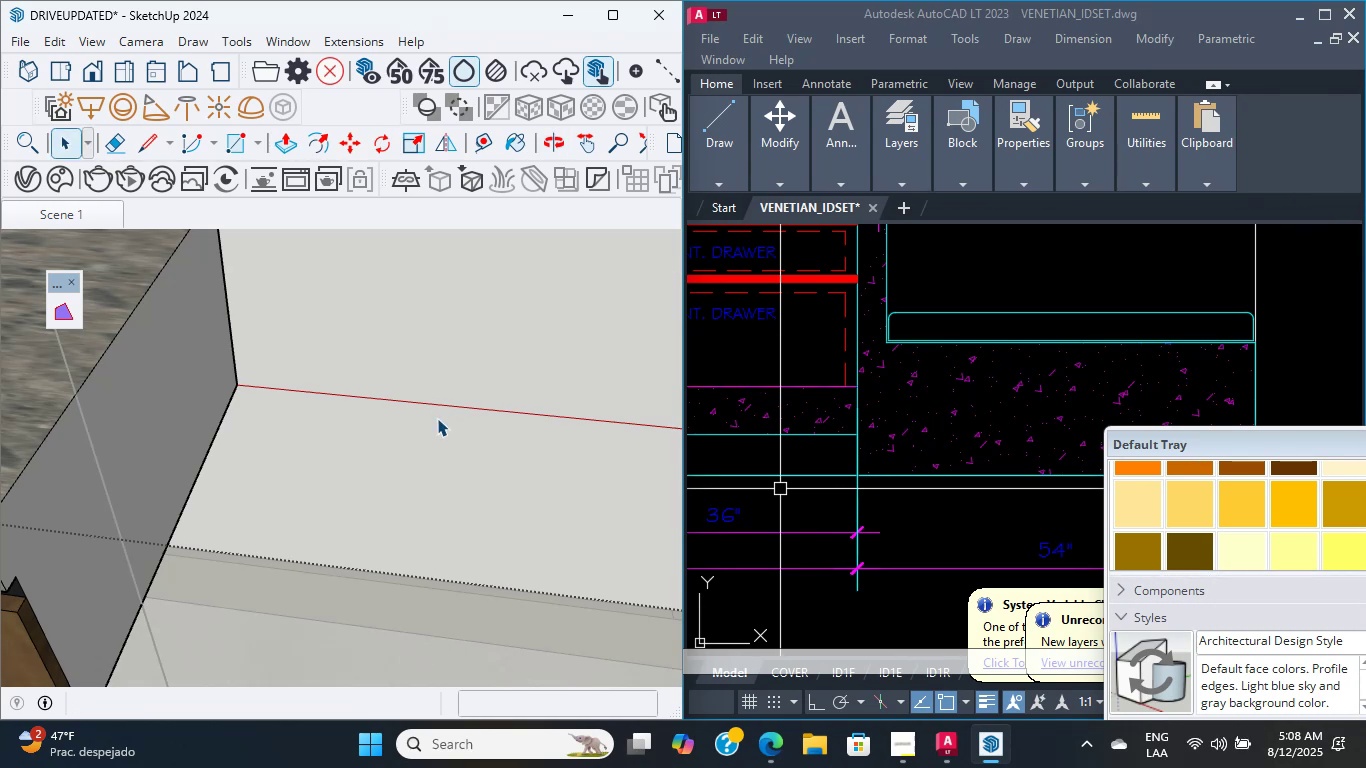 
middle_click([437, 418])
 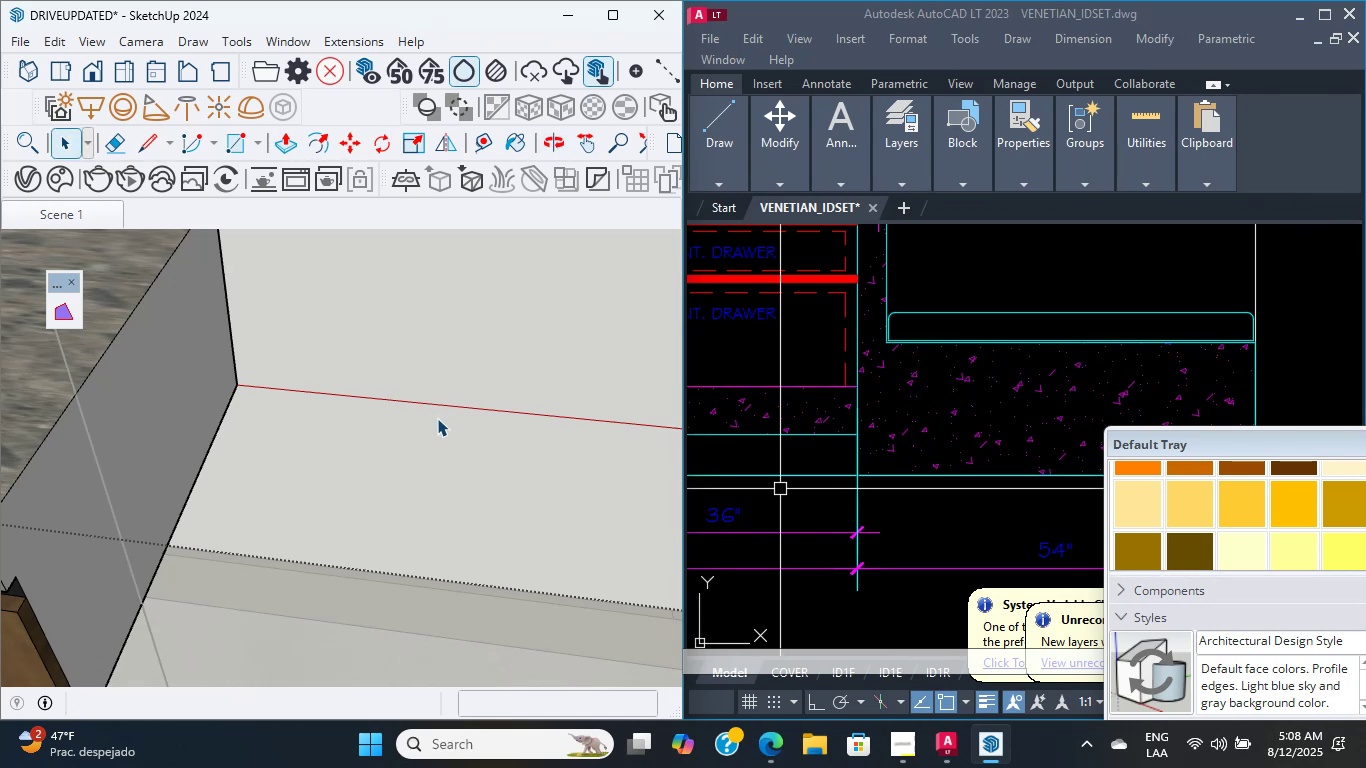 
scroll: coordinate [282, 454], scroll_direction: down, amount: 18.0
 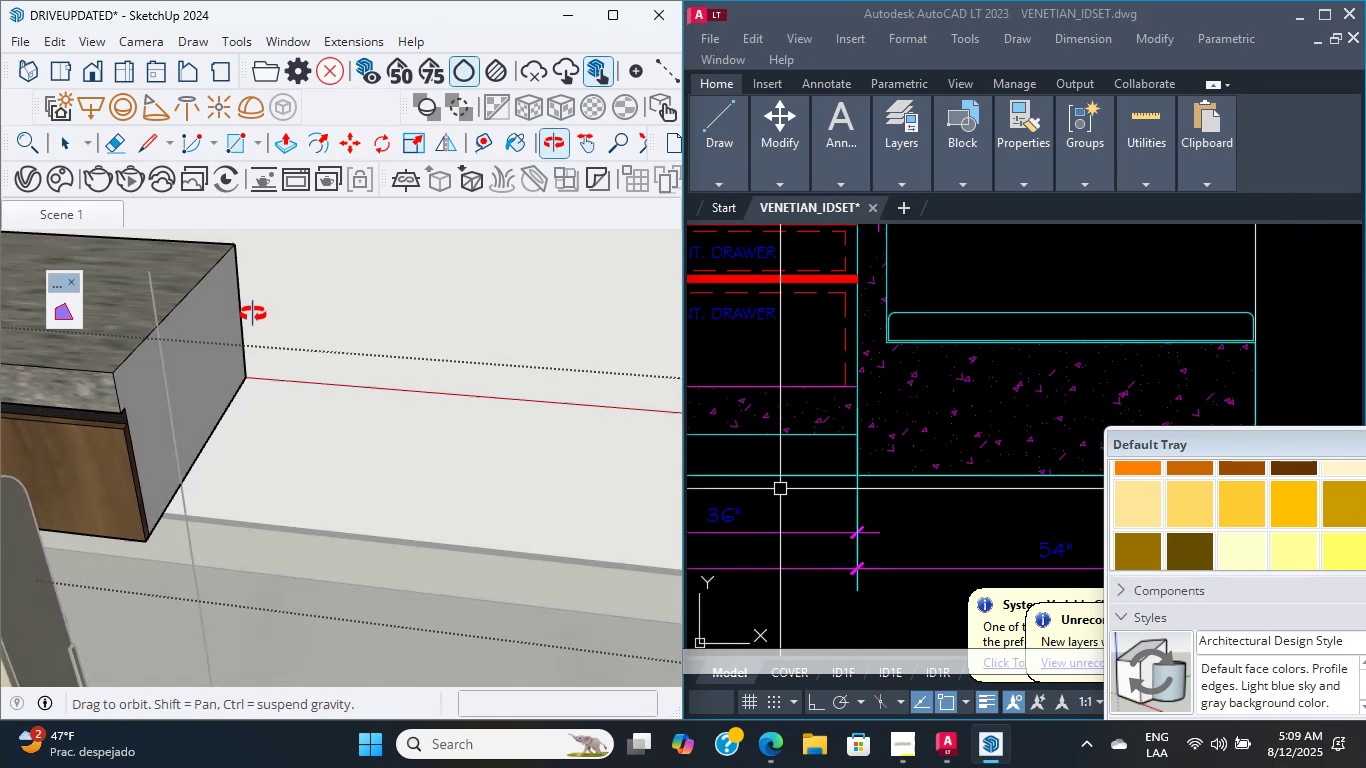 
scroll: coordinate [249, 370], scroll_direction: up, amount: 2.0
 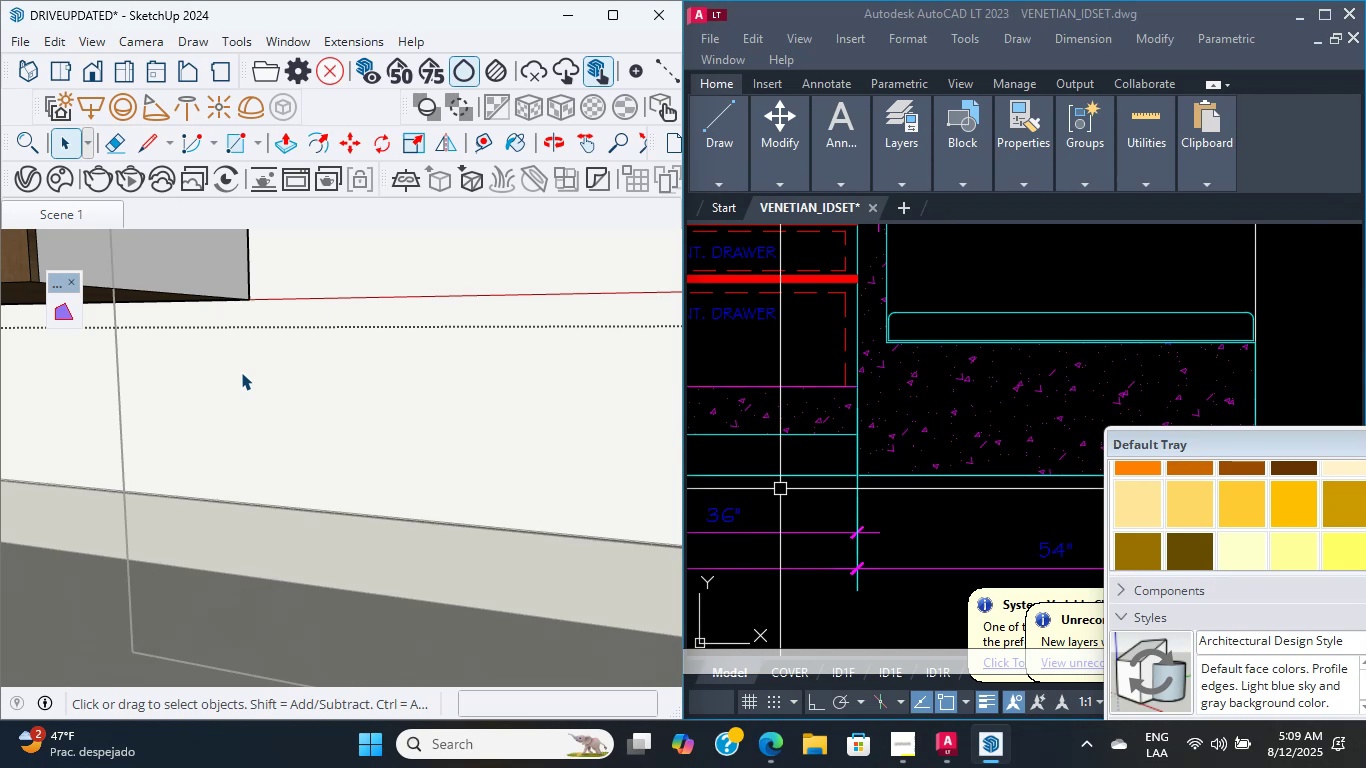 
wait(24.2)
 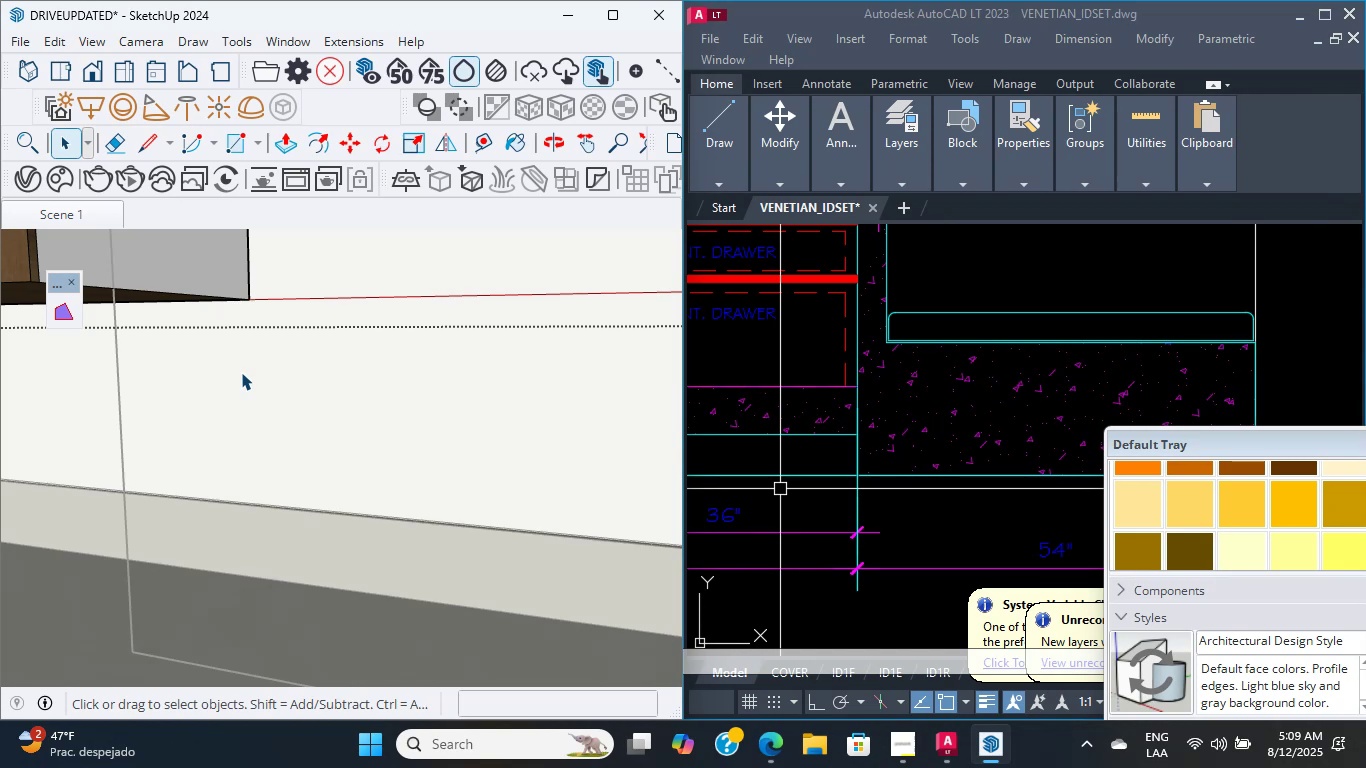 
scroll: coordinate [805, 352], scroll_direction: up, amount: 4.0
 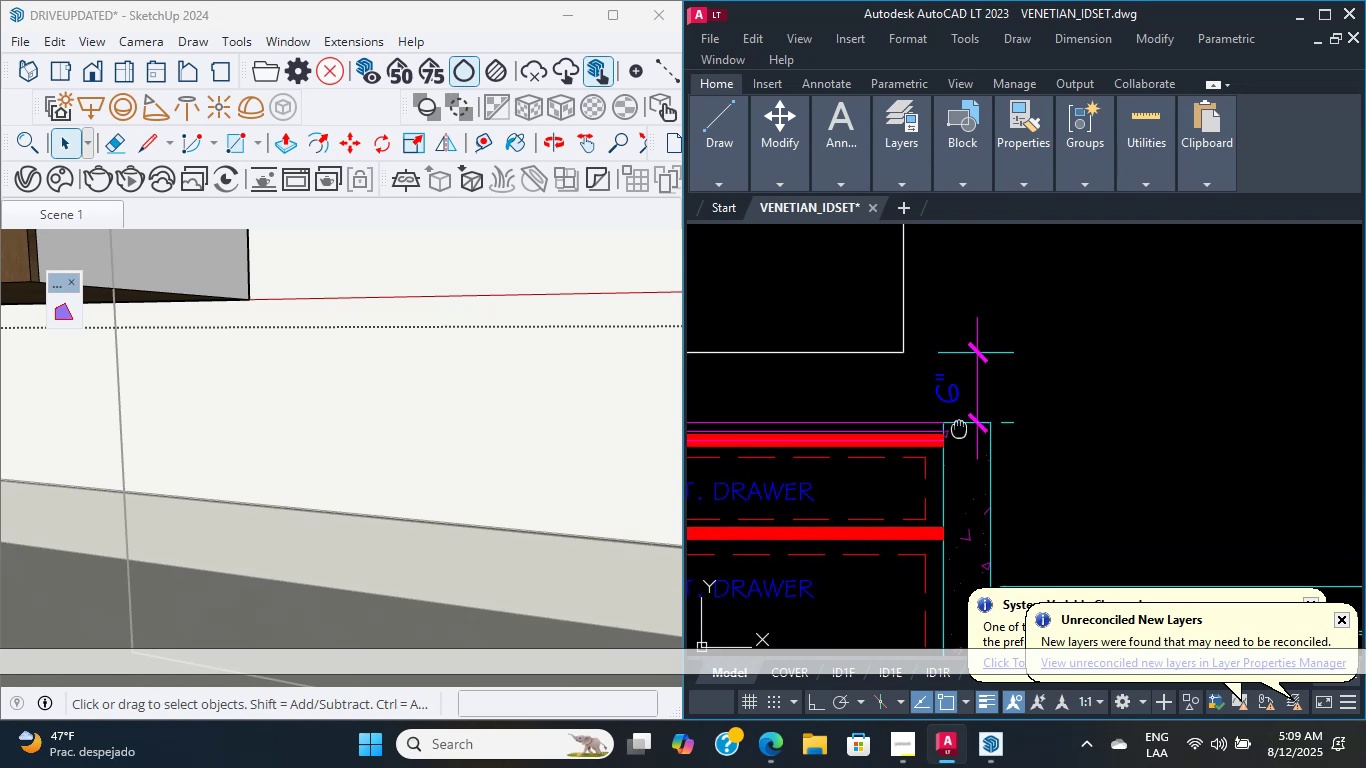 
wait(18.56)
 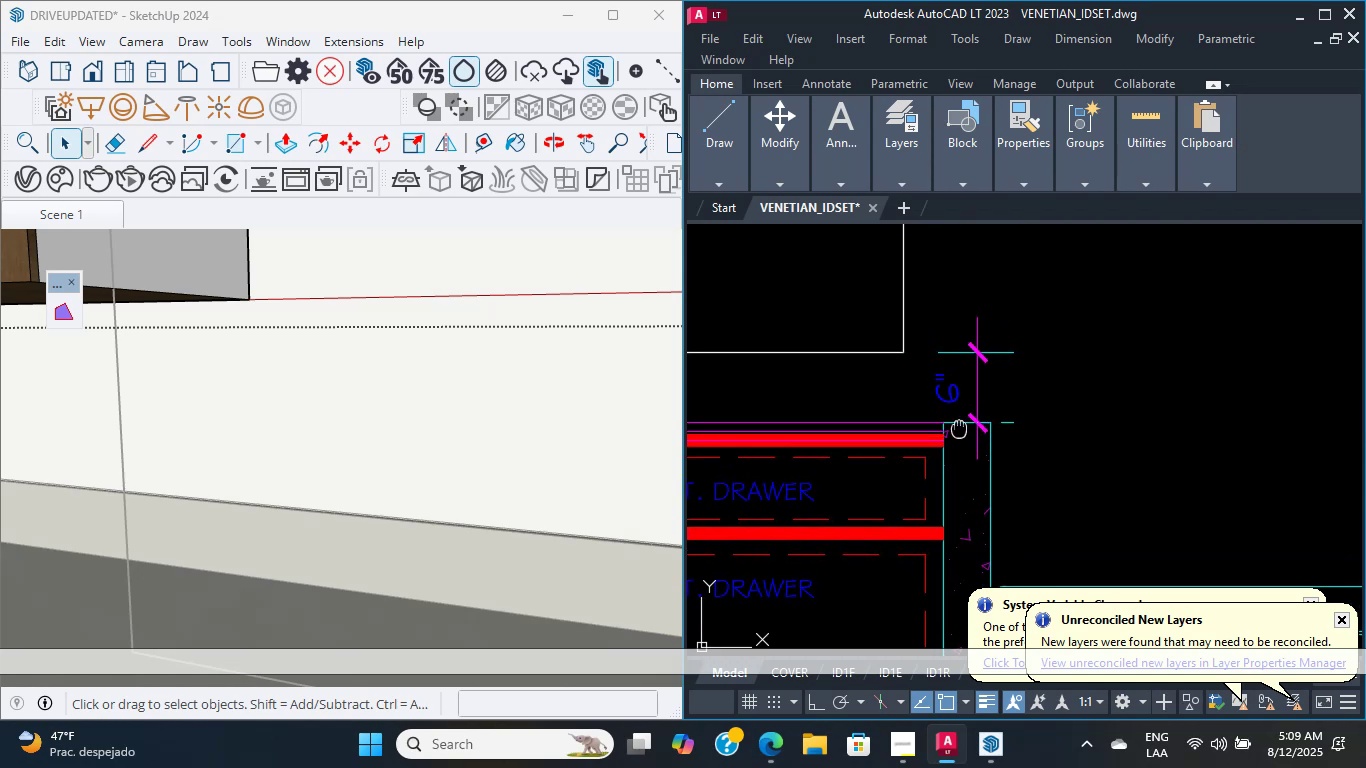 
scroll: coordinate [985, 482], scroll_direction: up, amount: 1.0
 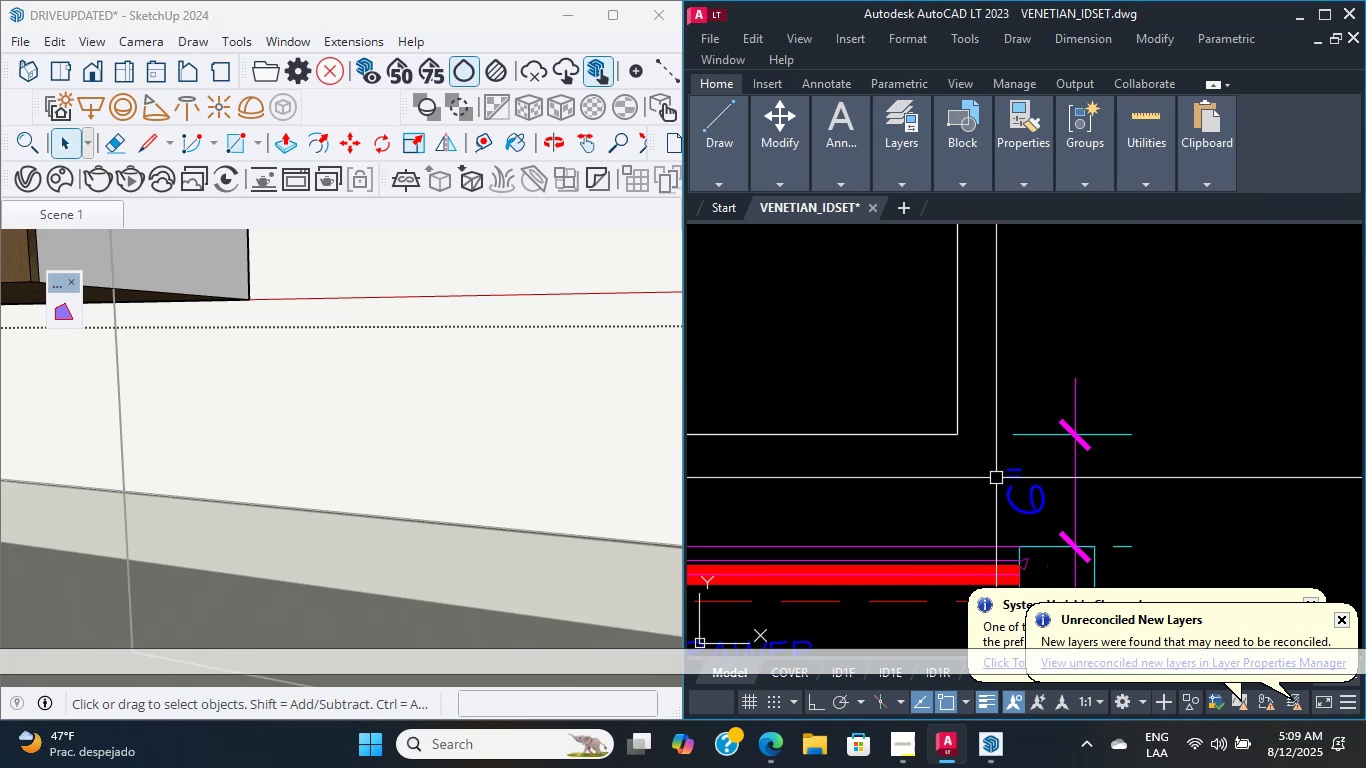 
wait(9.25)
 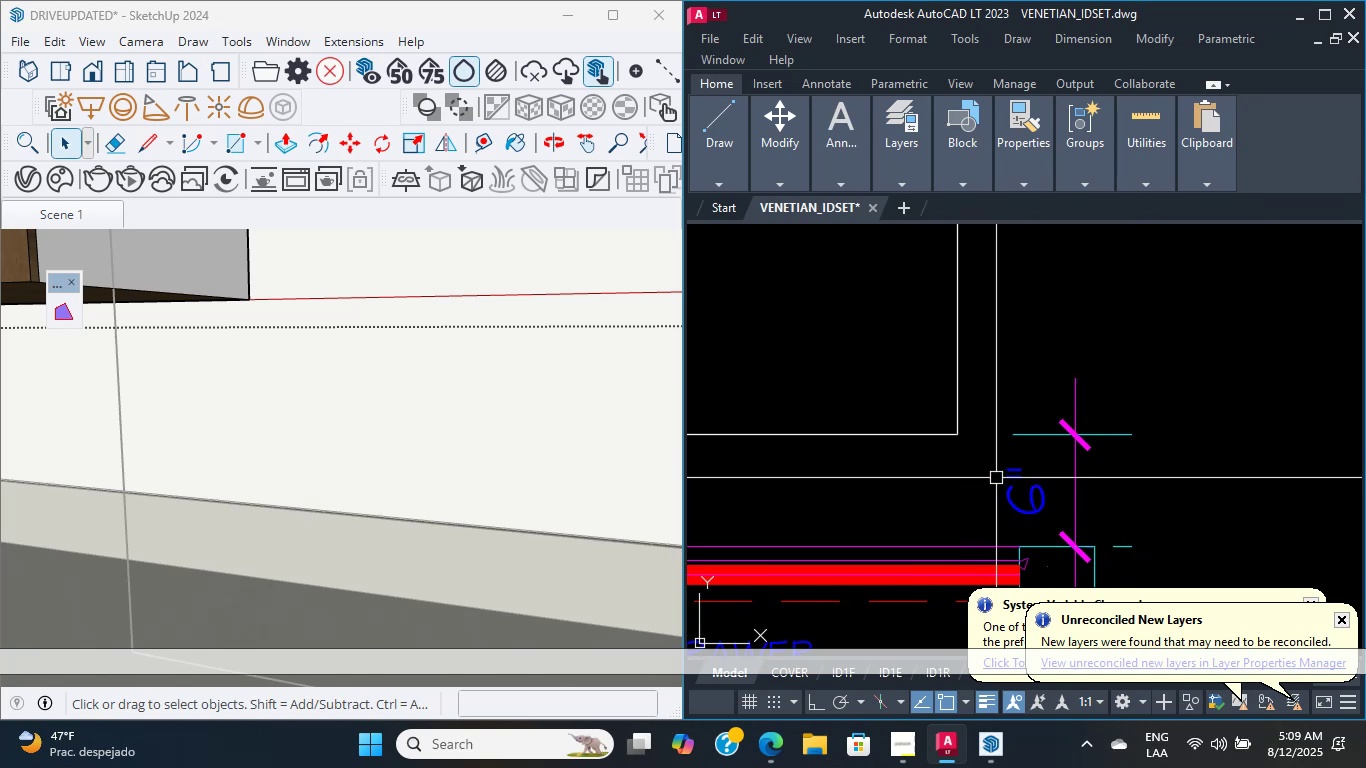 
middle_click([1001, 486])
 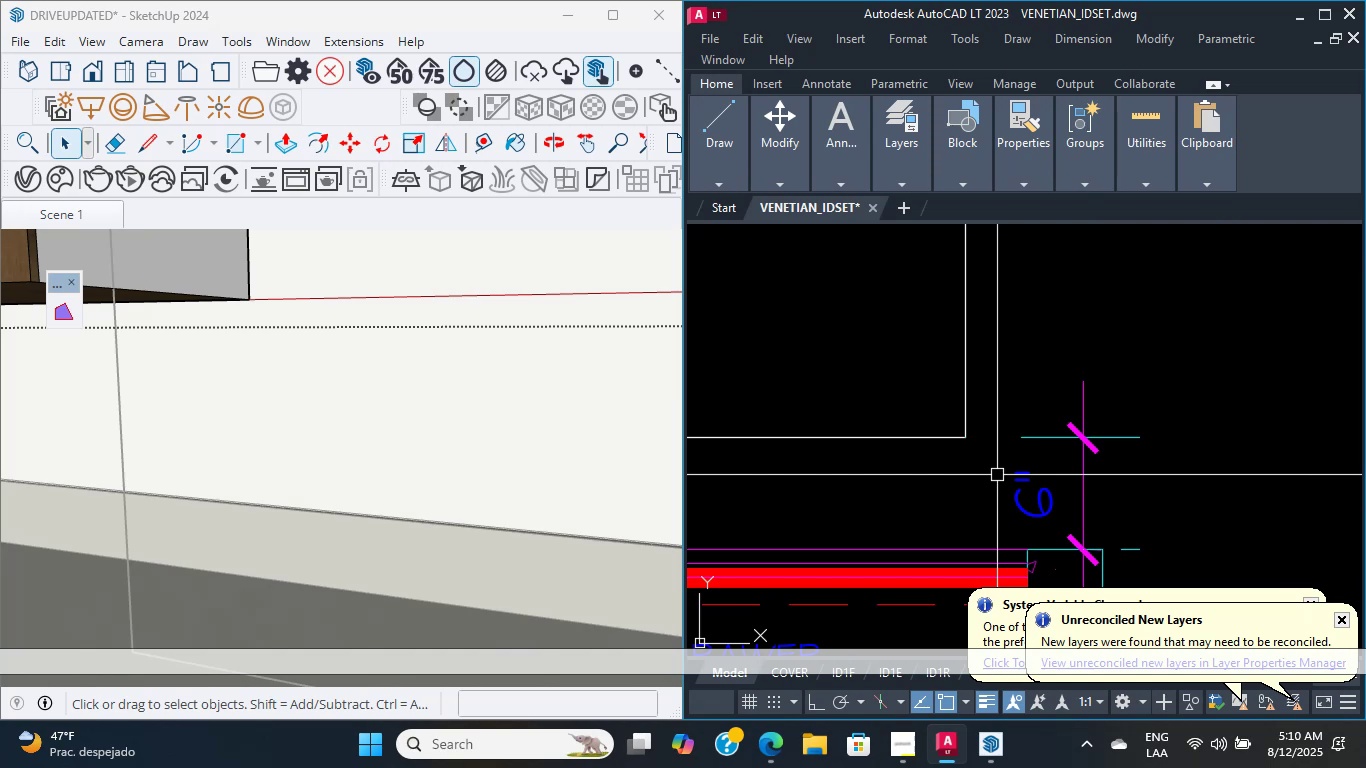 
wait(21.97)
 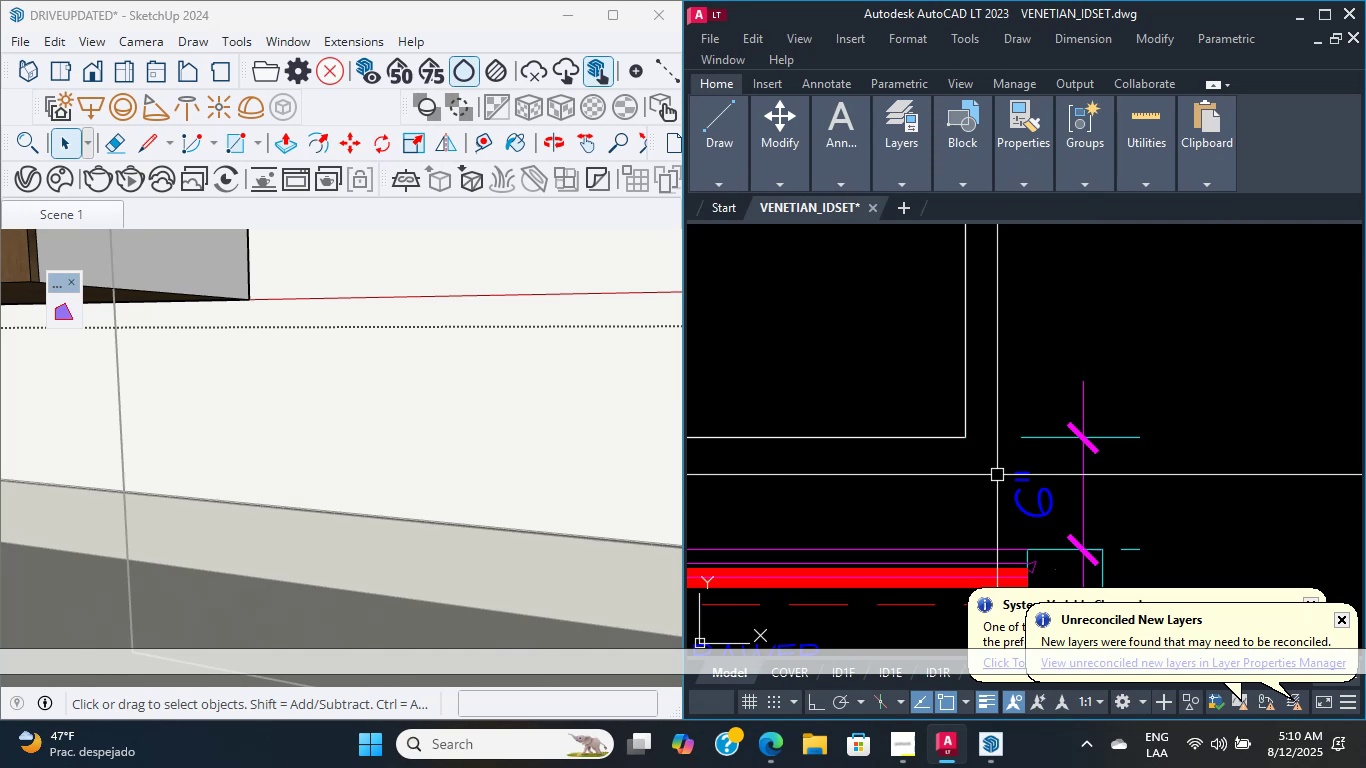 
scroll: coordinate [208, 403], scroll_direction: down, amount: 7.0
 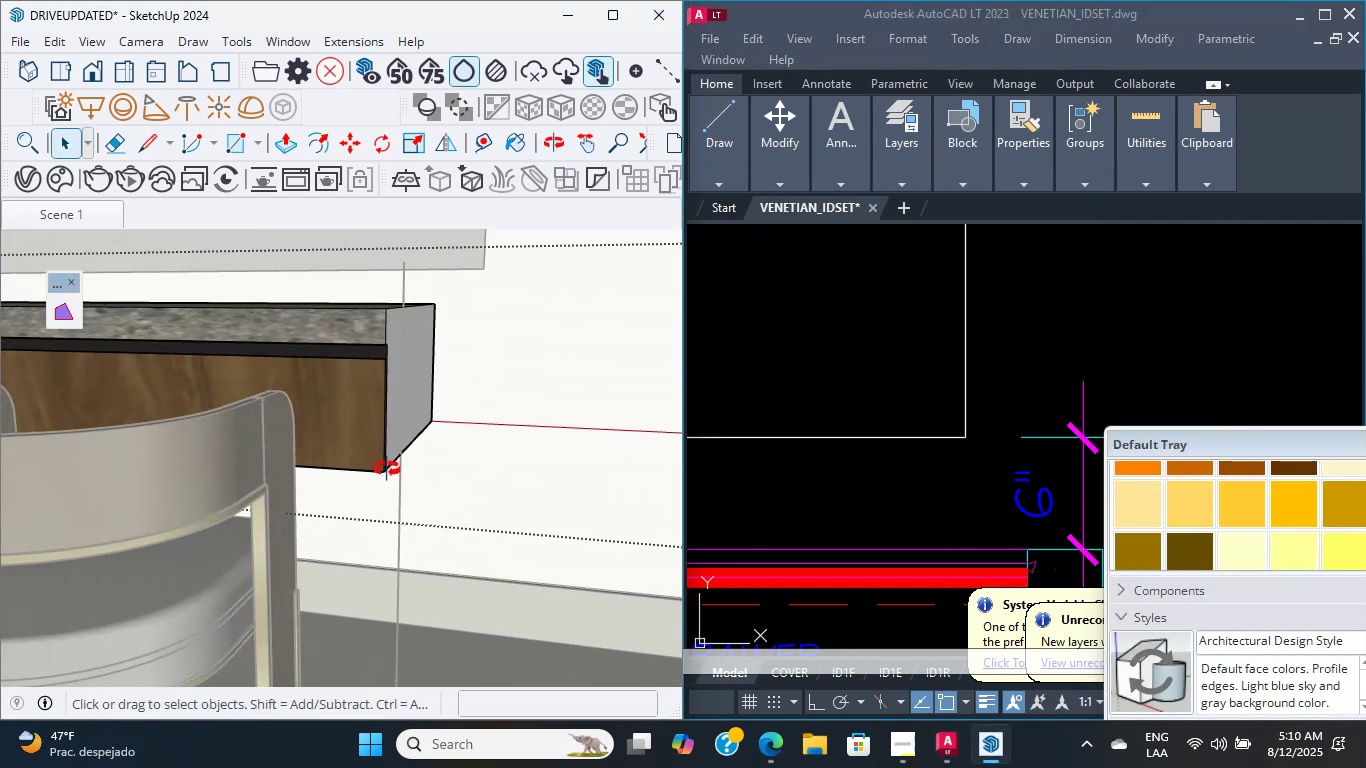 
hold_key(key=ShiftLeft, duration=0.37)
 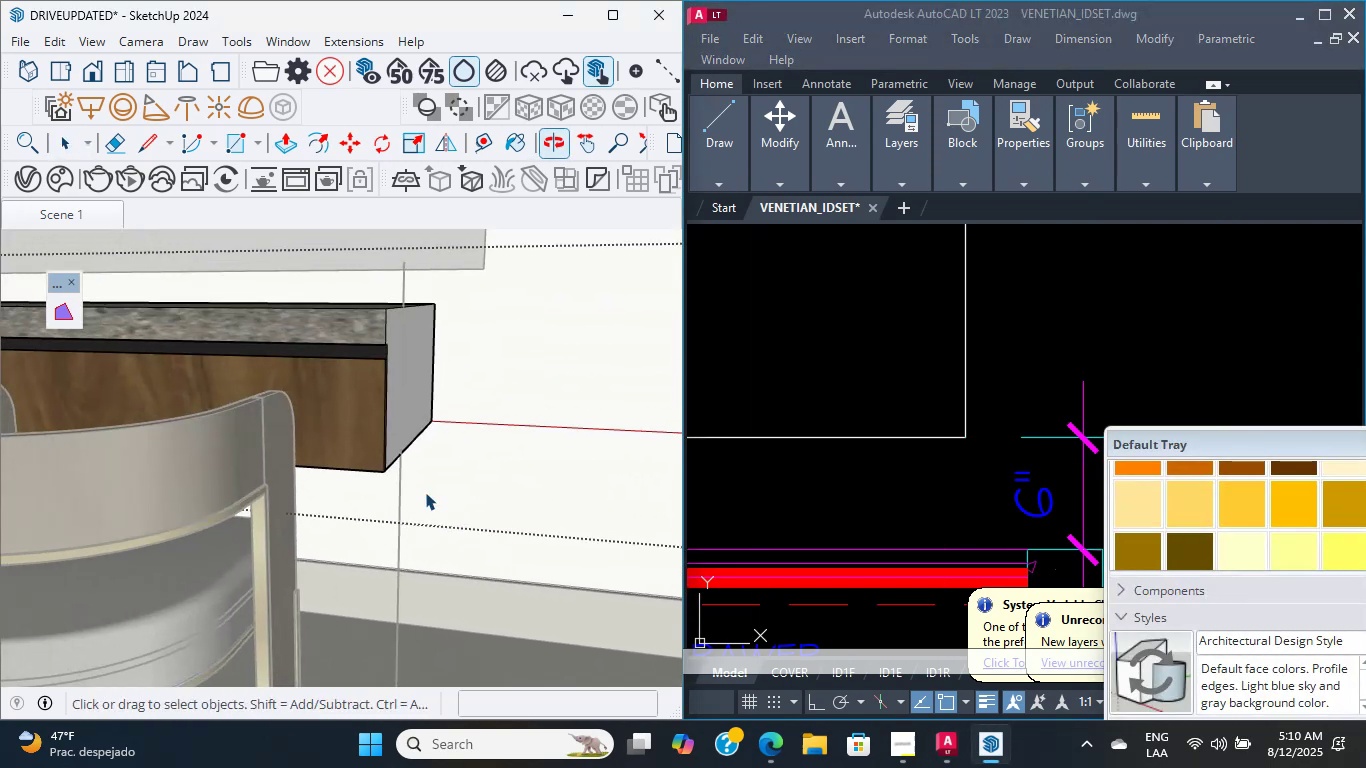 
hold_key(key=ShiftLeft, duration=0.47)
 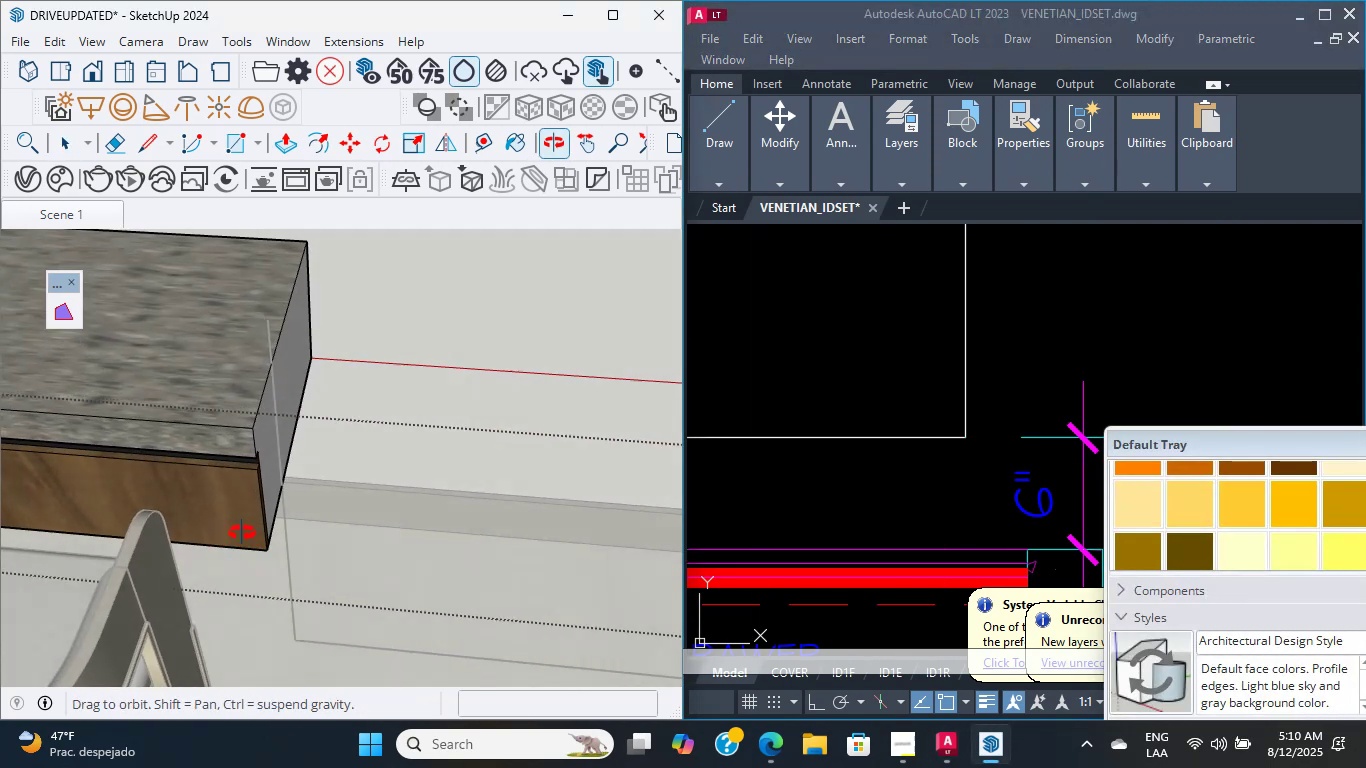 
scroll: coordinate [269, 350], scroll_direction: up, amount: 6.0
 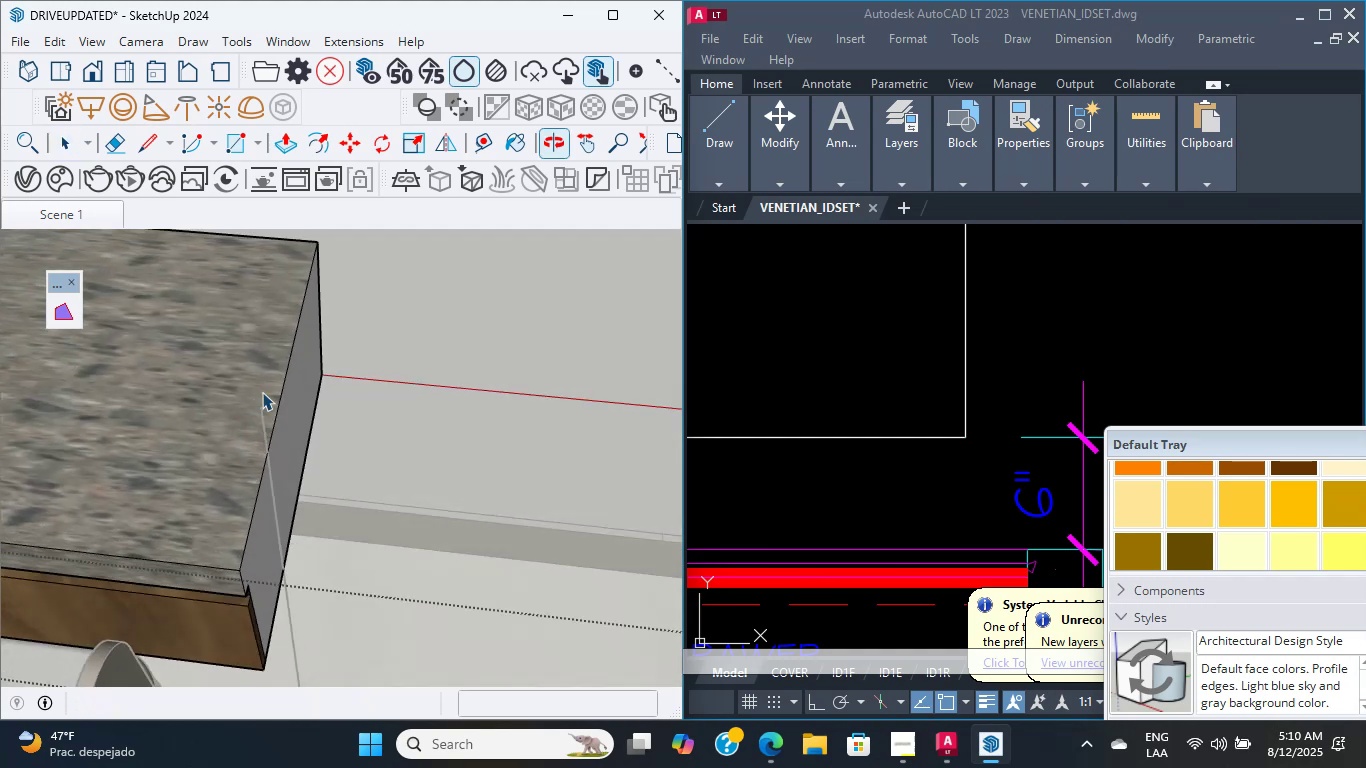 
scroll: coordinate [294, 533], scroll_direction: down, amount: 3.0
 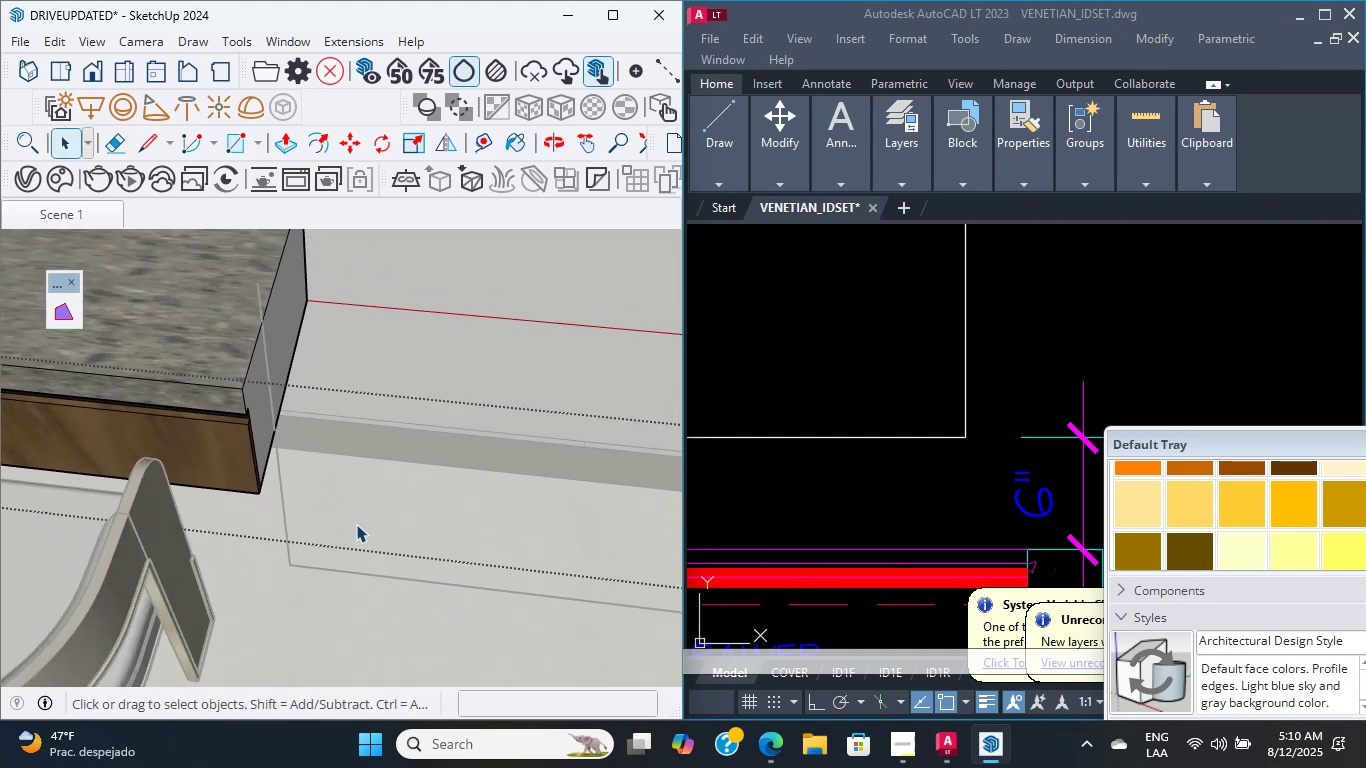 
key(Shift+ShiftLeft)
 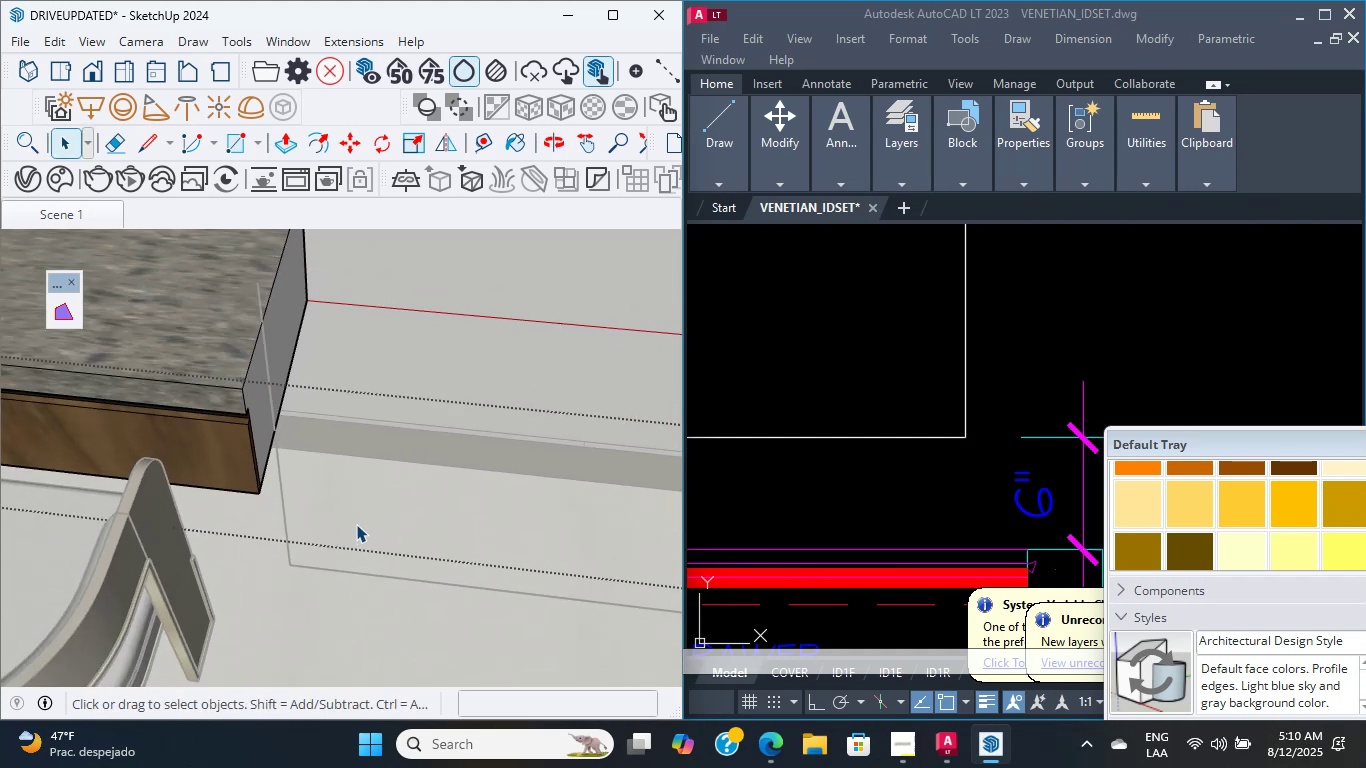 
double_click([356, 524])
 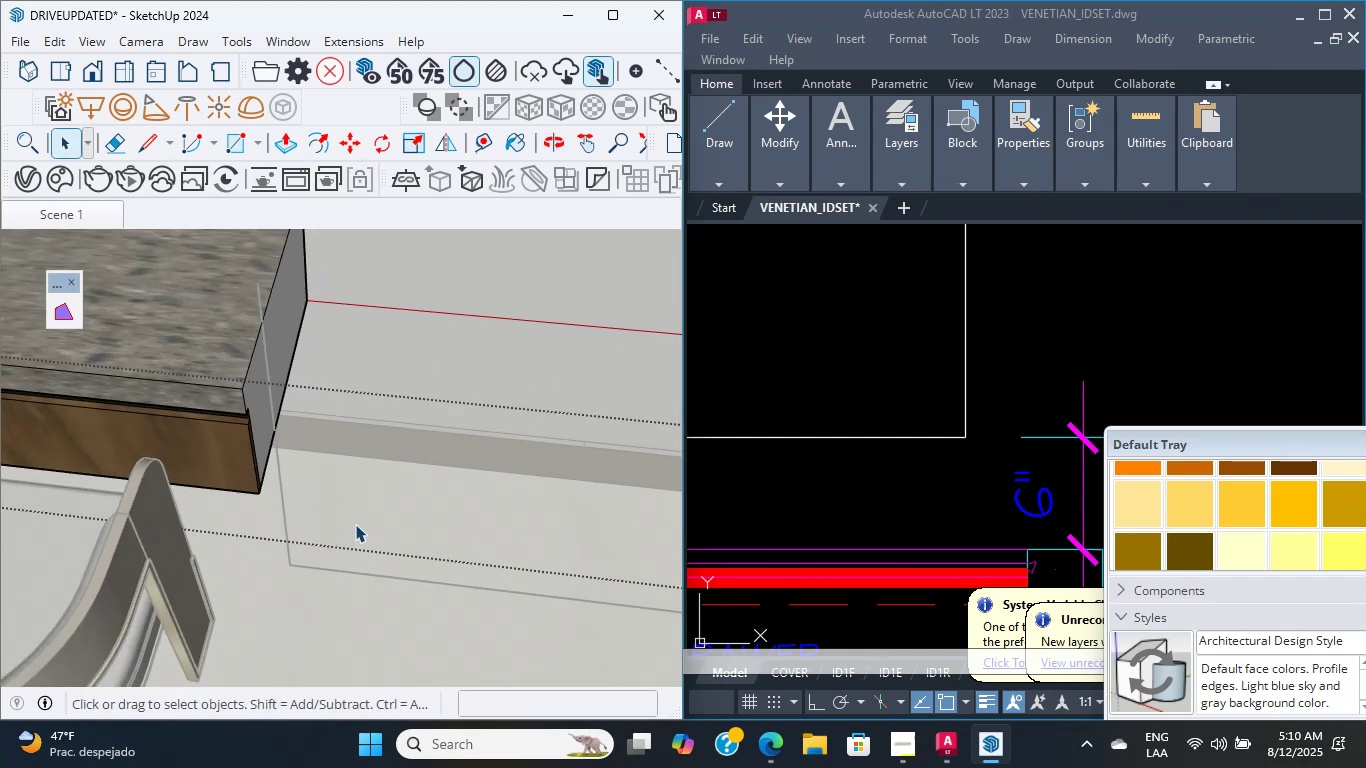 
scroll: coordinate [354, 527], scroll_direction: up, amount: 3.0
 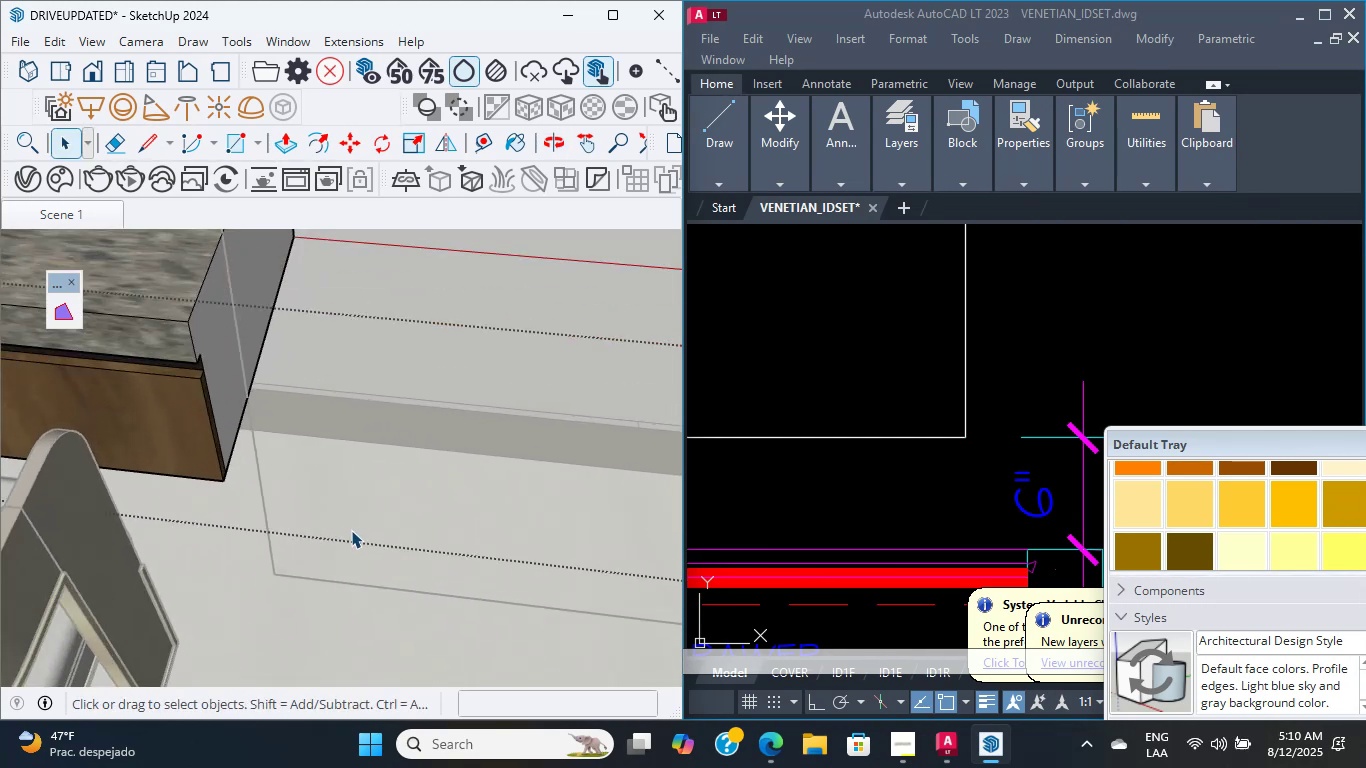 
double_click([351, 530])
 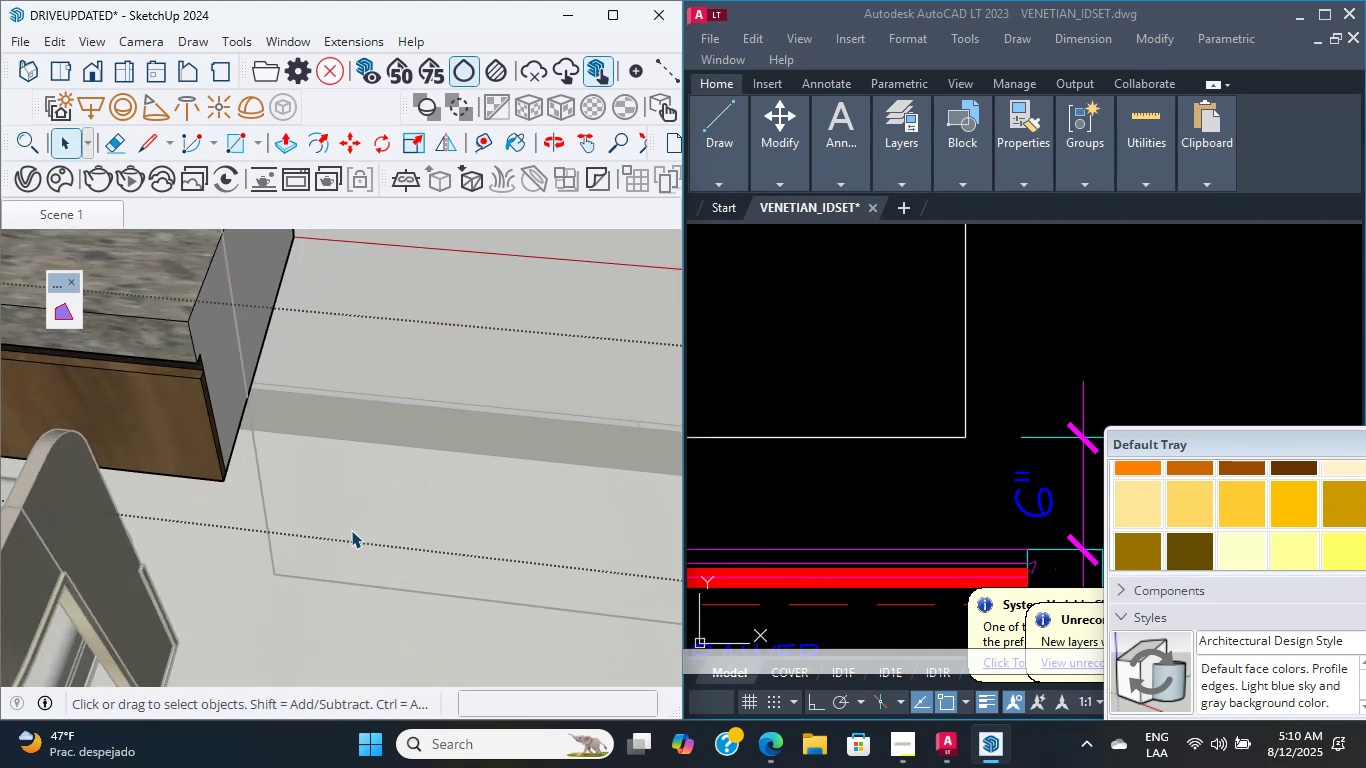 
triple_click([351, 530])
 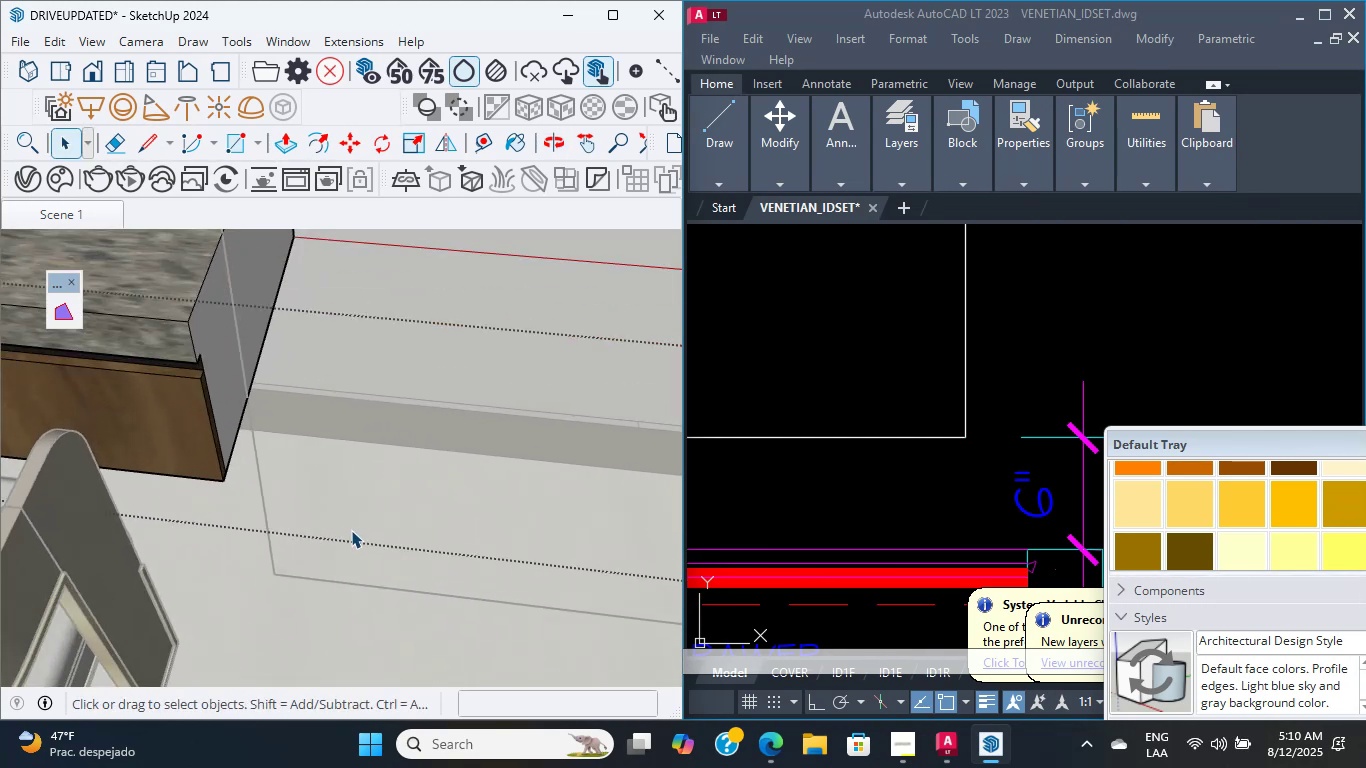 
triple_click([351, 530])
 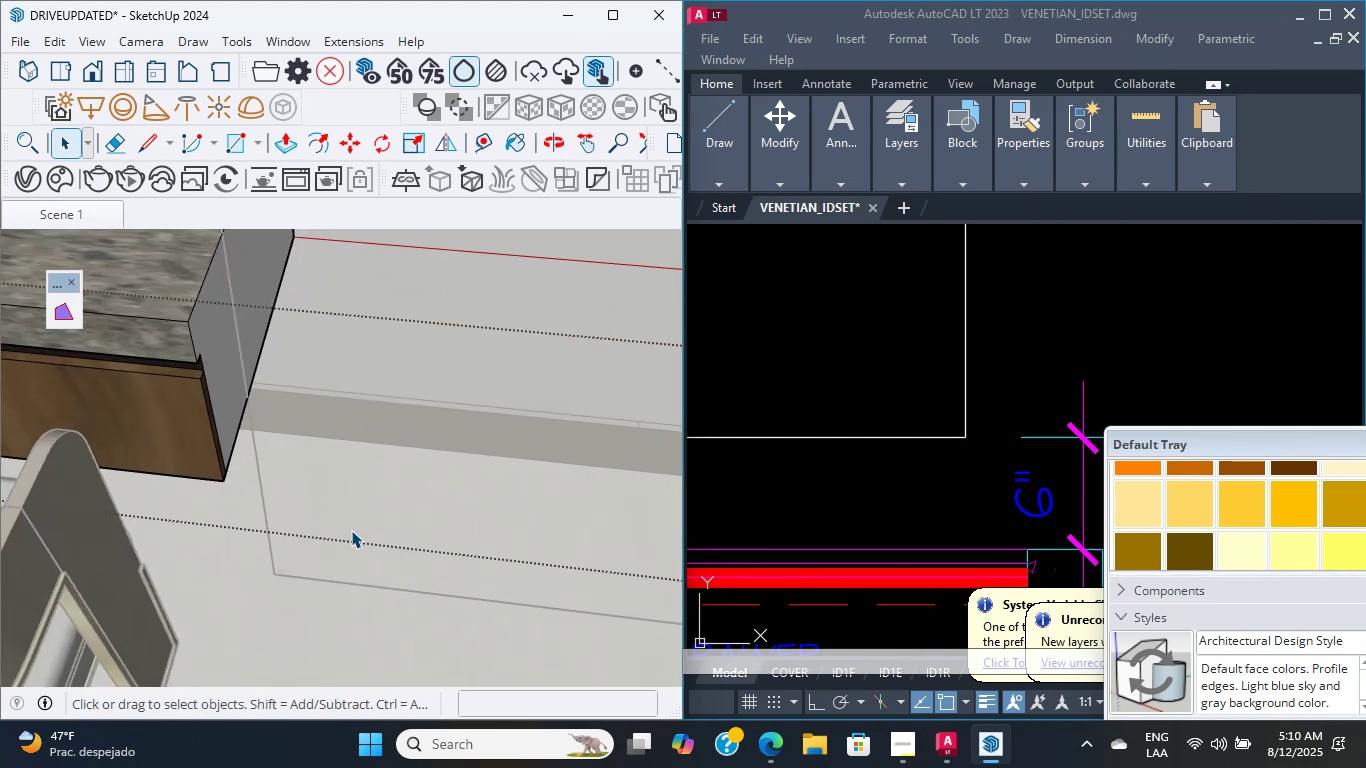 
triple_click([351, 530])
 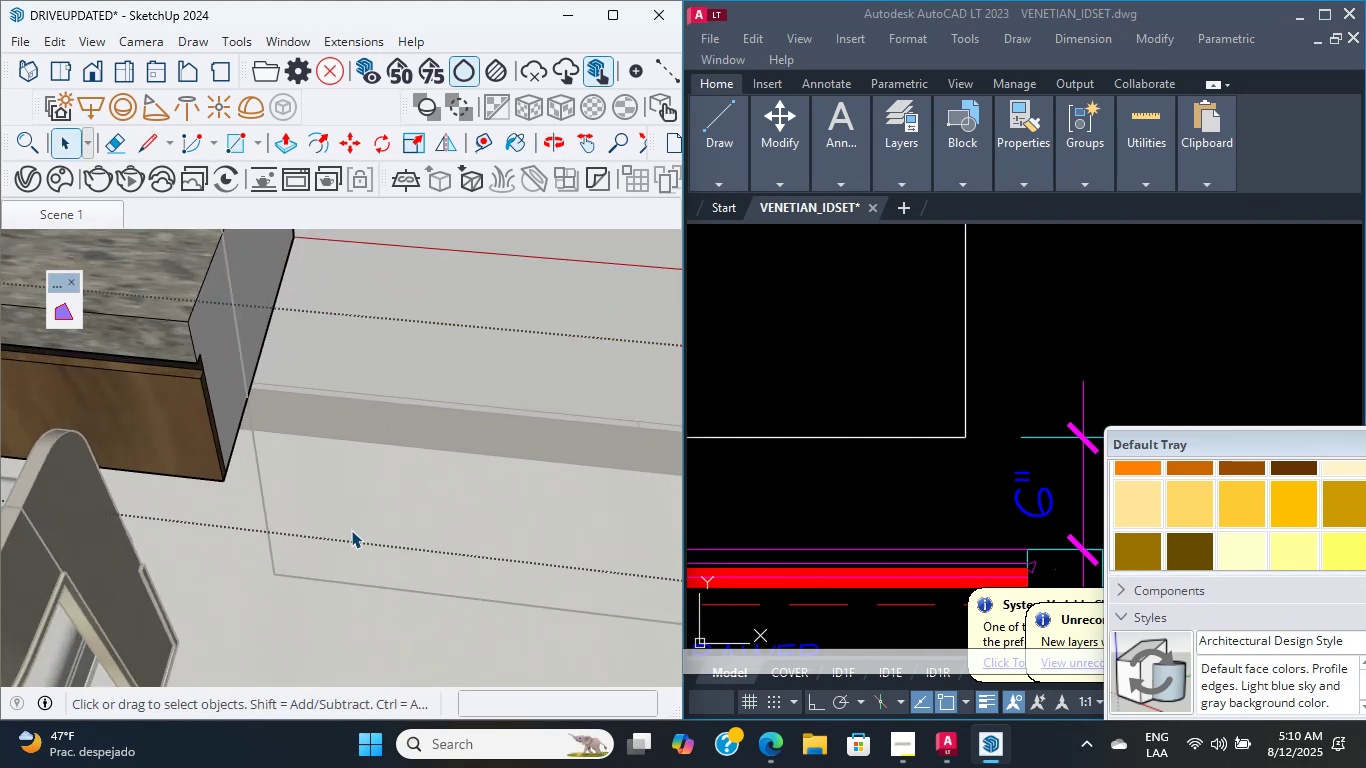 
triple_click([351, 530])
 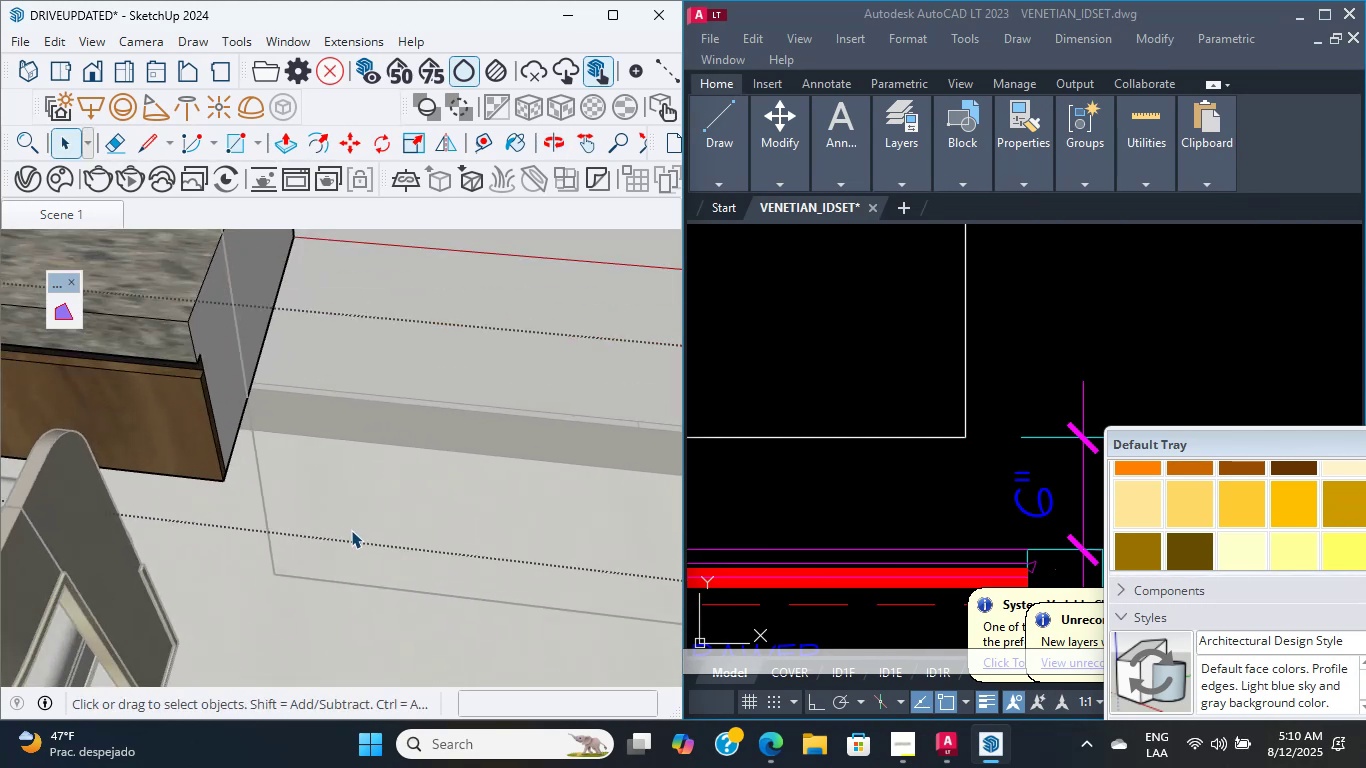 
triple_click([351, 530])
 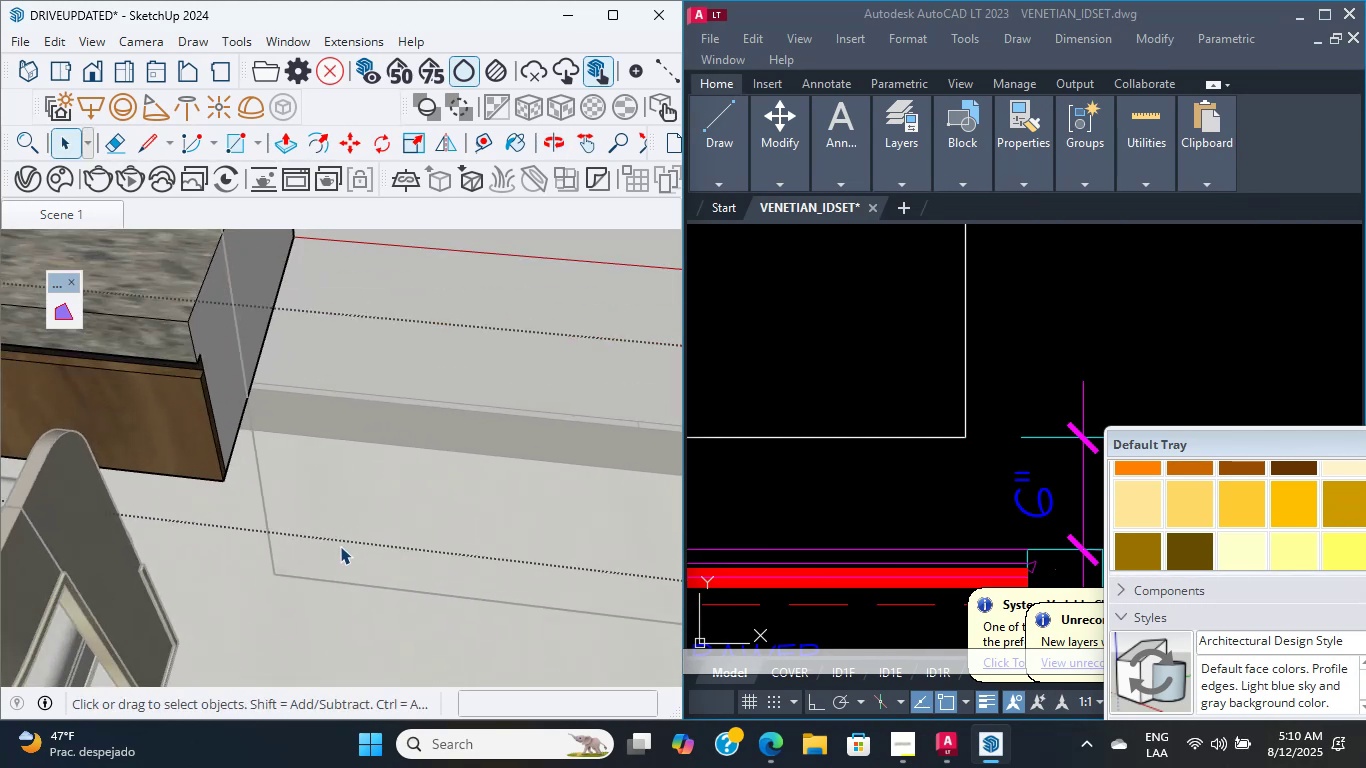 
triple_click([340, 546])
 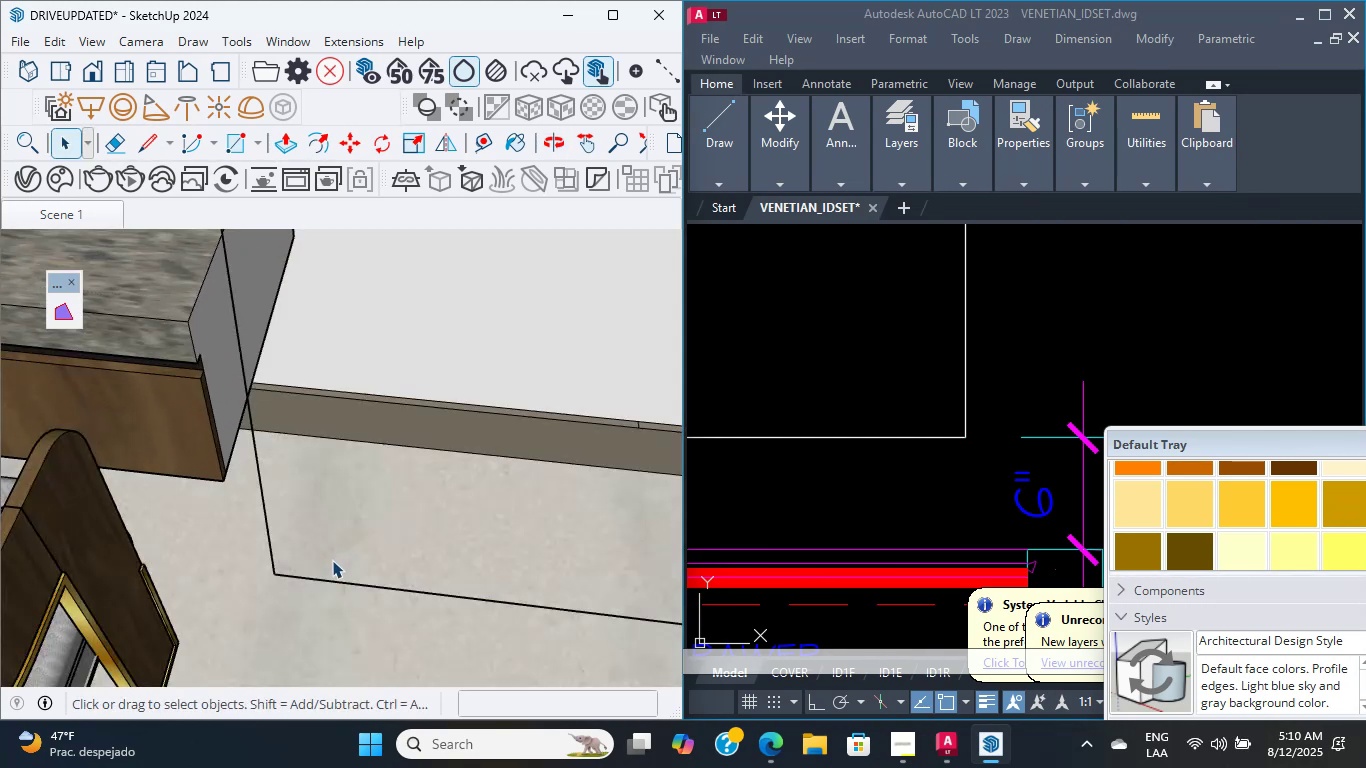 
key(Escape)
 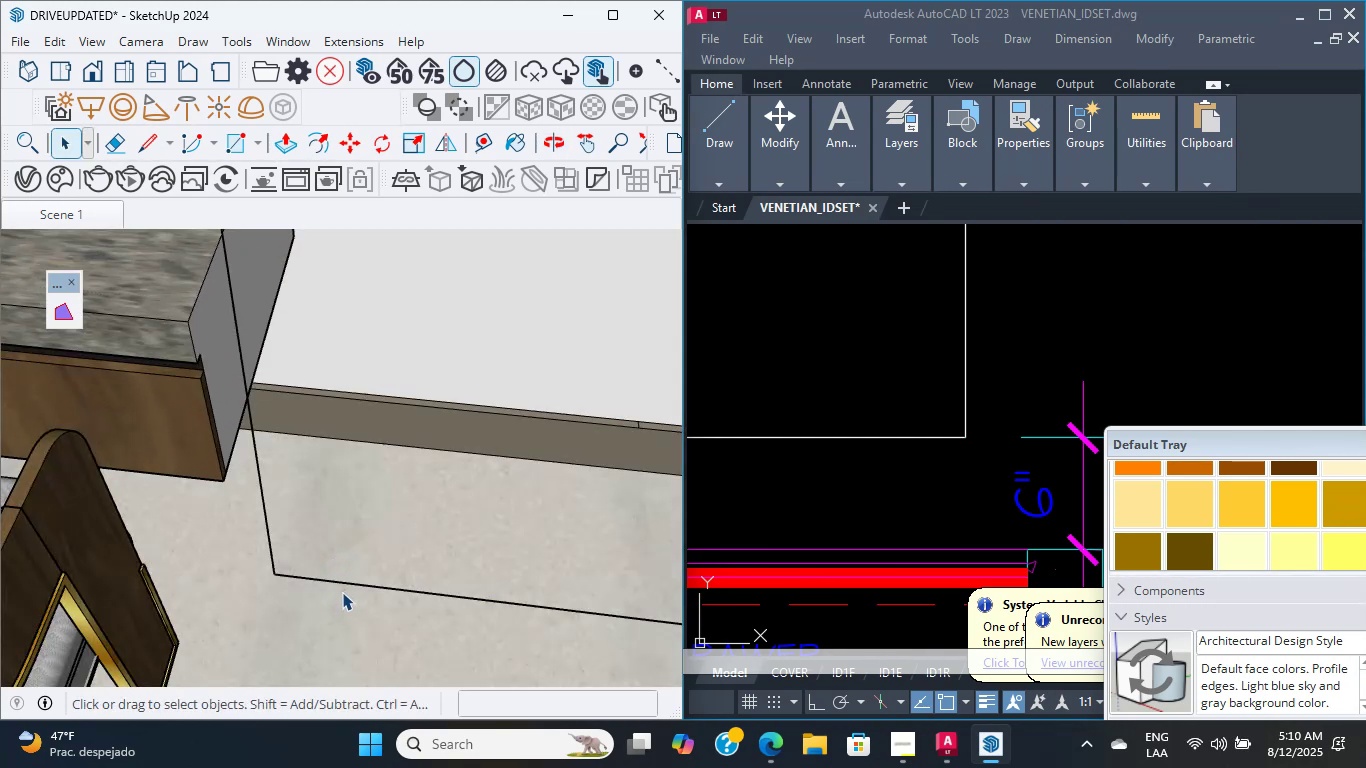 
hold_key(key=ShiftLeft, duration=0.38)
scroll: coordinate [107, 468], scroll_direction: down, amount: 2.0
 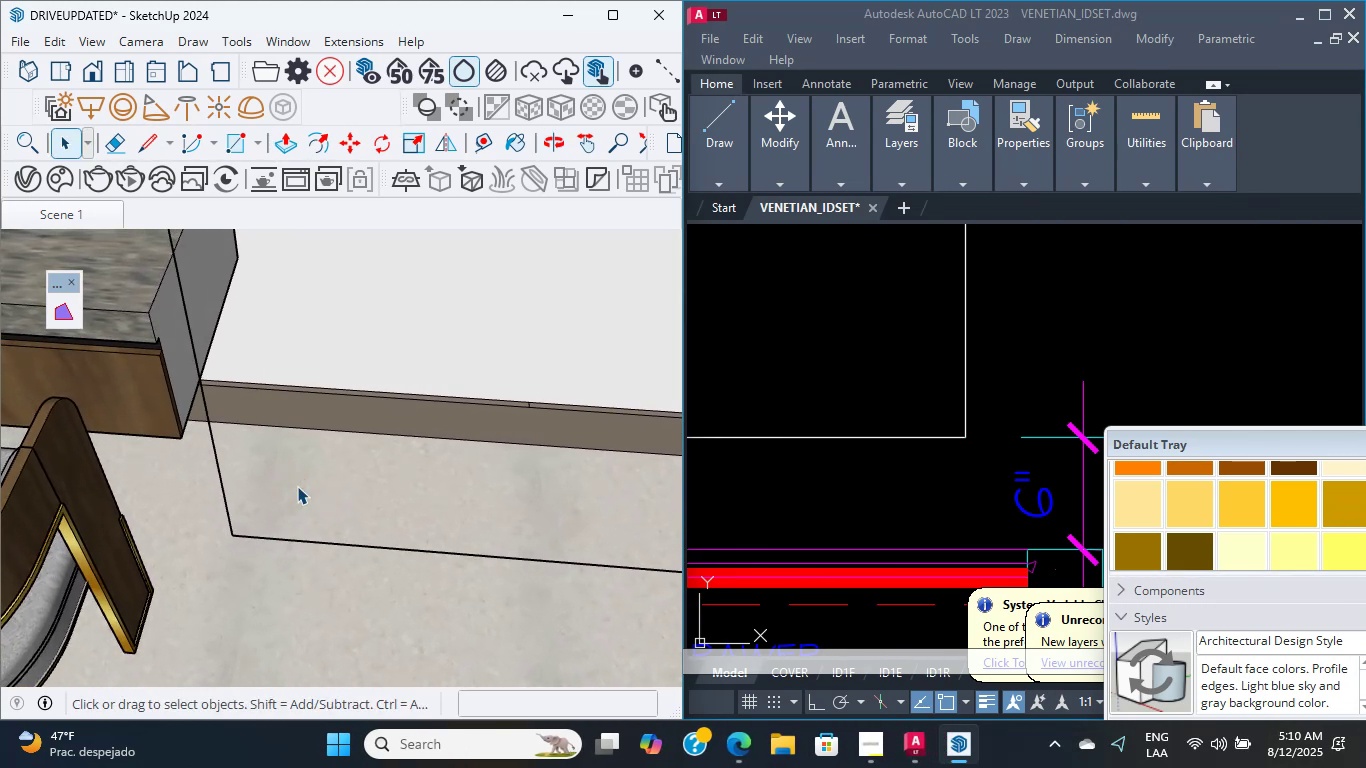 
wait(9.18)
 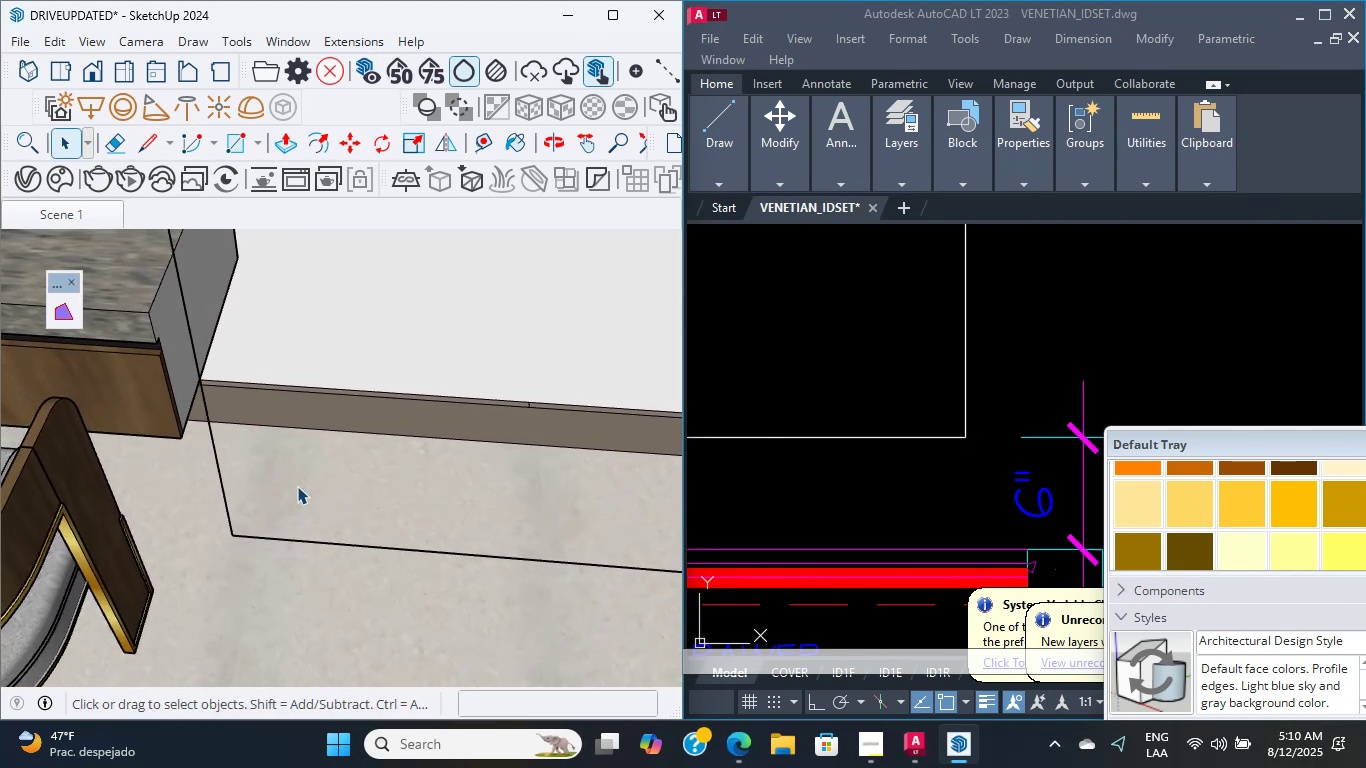 
left_click([297, 486])
 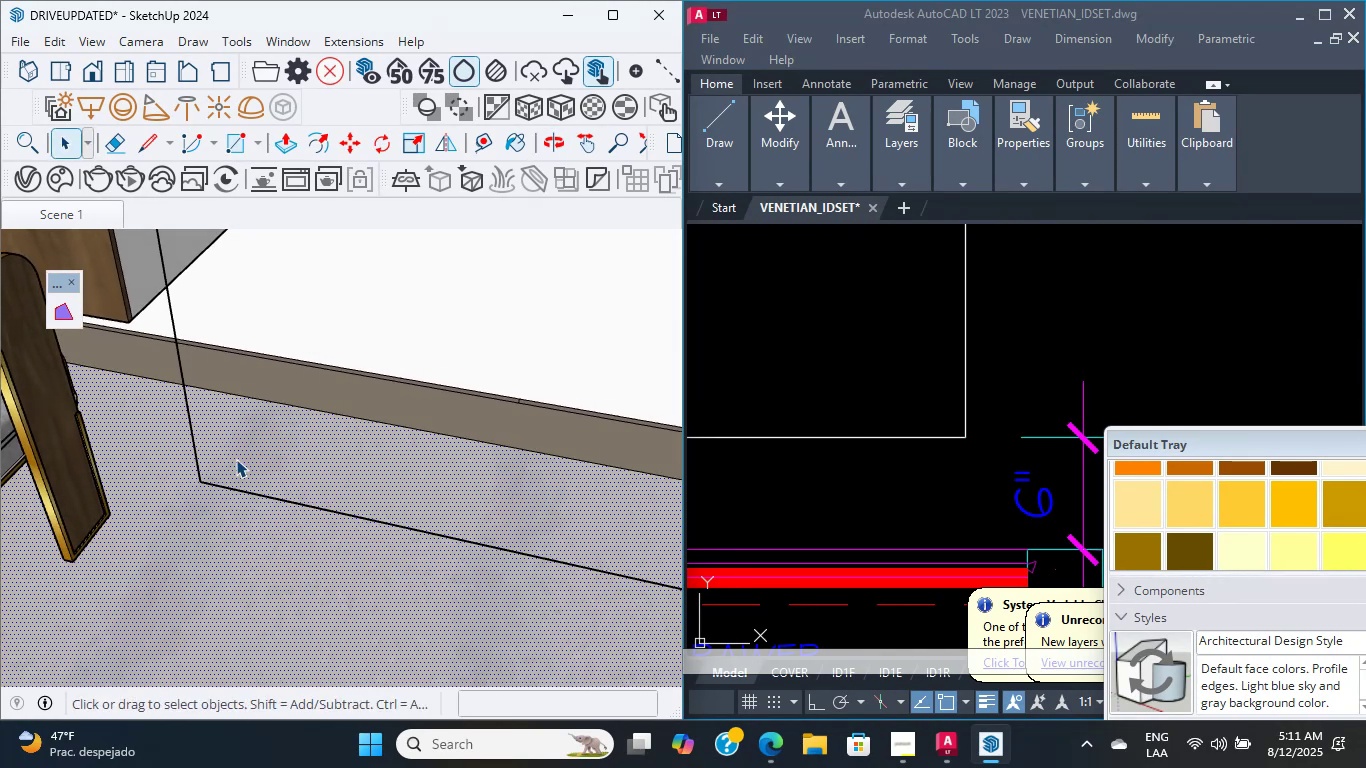 
wait(36.66)
 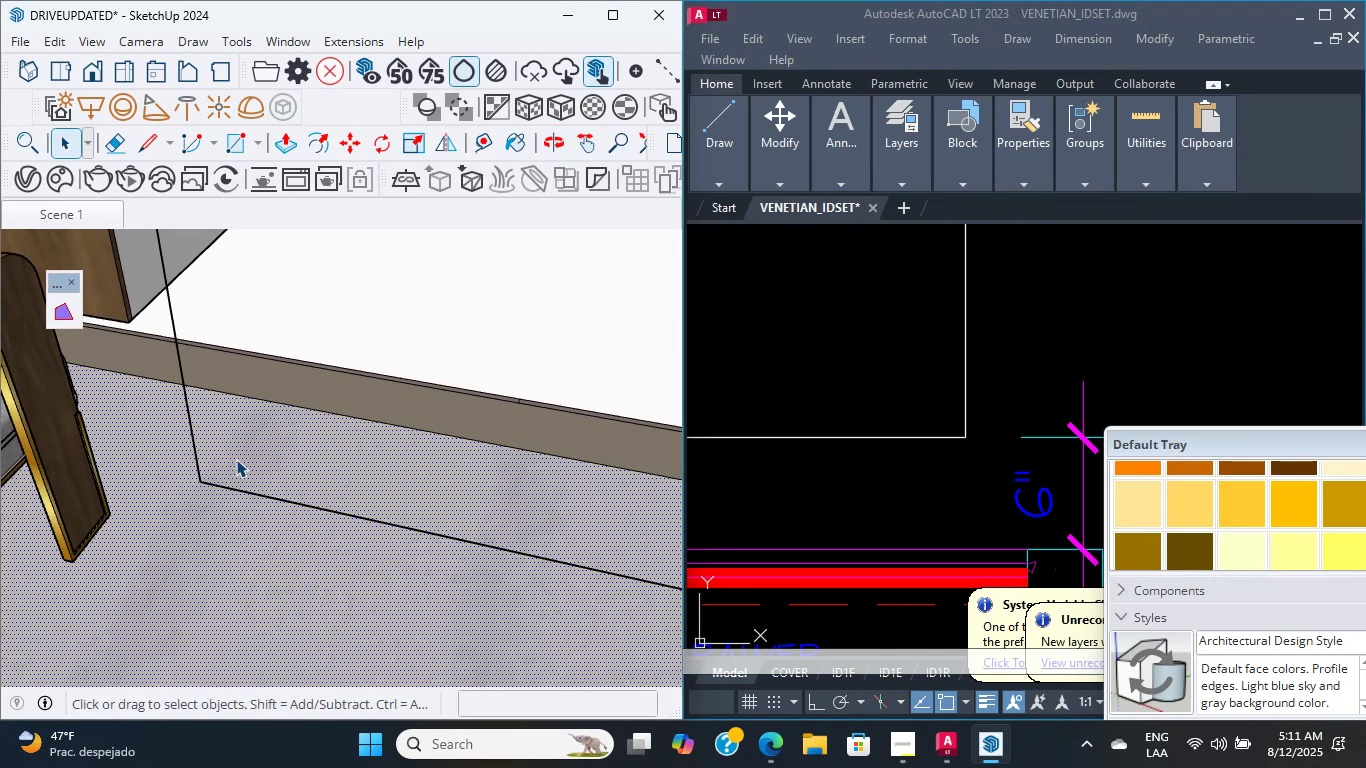 
scroll: coordinate [339, 511], scroll_direction: down, amount: 7.0
 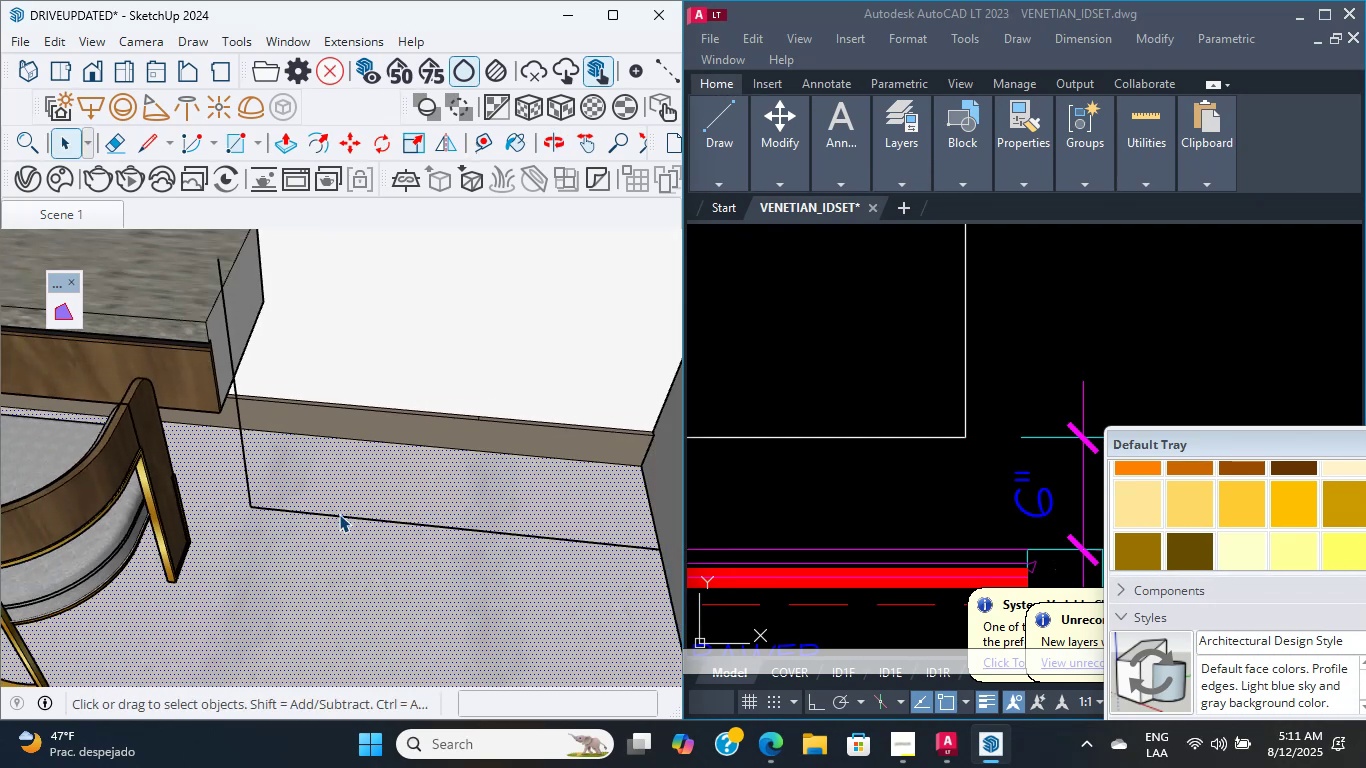 
hold_key(key=ShiftLeft, duration=0.37)
 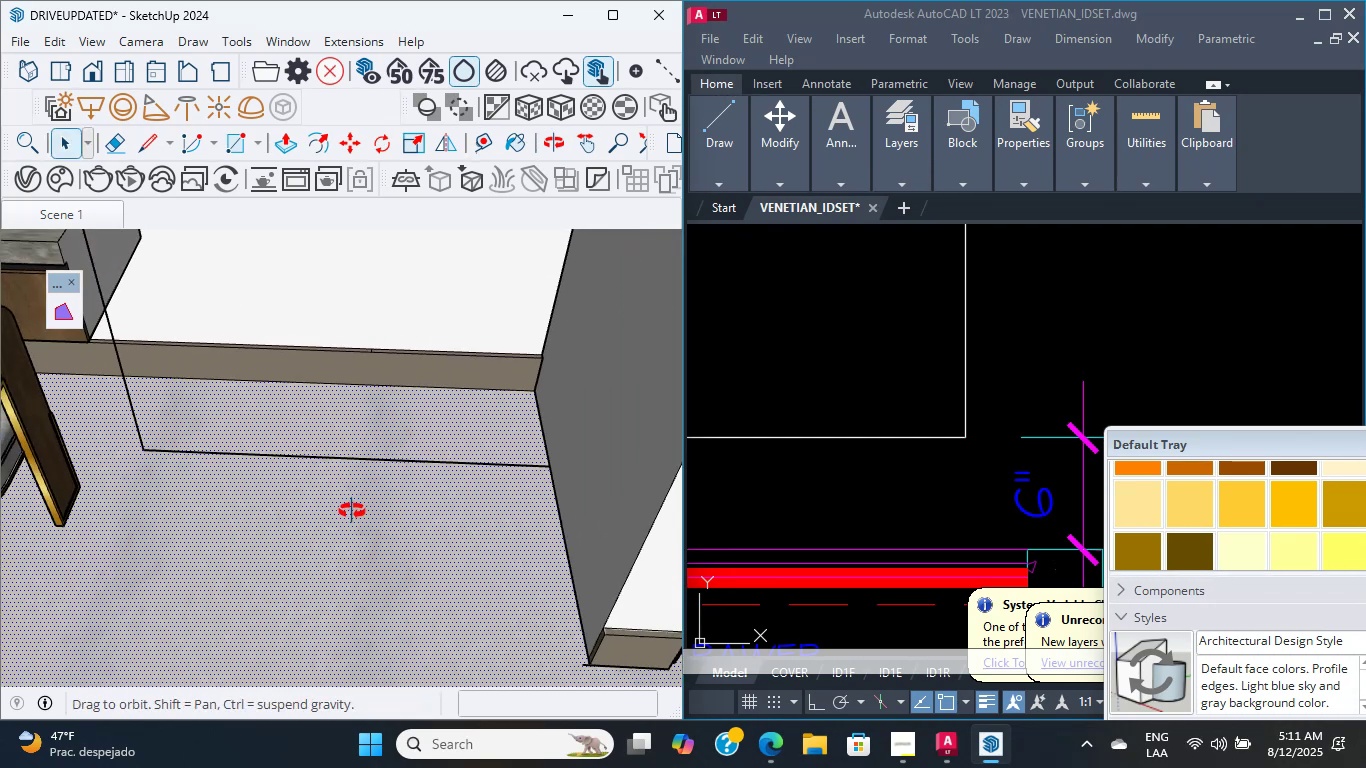 
scroll: coordinate [439, 473], scroll_direction: up, amount: 3.0
 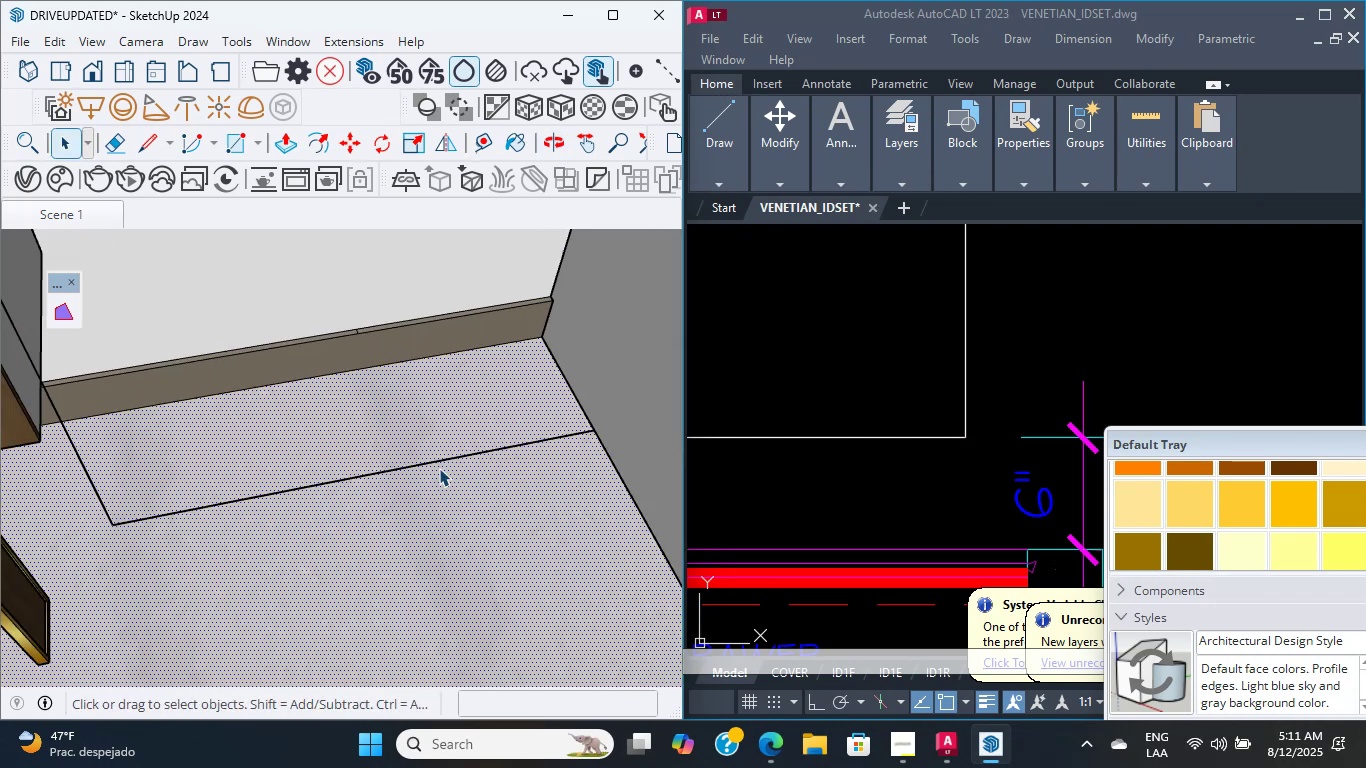 
key(Shift+ShiftLeft)
 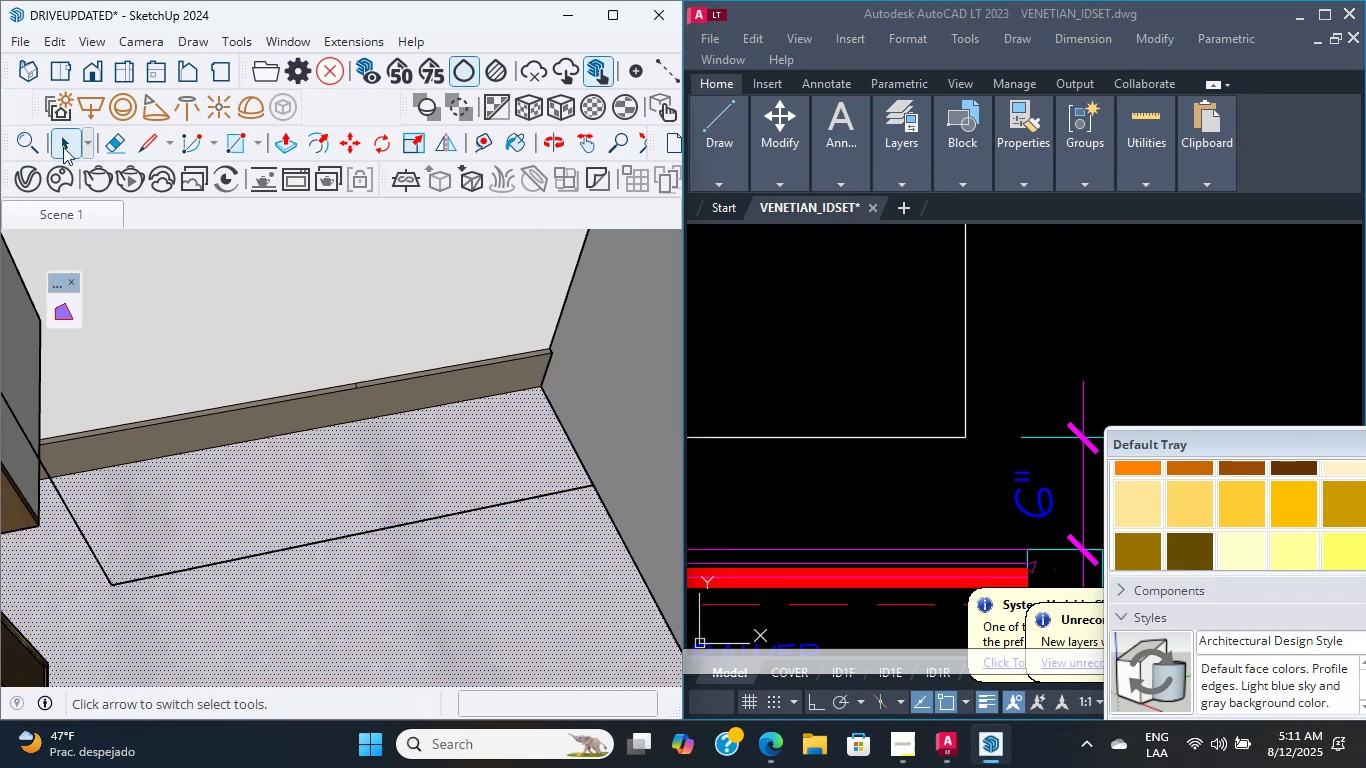 
left_click([63, 154])
 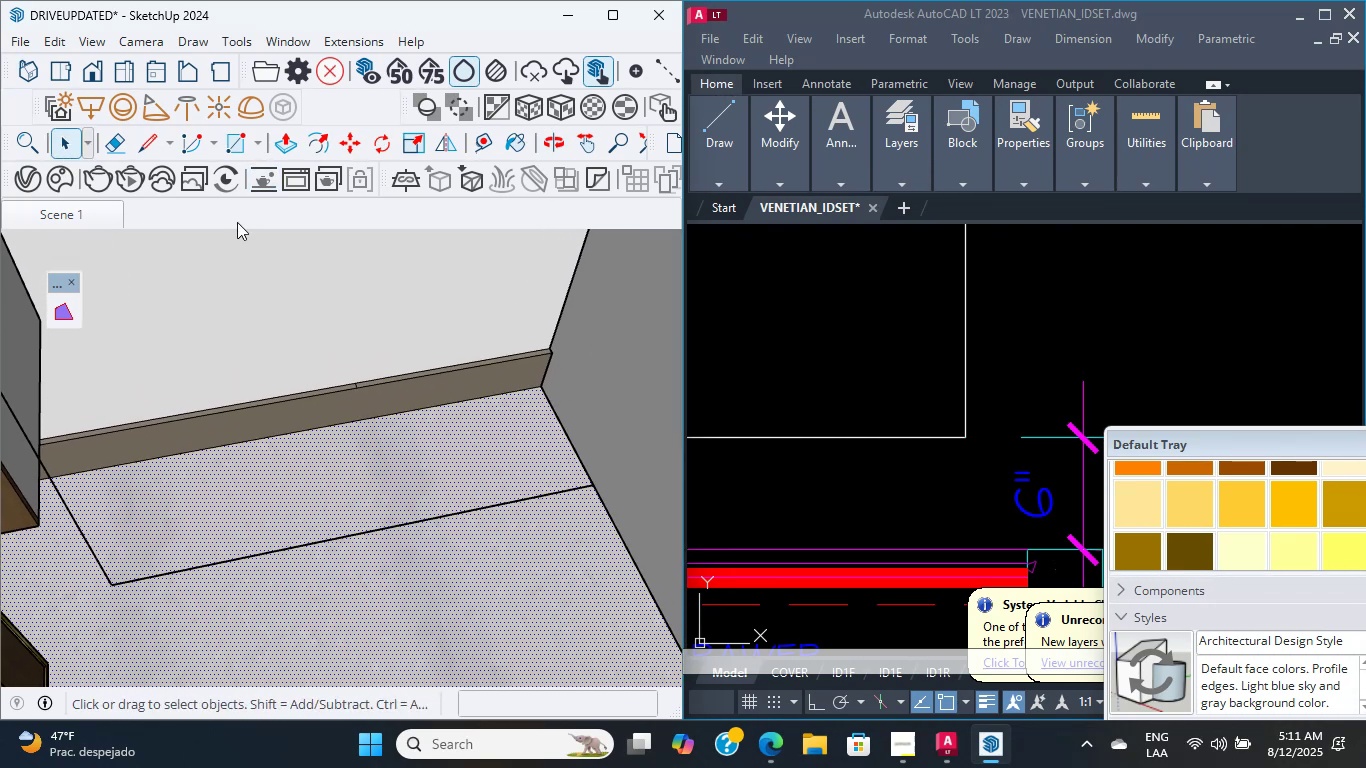 
left_click([252, 139])
 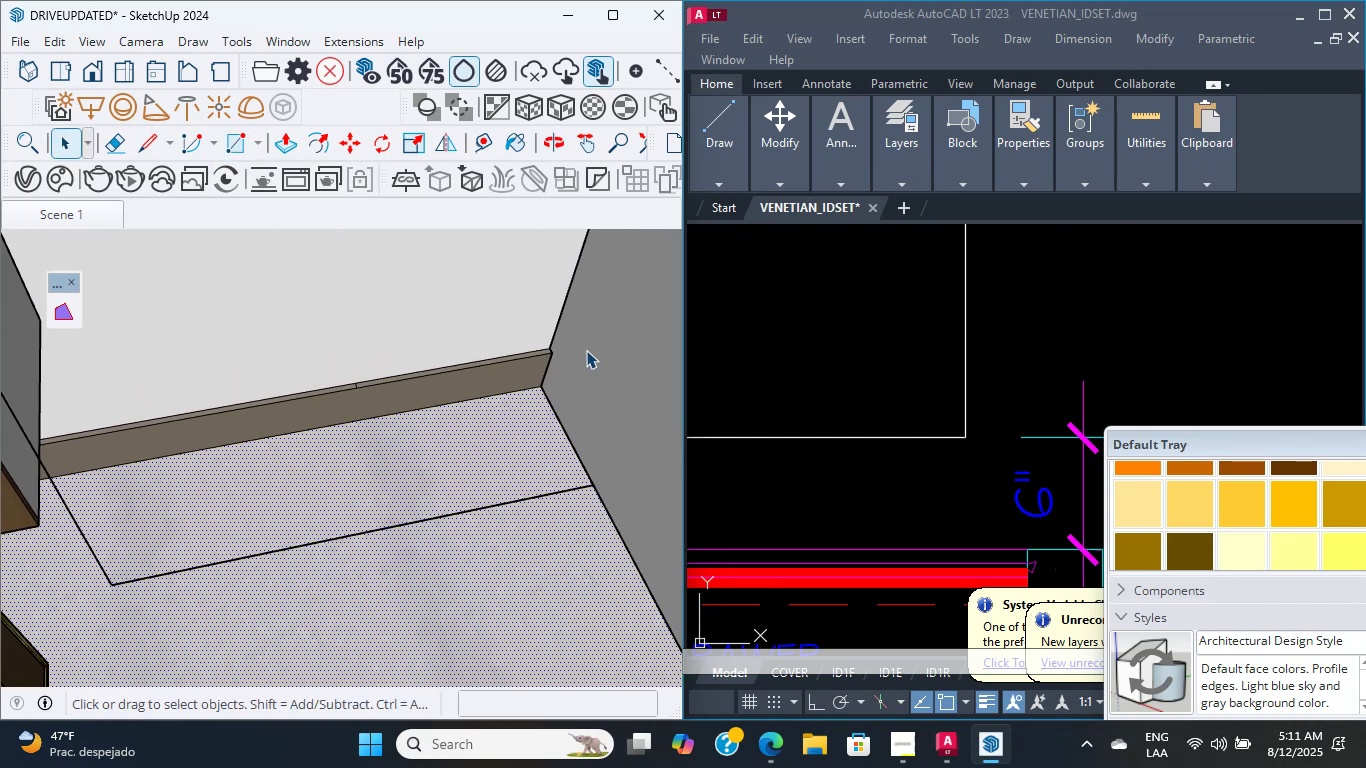 
scroll: coordinate [537, 412], scroll_direction: up, amount: 6.0
 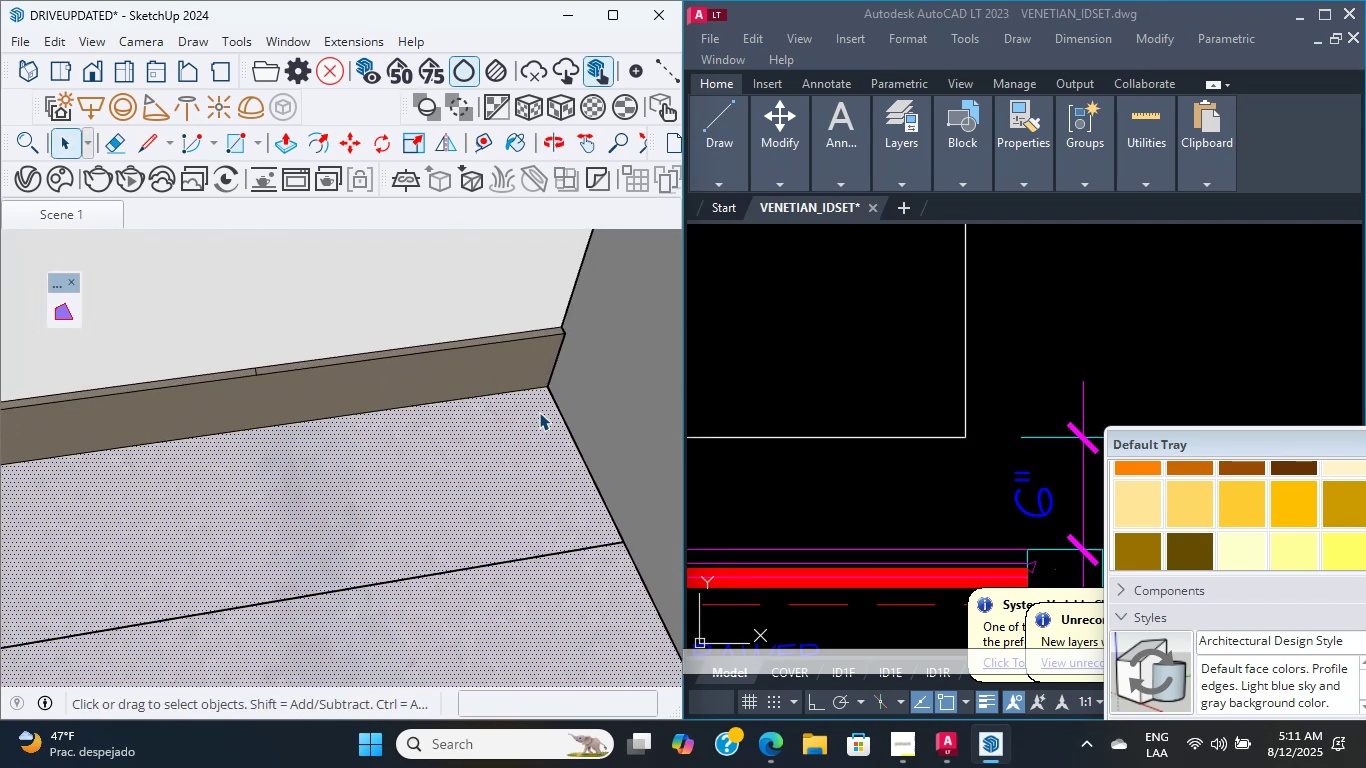 
key(Escape)
 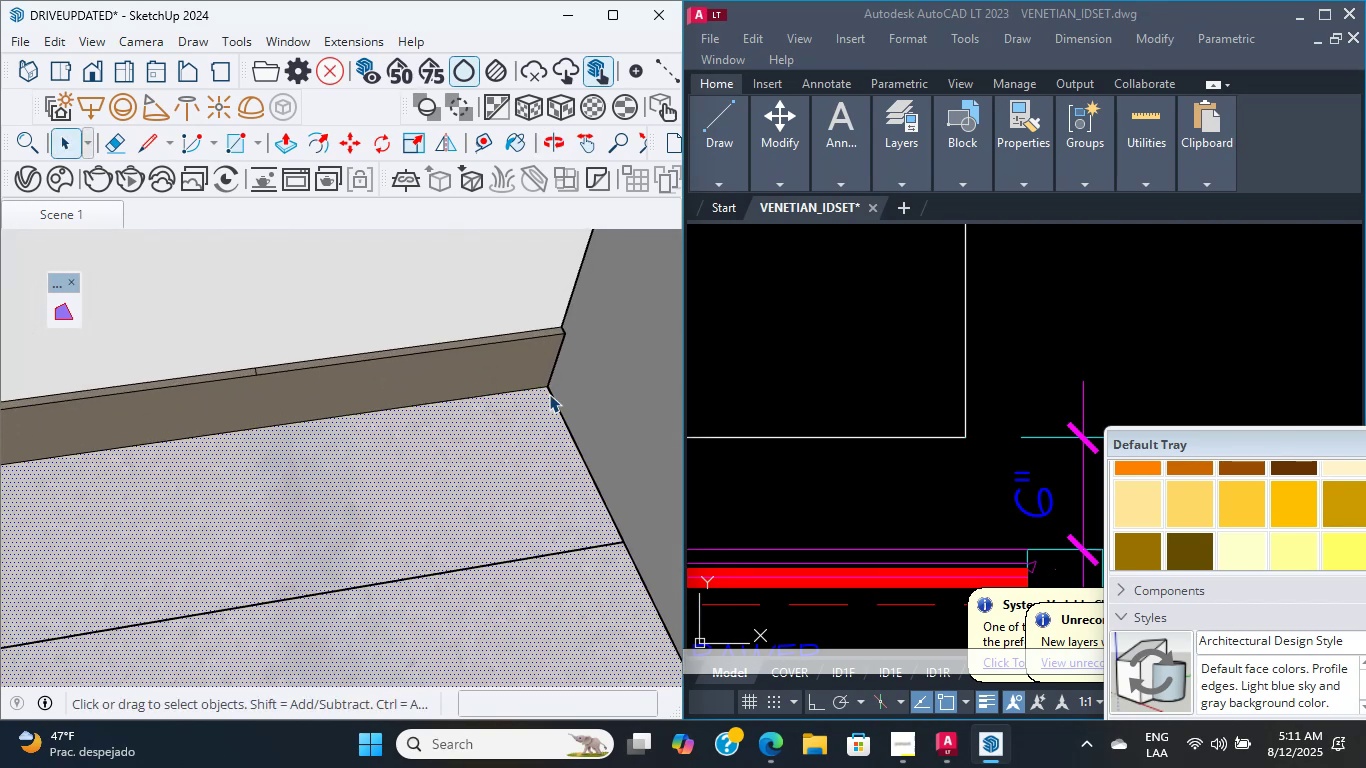 
key(Escape)
 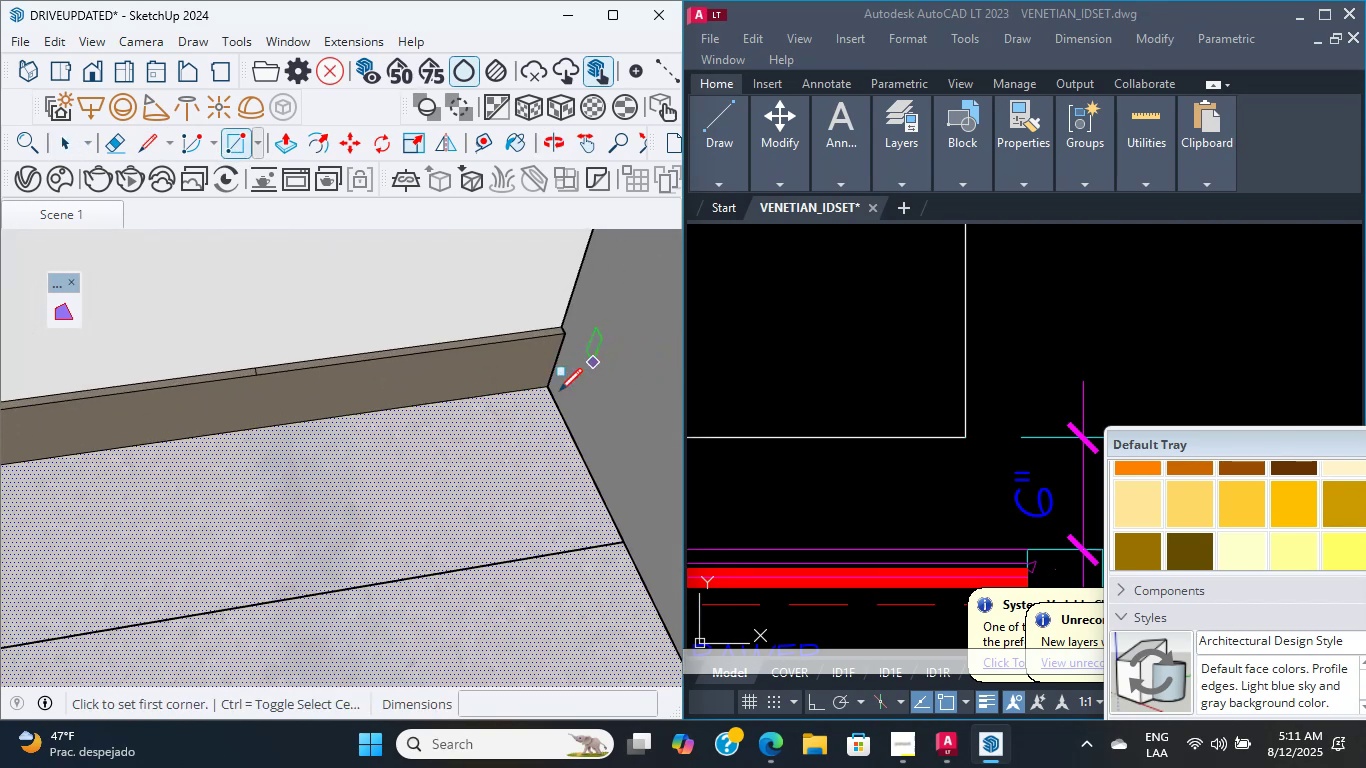 
left_click([542, 389])
 